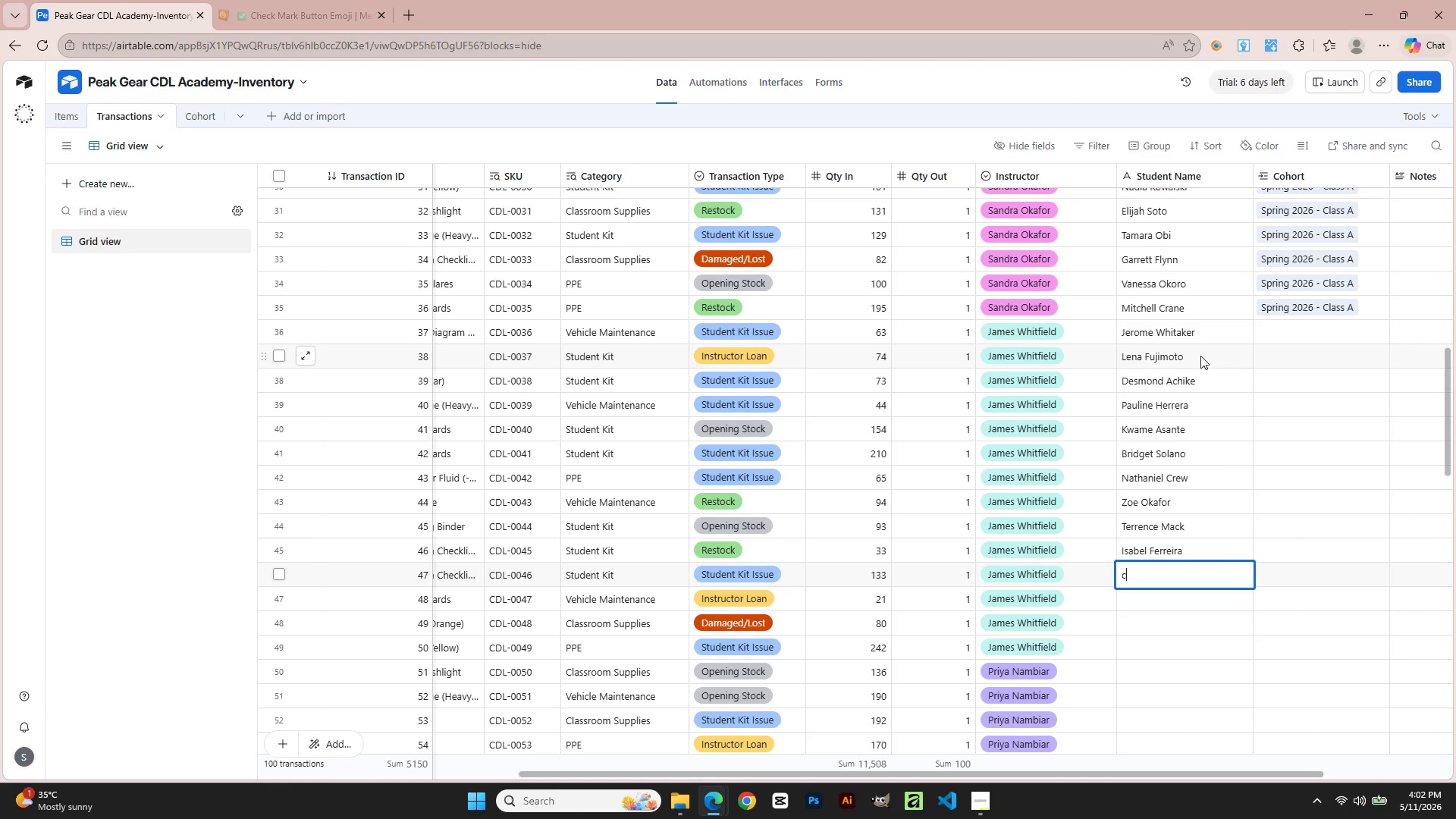 
type(caleb)
key(Backspace)
key(Backspace)
key(Backspace)
key(Backspace)
key(Backspace)
type(aleb Osei)
 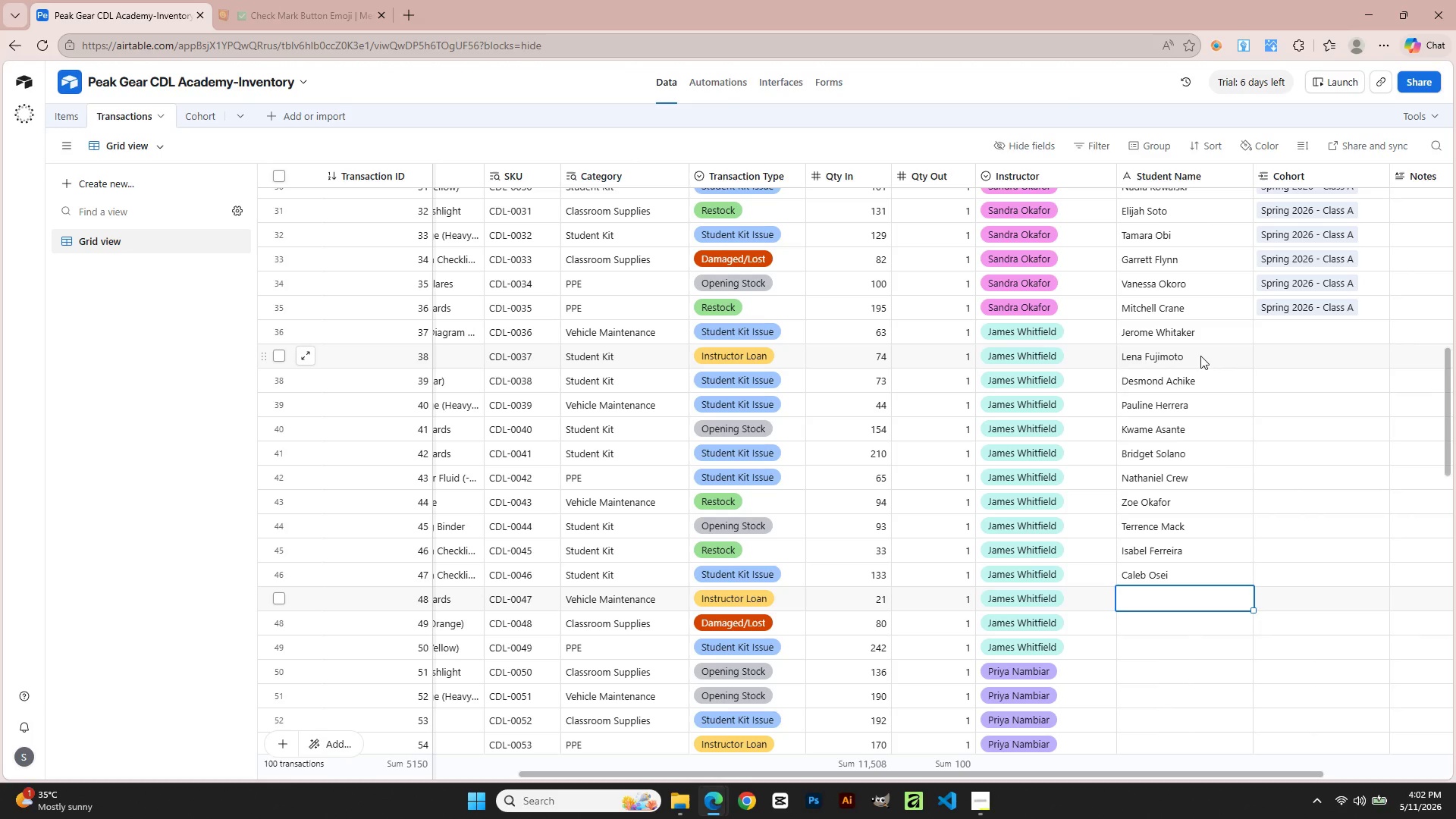 
 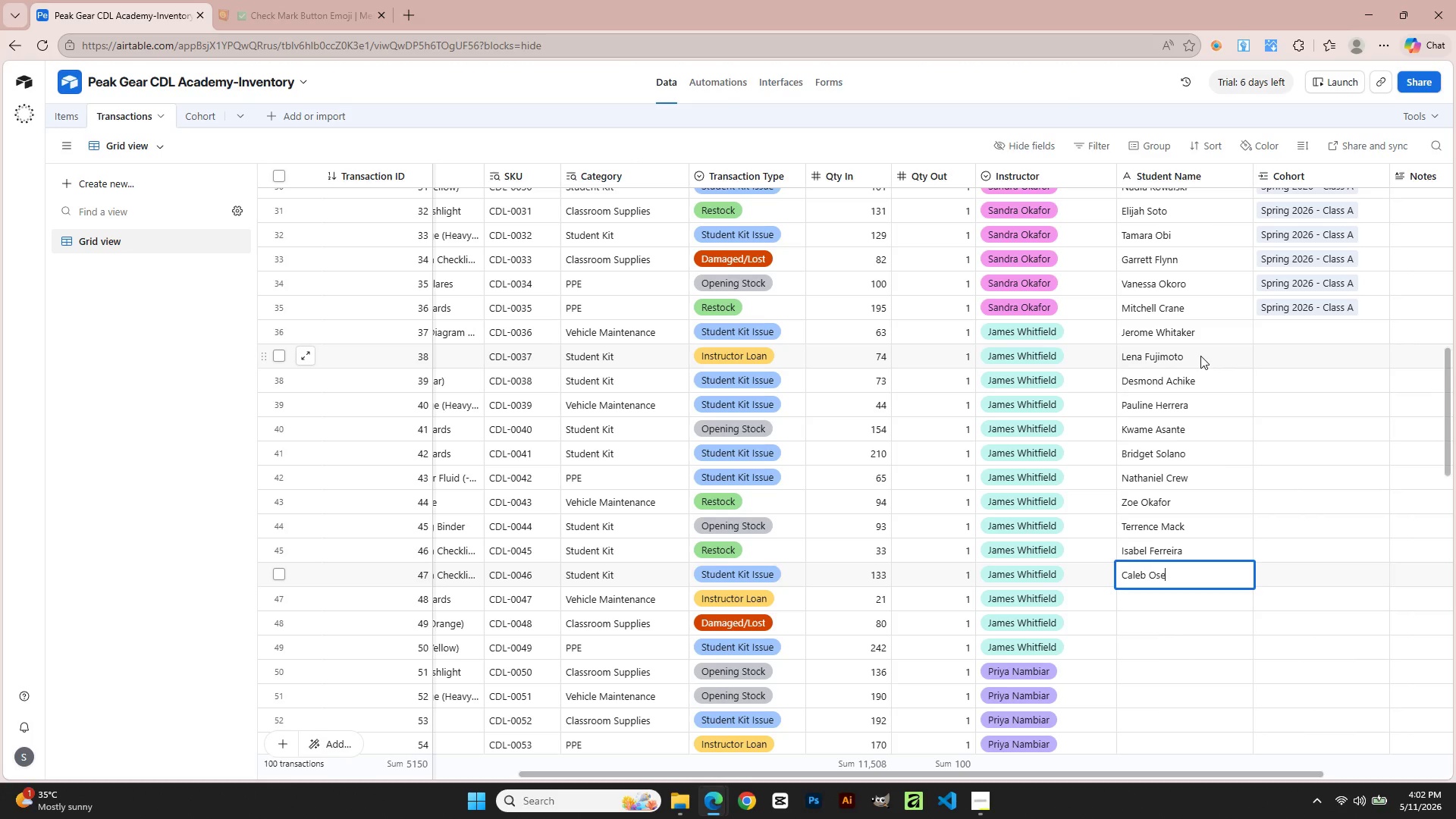 
key(Enter)
 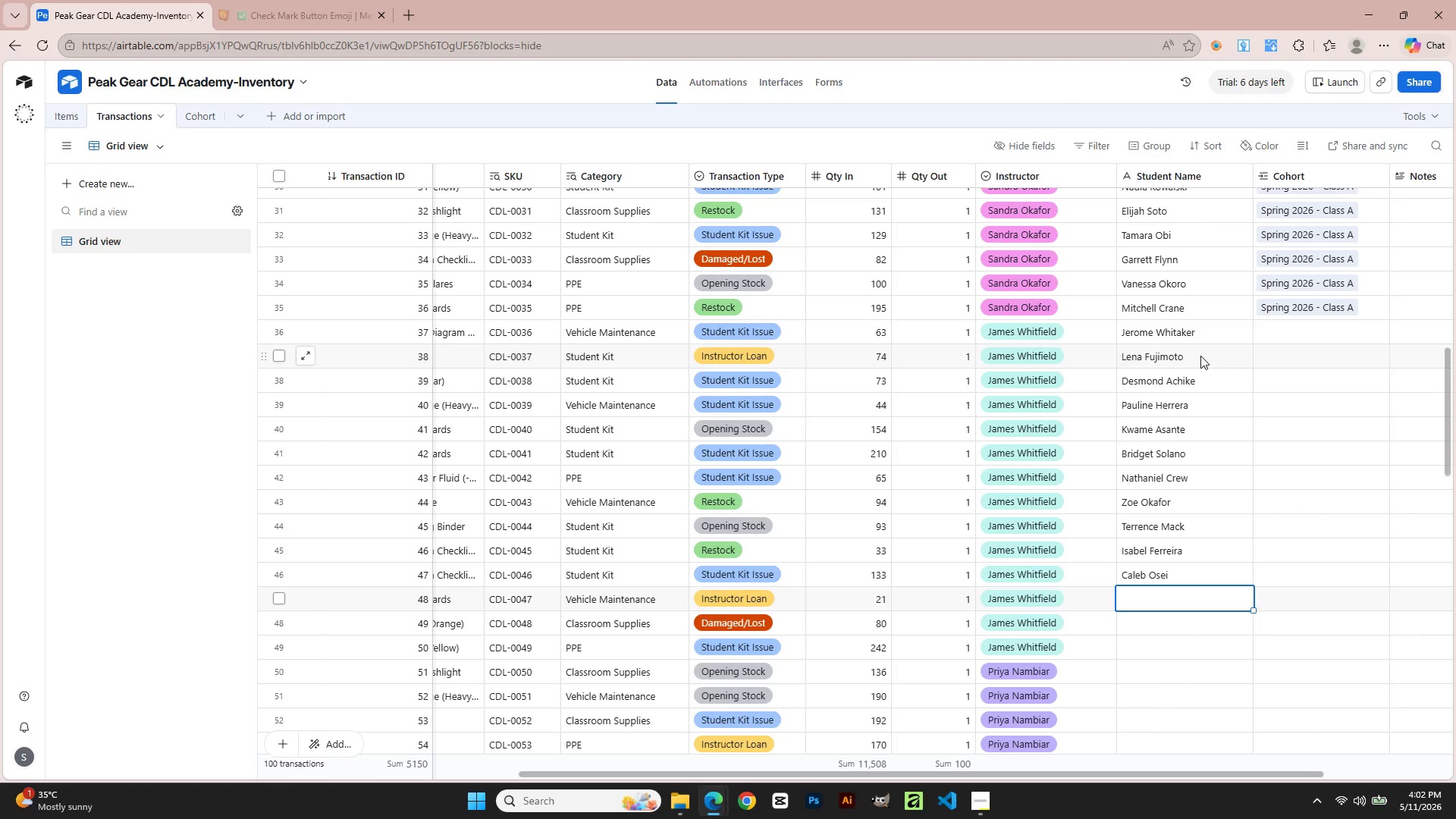 
type(Monique Dupont\)
key(Backspace)
 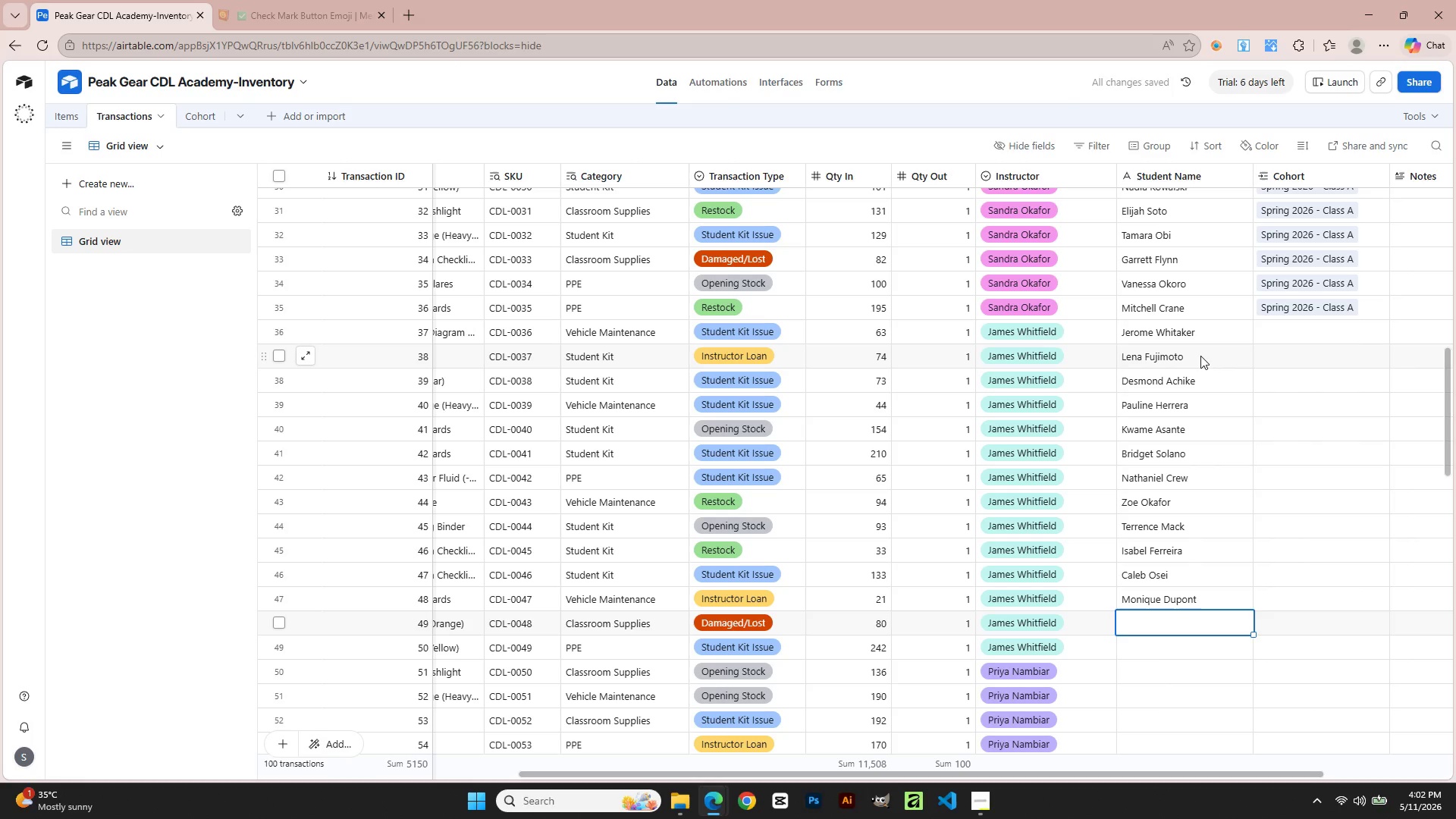 
 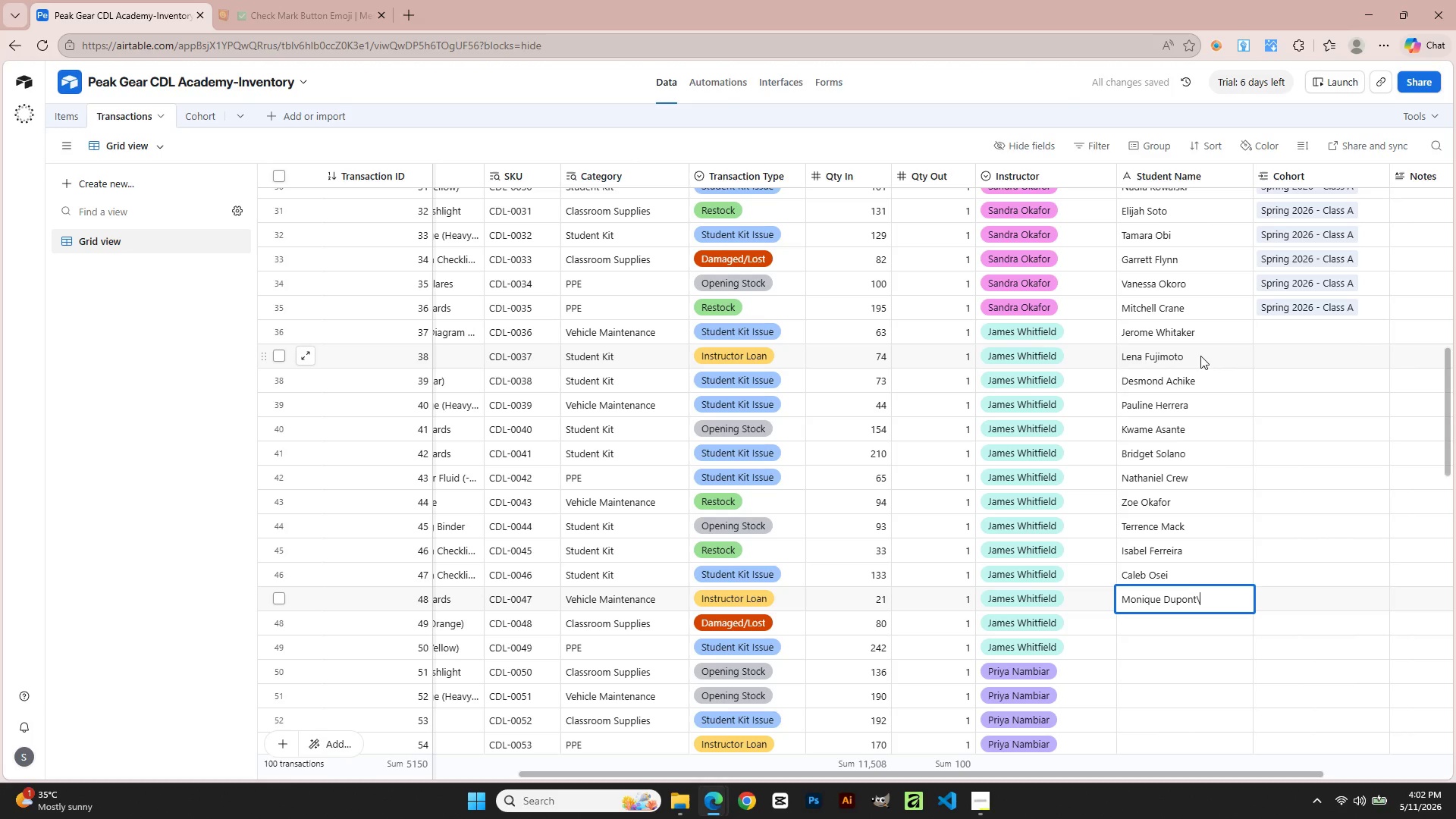 
key(Enter)
 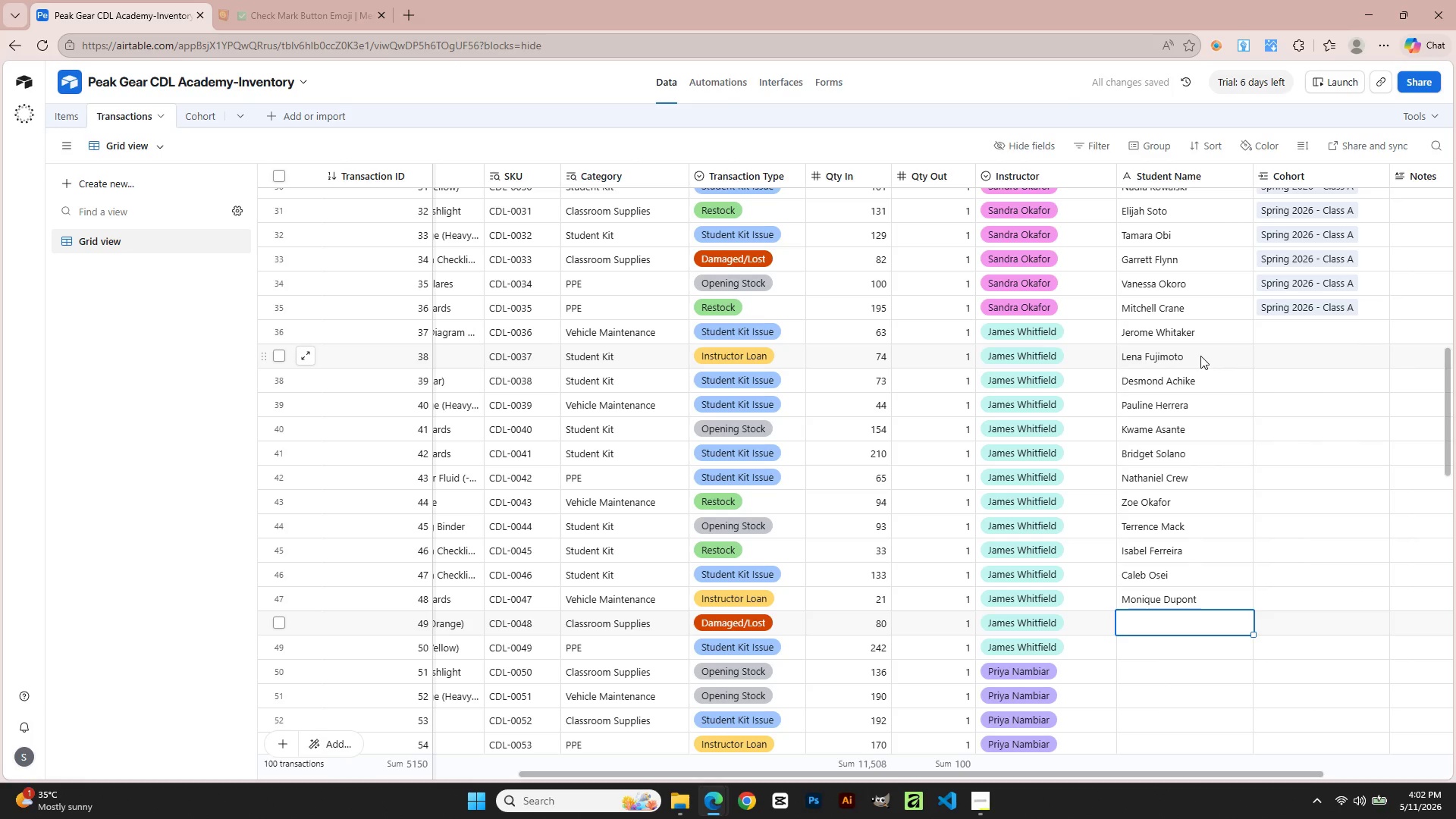 
type(Winston Adeyemi)
 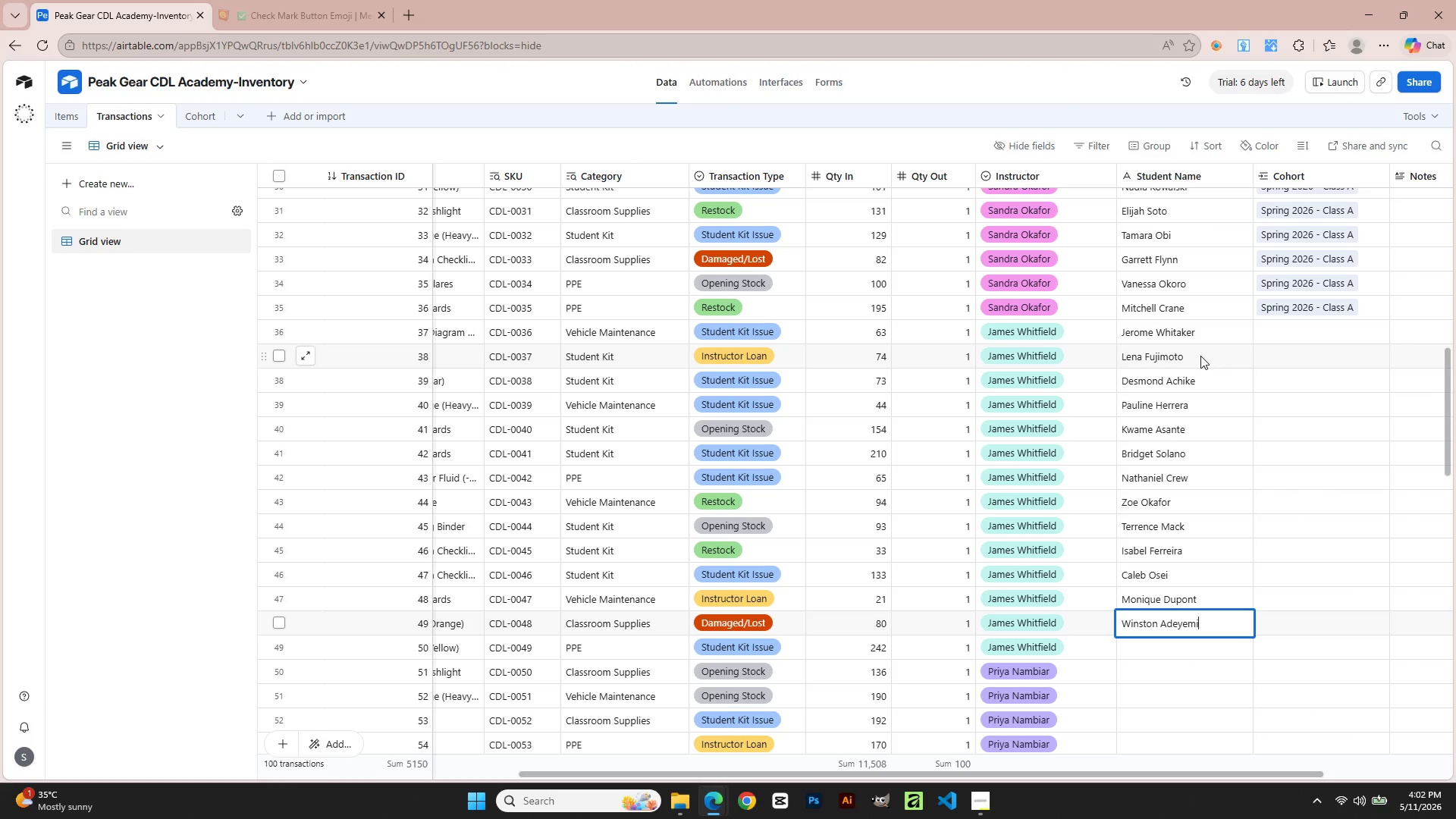 
key(Enter)
 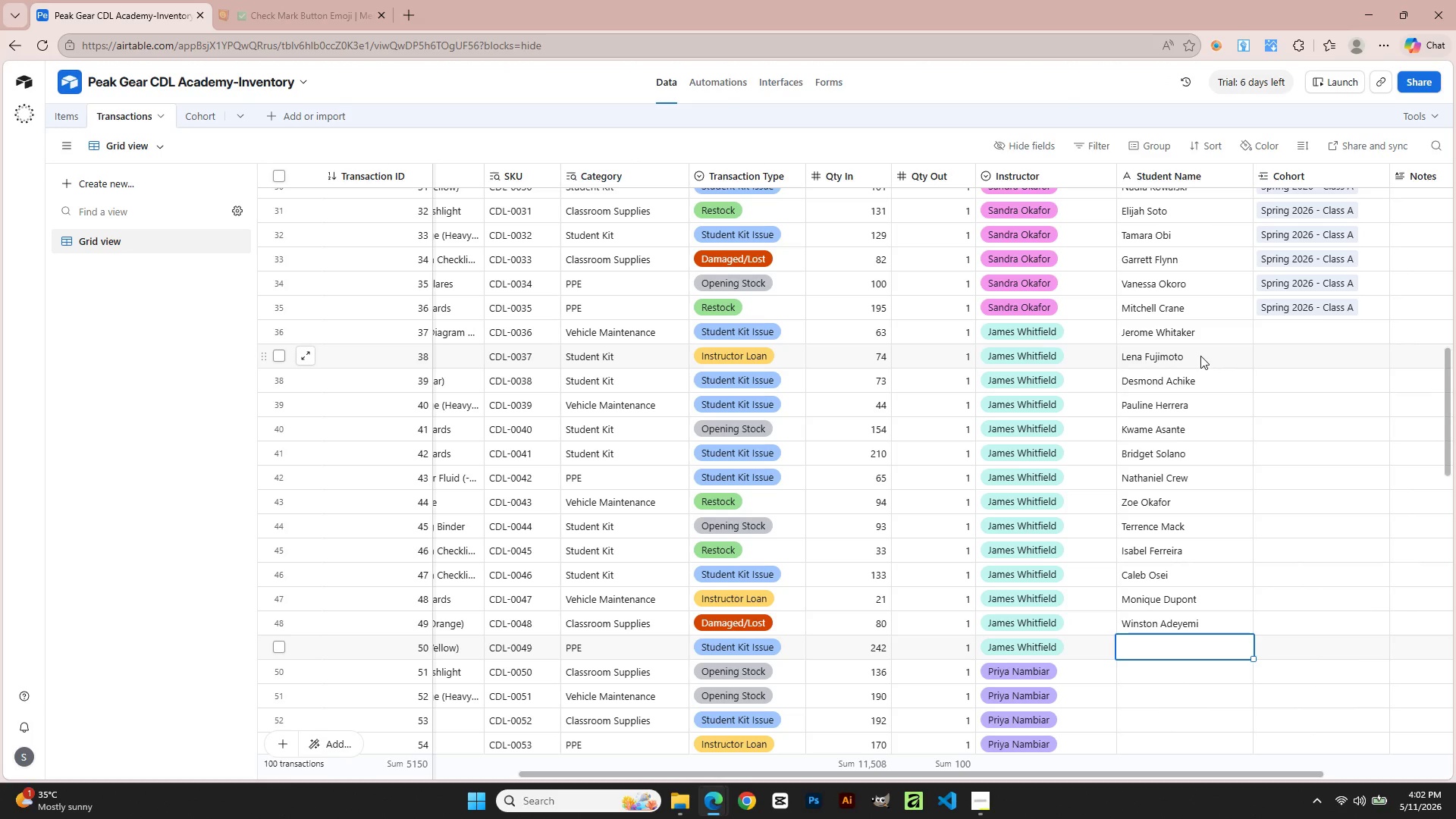 
type(Sabrina Castillo)
 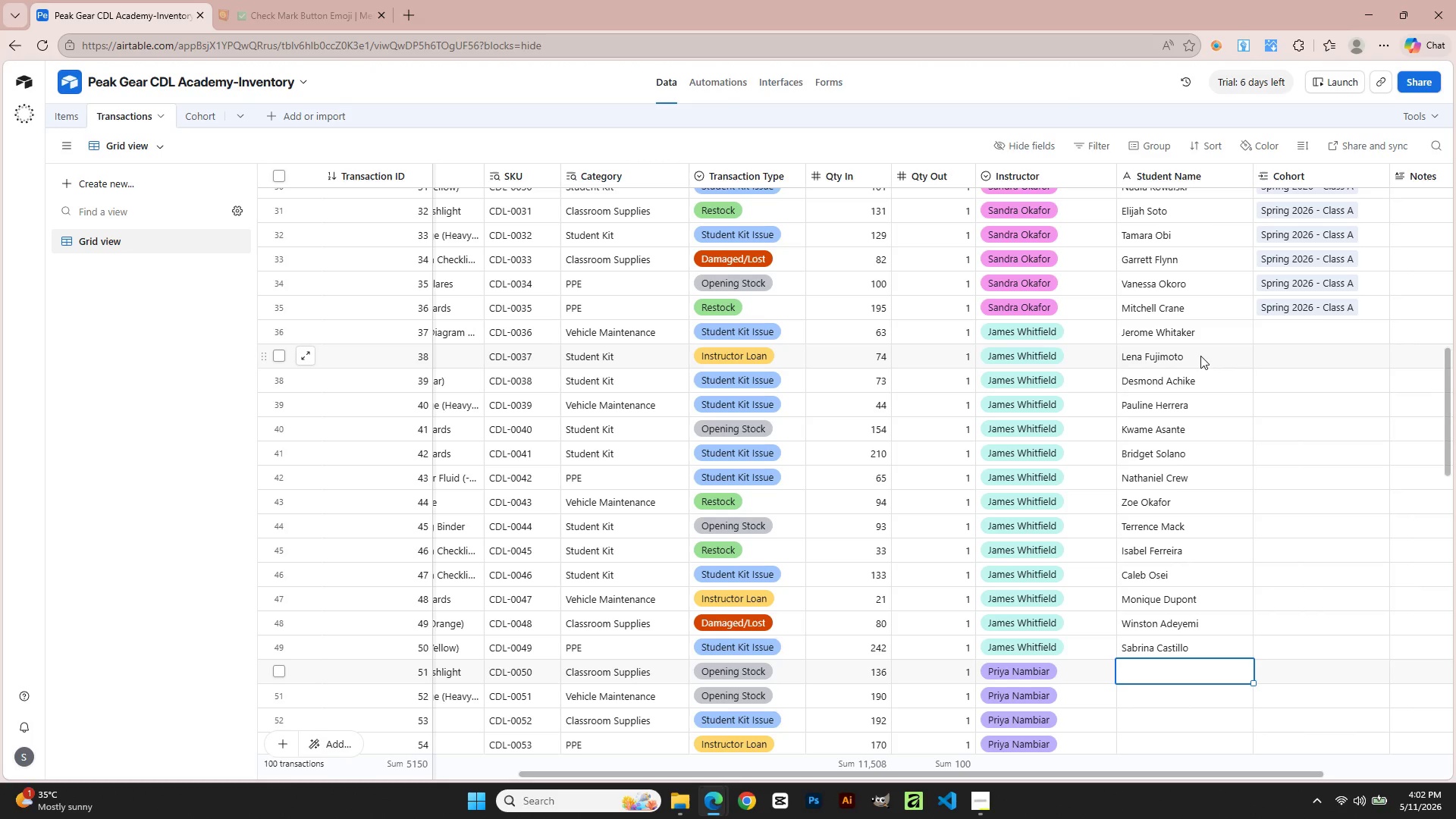 
 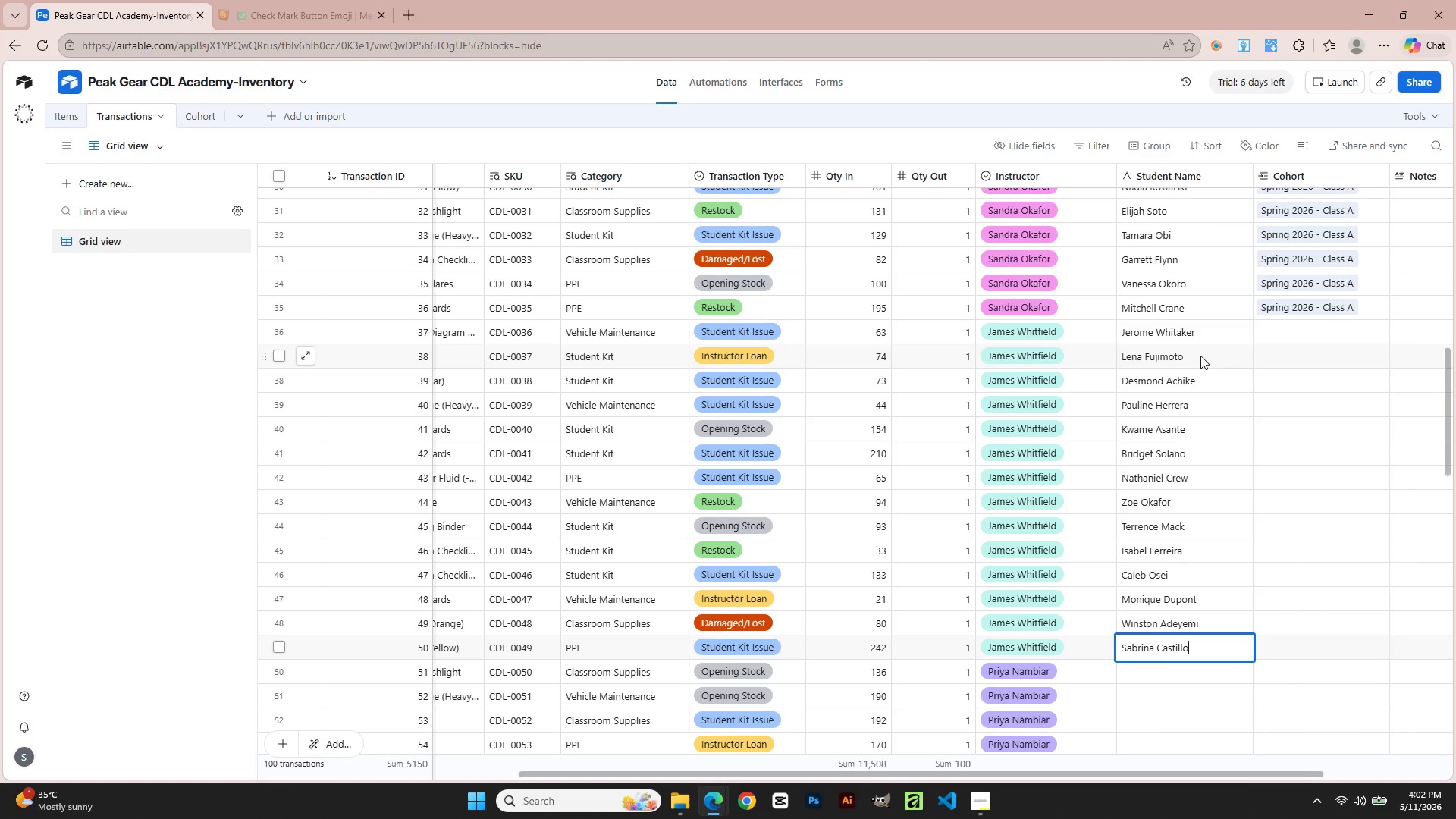 
key(Enter)
 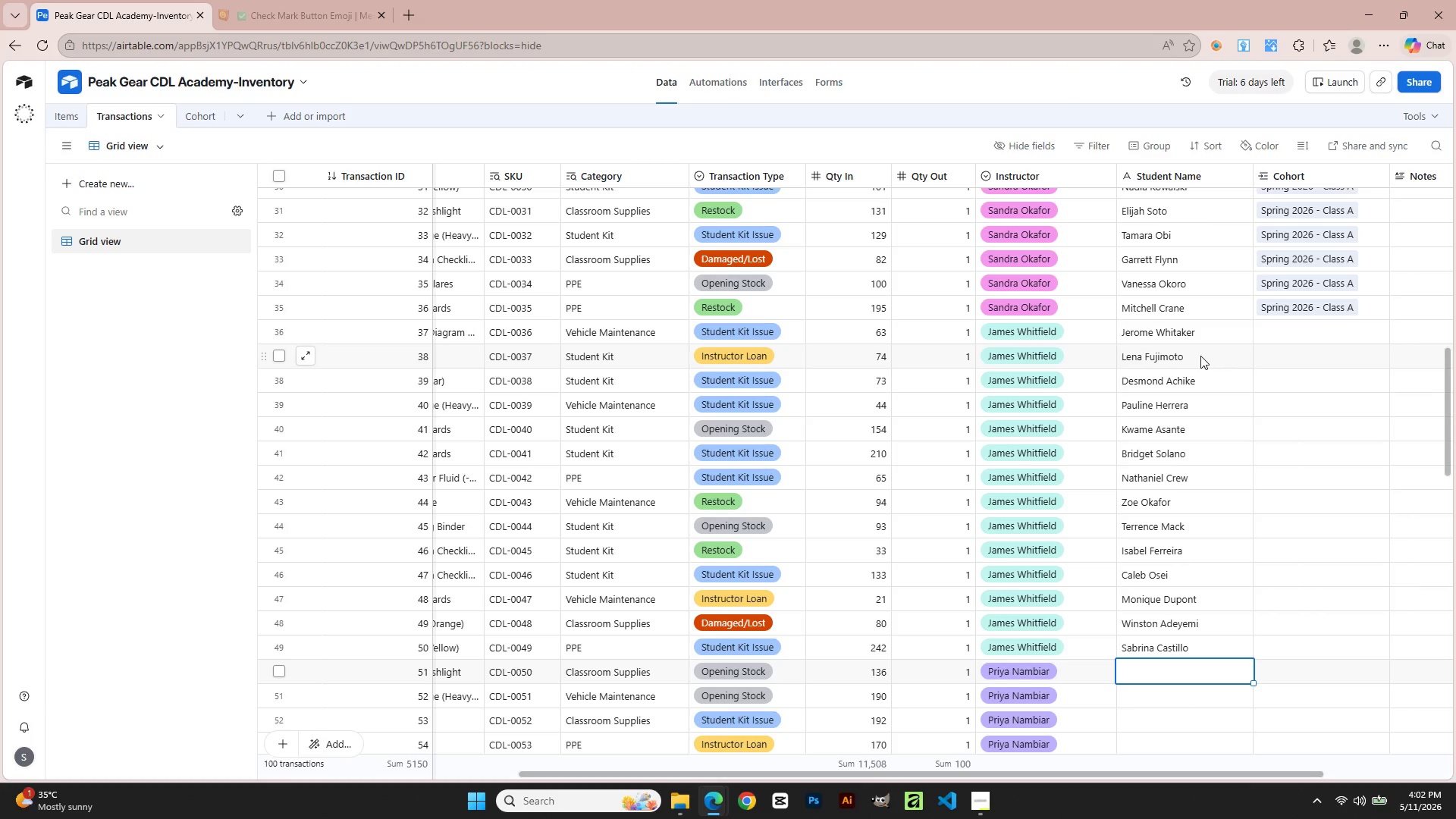 
type(Ra)
key(Backspace)
type(aymod )
key(Backspace)
key(Backspace)
type(nd Chukwu)
 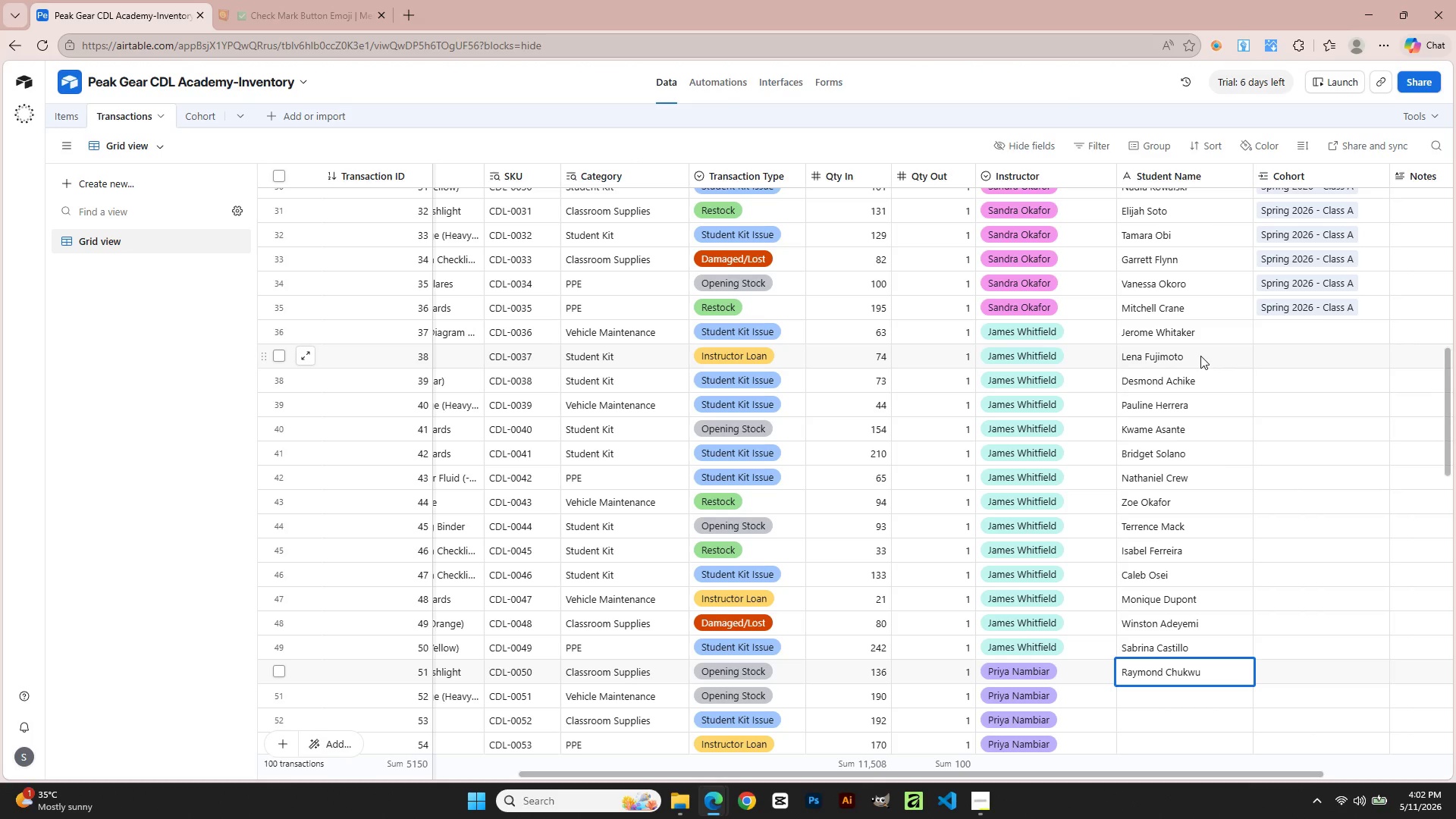 
key(Enter)
 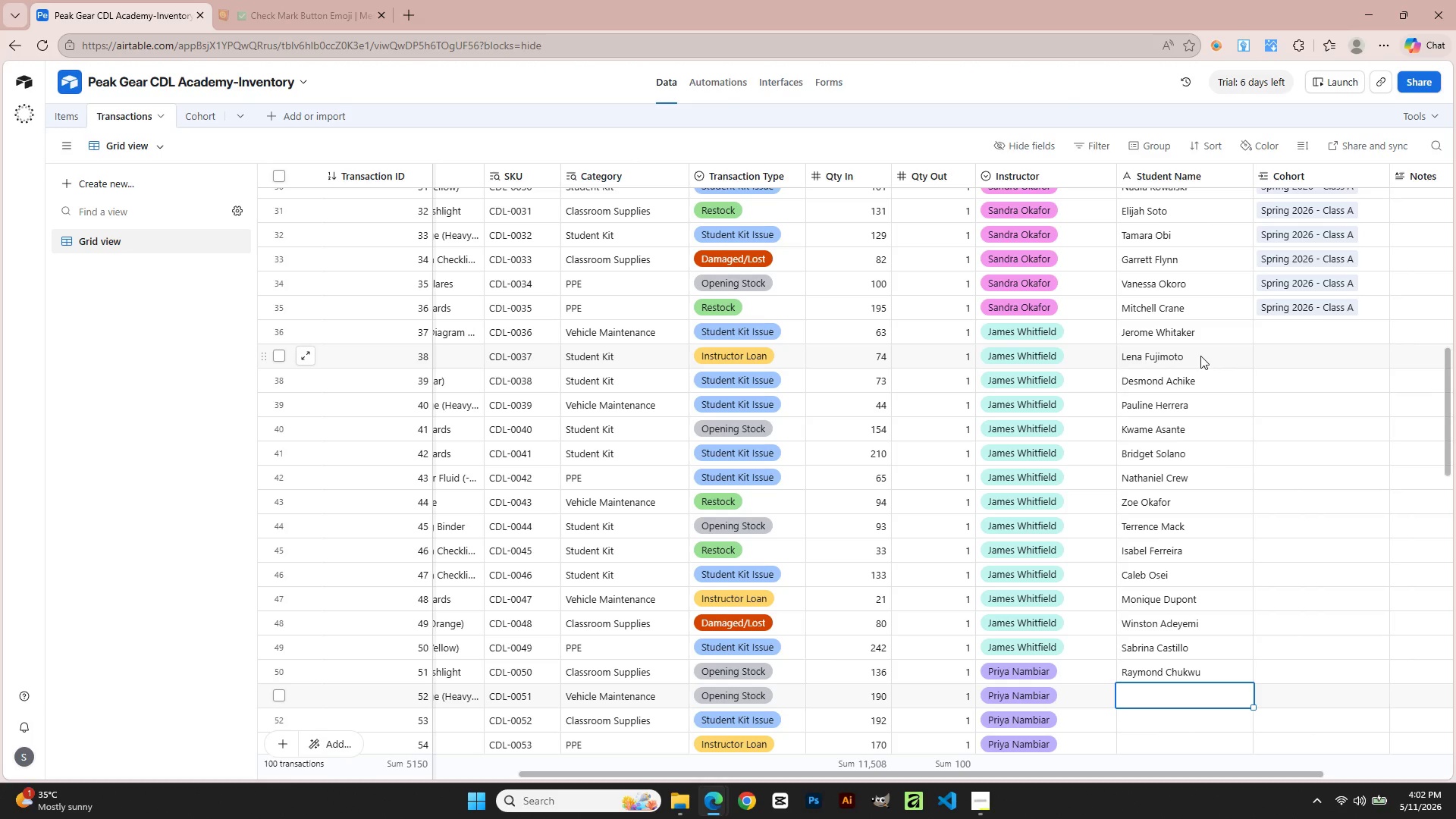 
type(Gloria Mendenhall)
 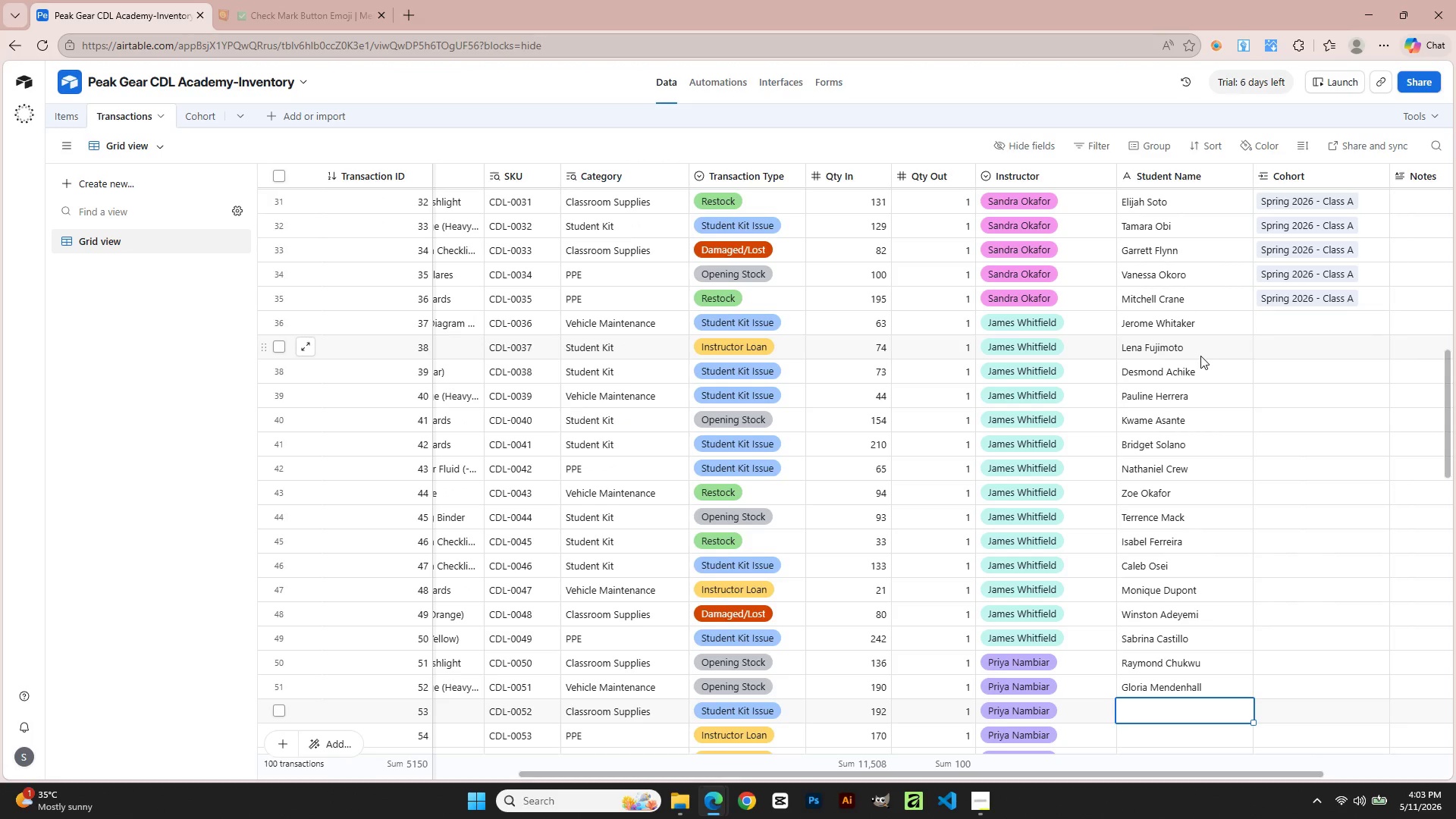 
 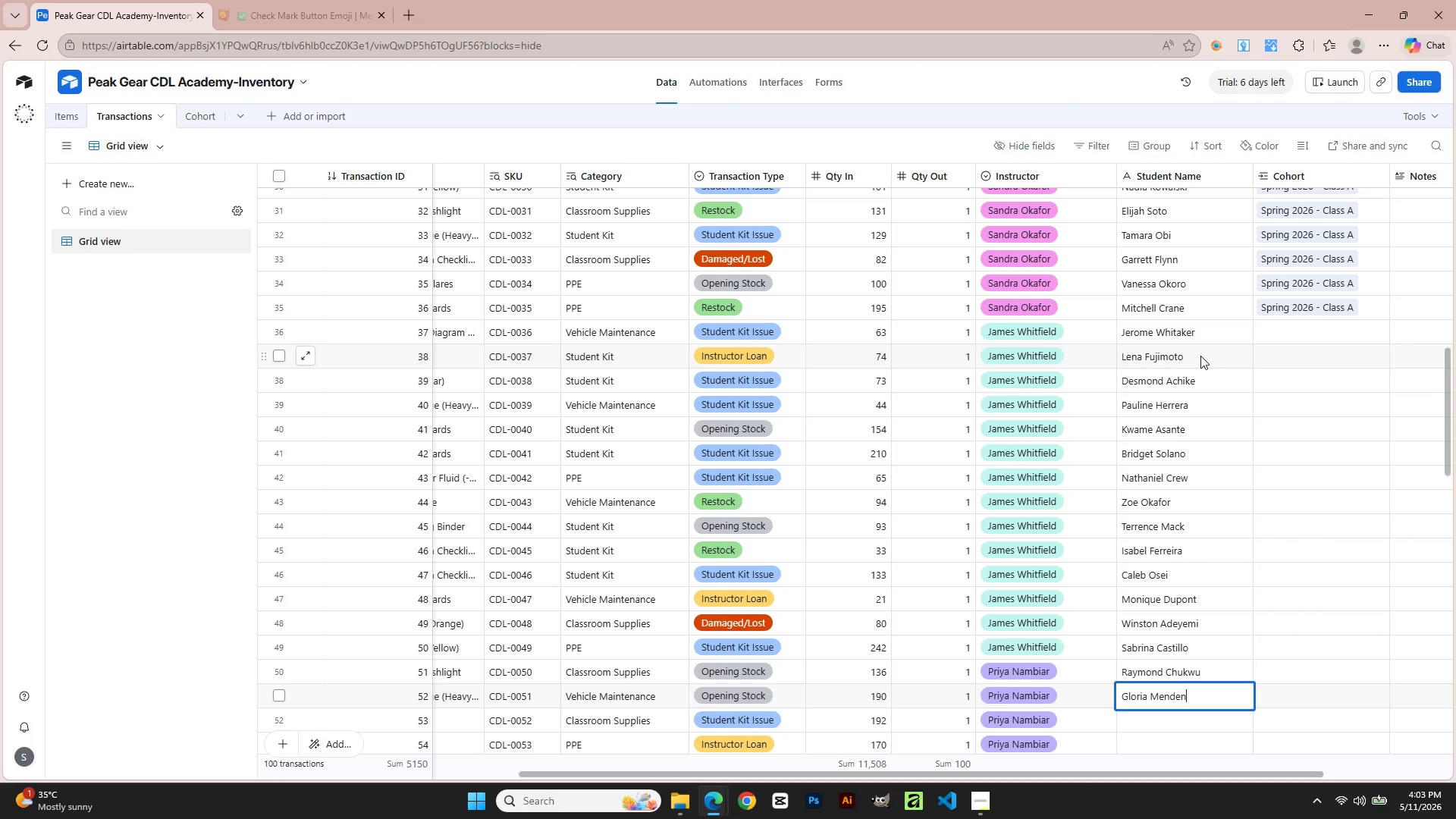 
key(Enter)
 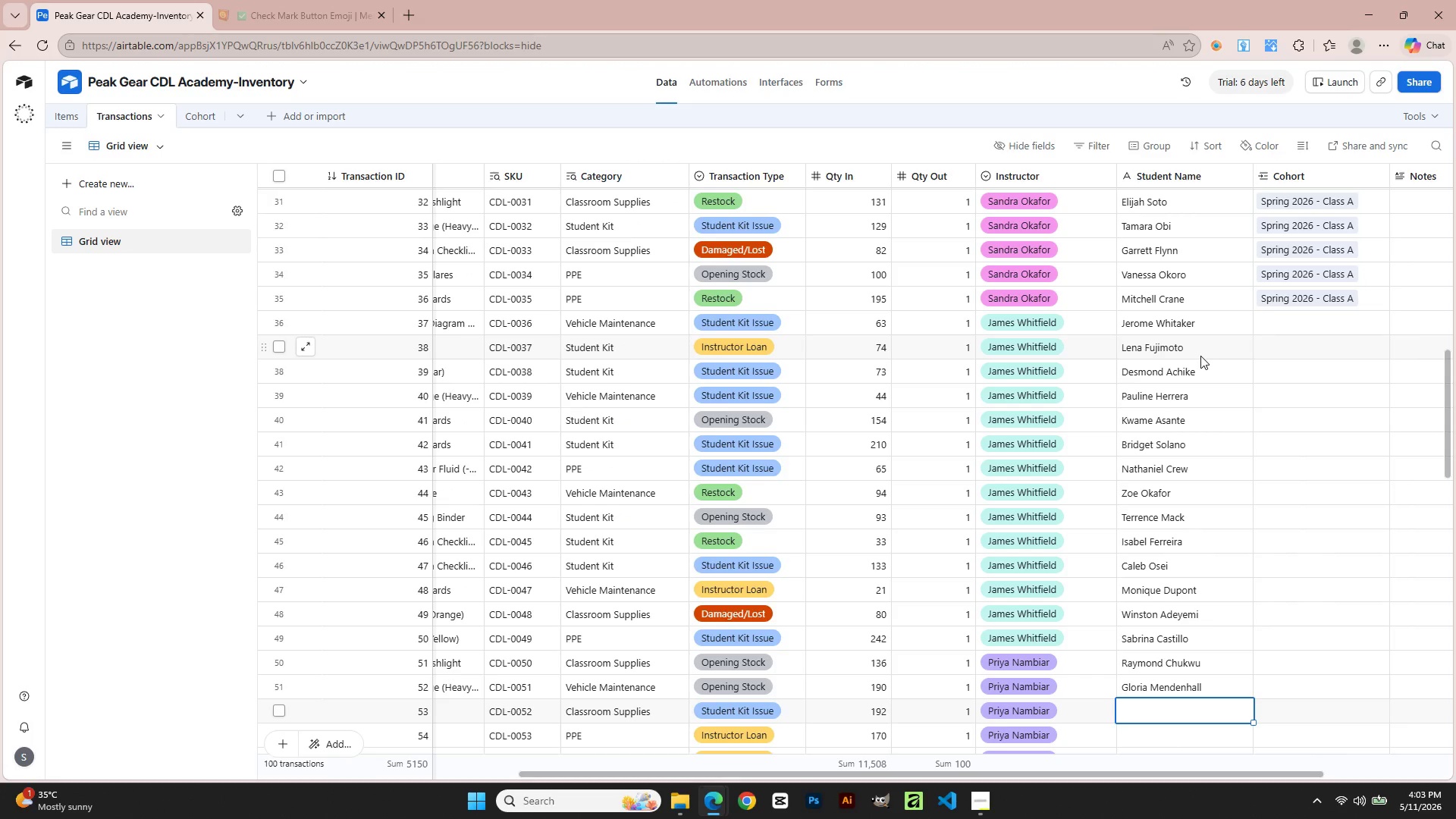 
type(Drius Nwosu)
 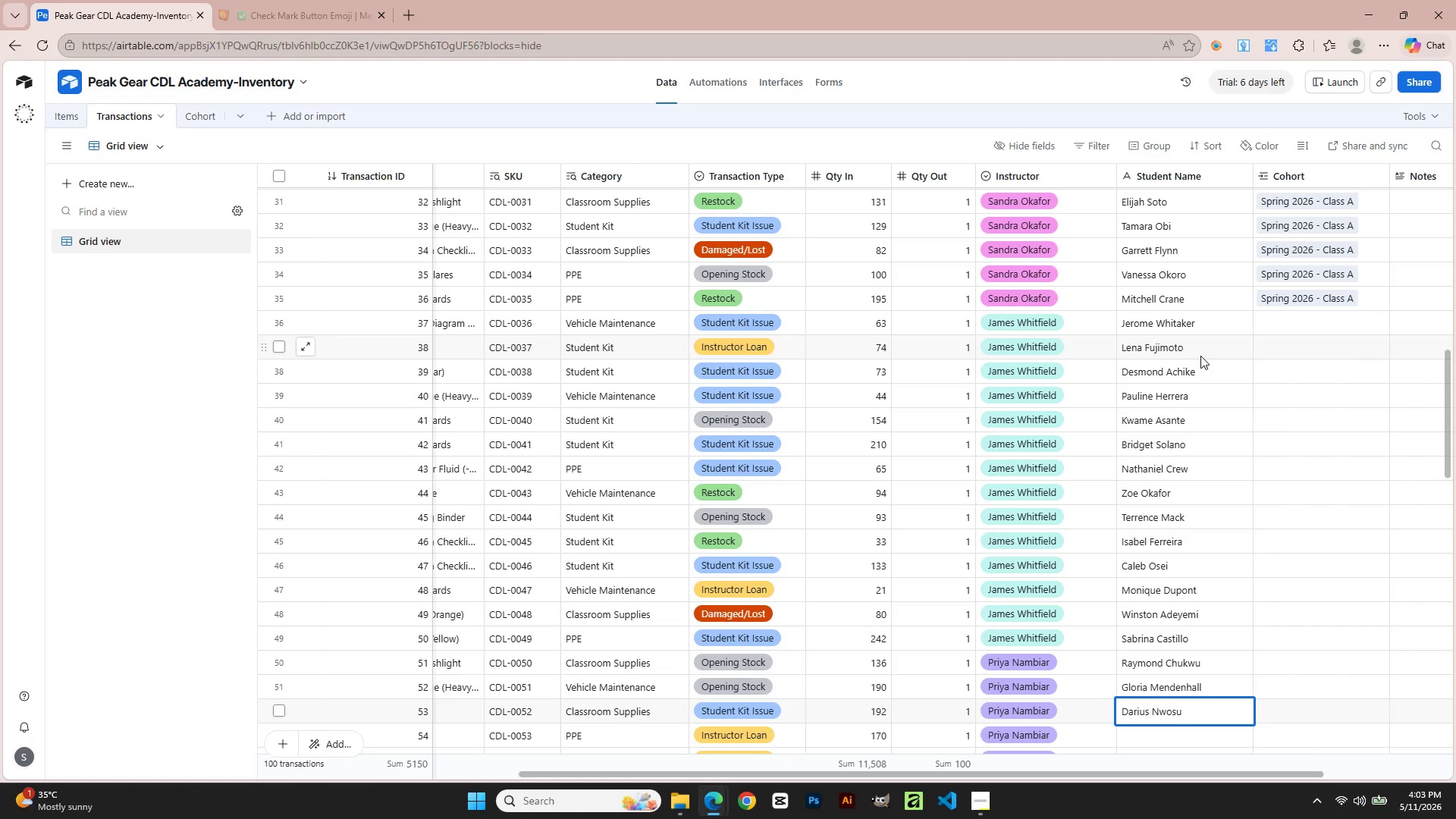 
key(Enter)
 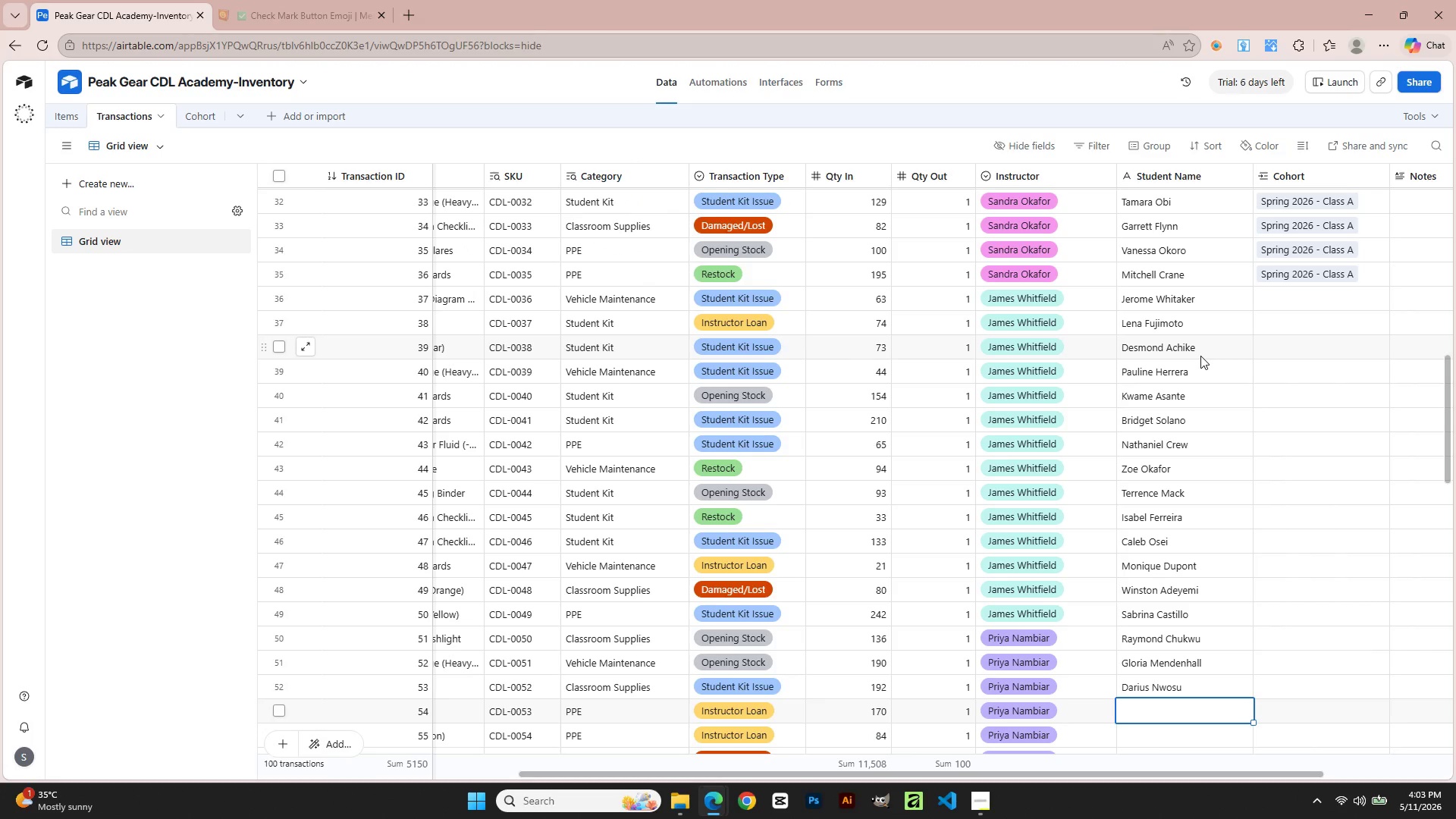 
type(Harriet Bloom)
 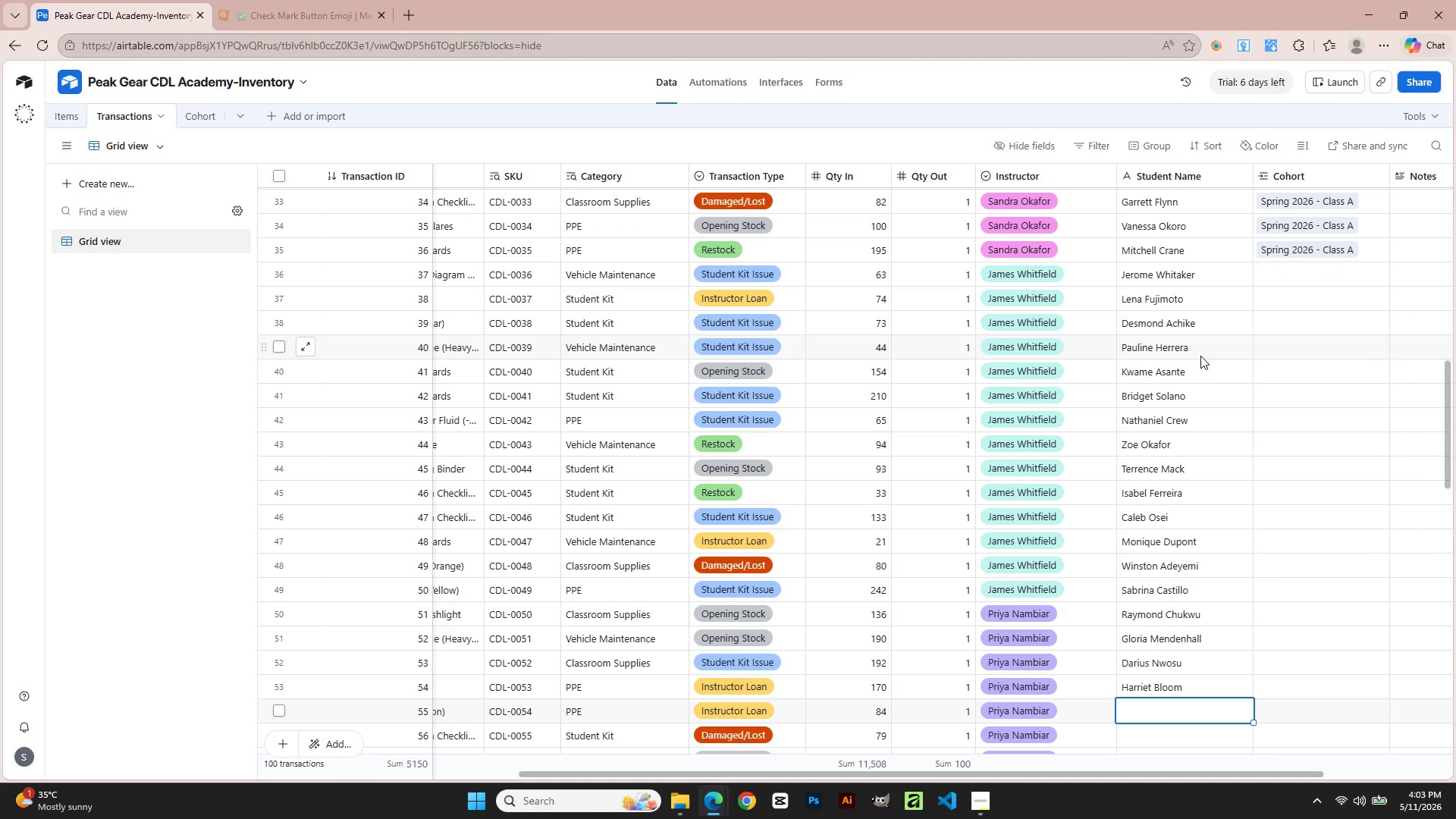 
 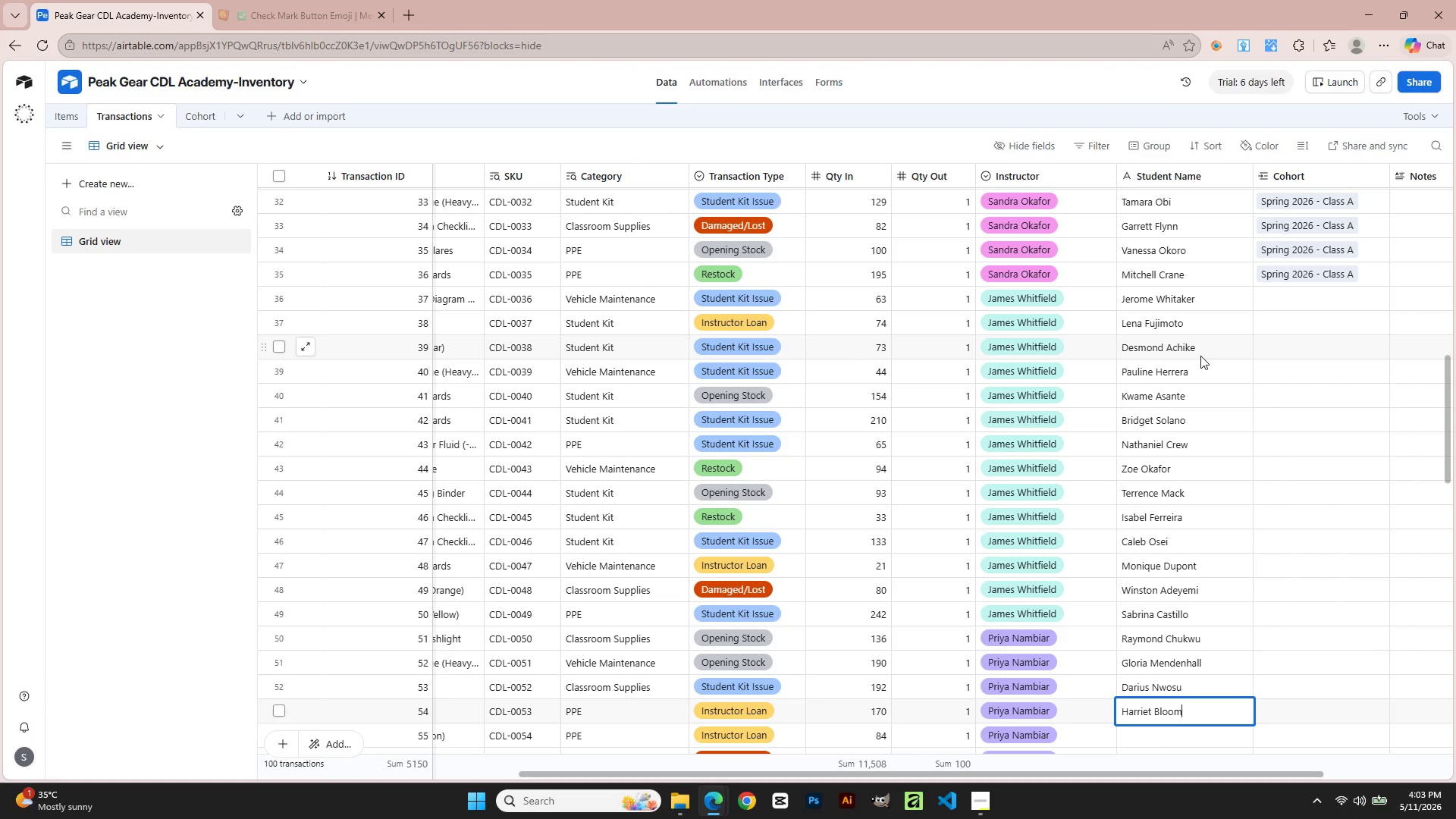 
key(Enter)
 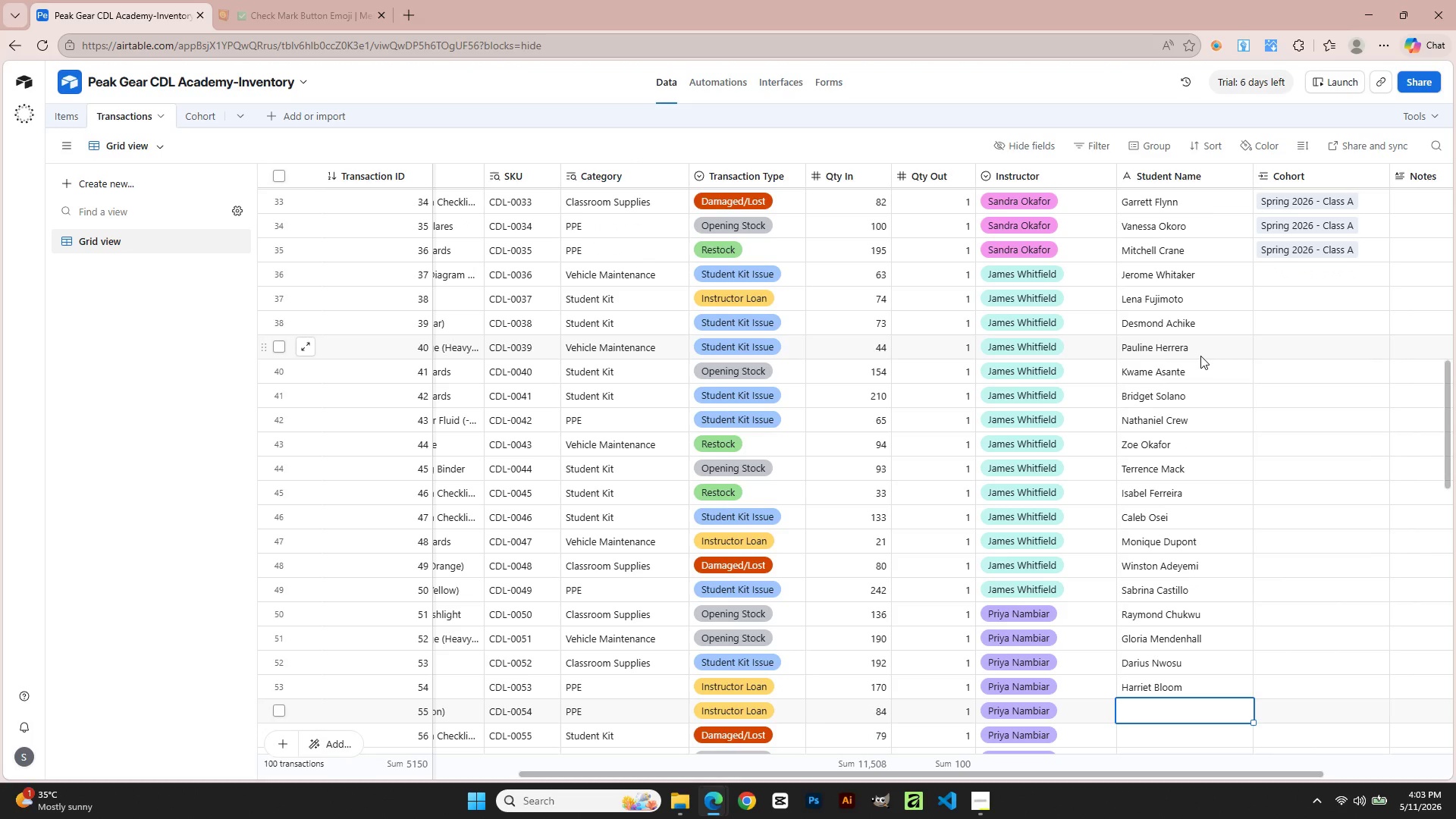 
type(Solomon Eze)
 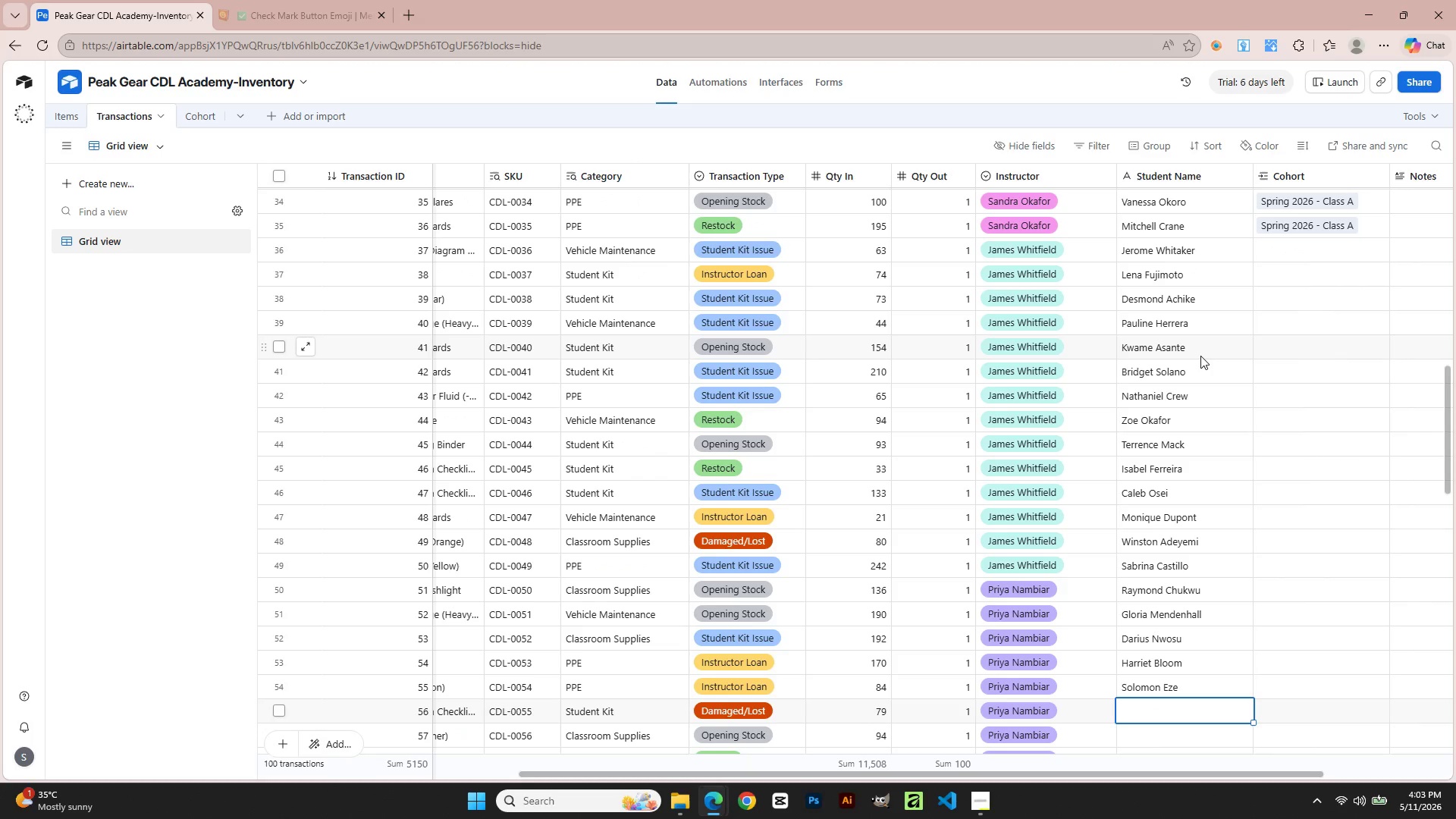 
 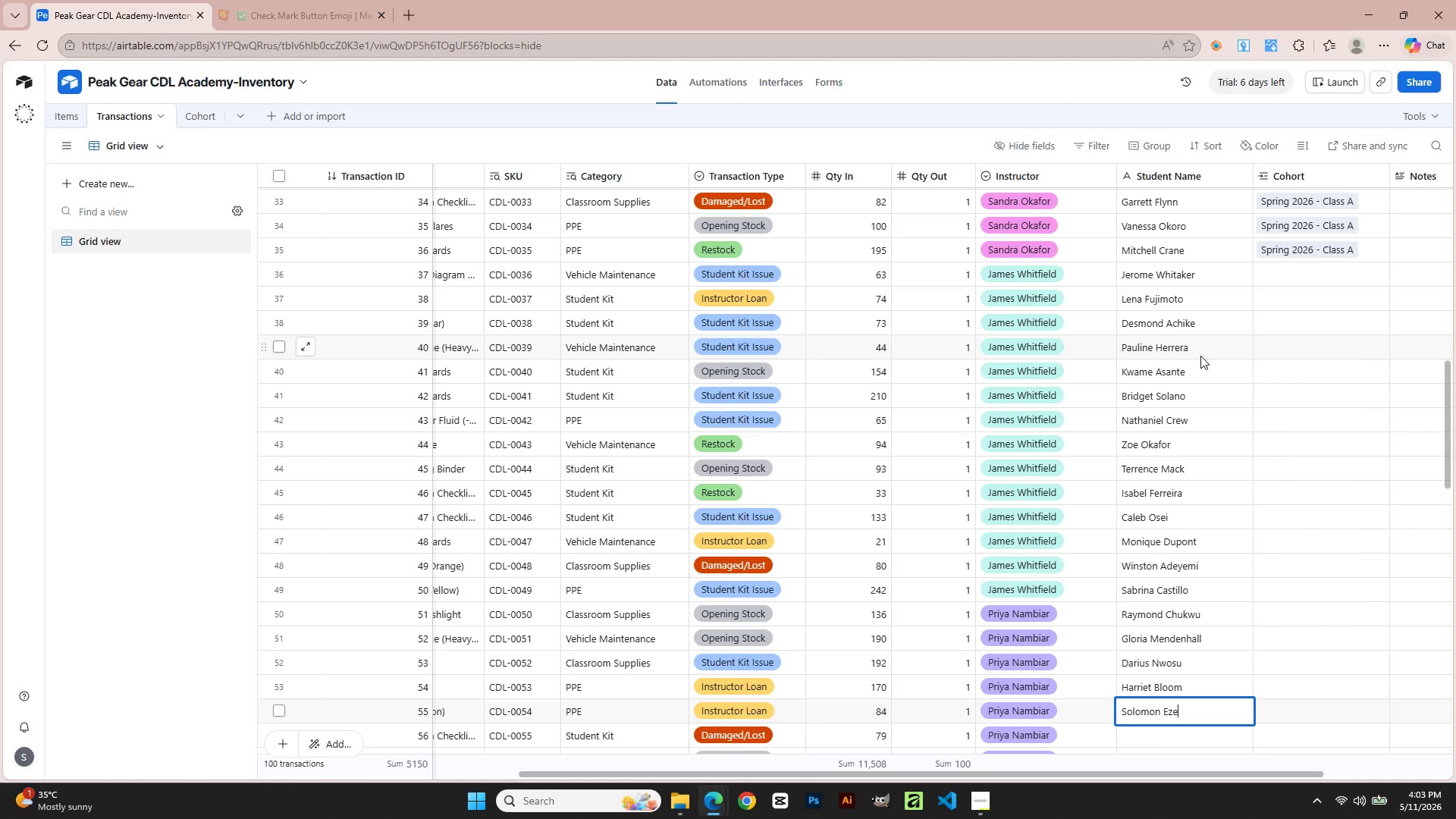 
key(Enter)
 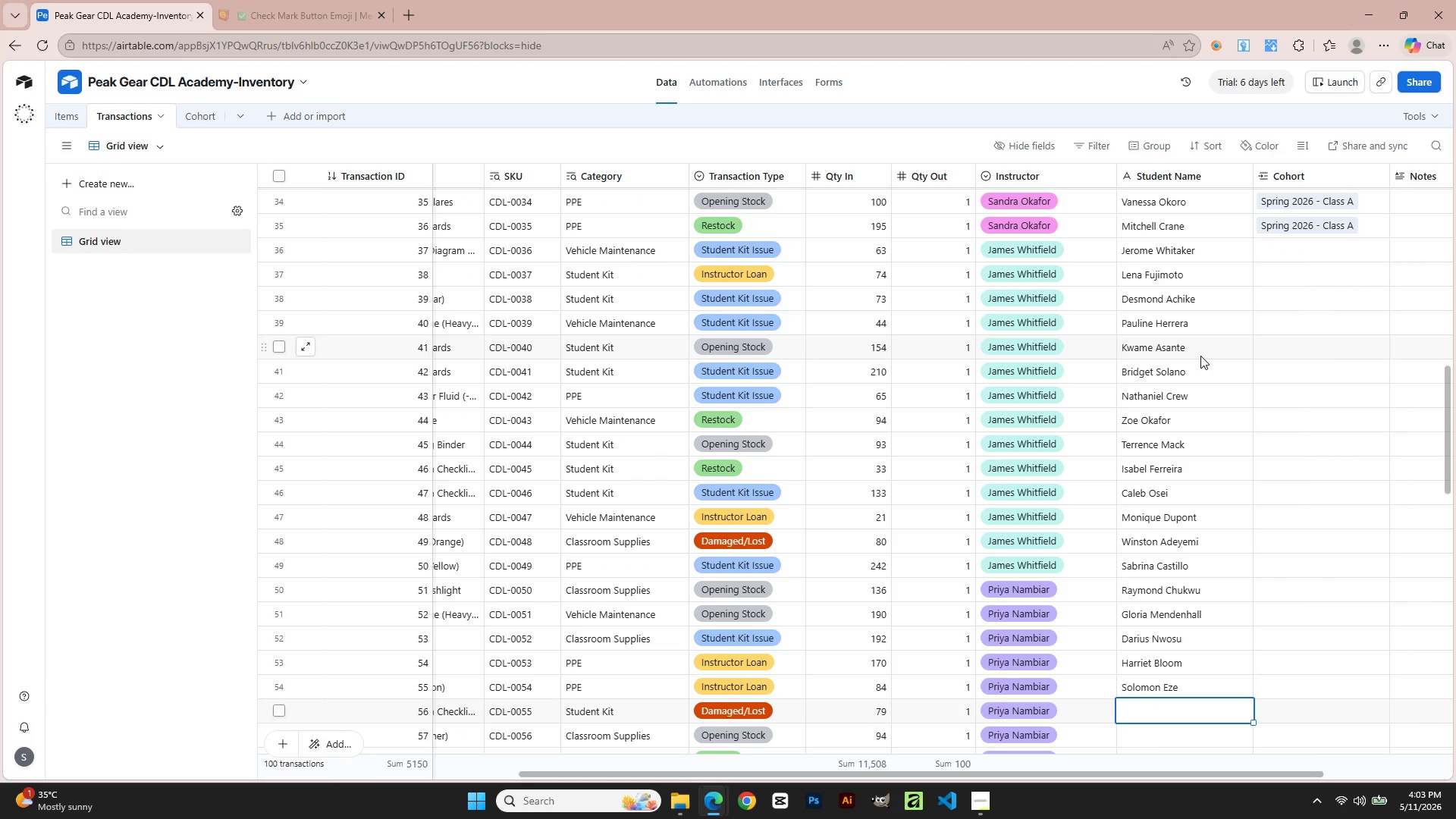 
type(Celeste MArino)
key(Backspace)
key(Backspace)
key(Backspace)
key(Backspace)
key(Backspace)
type(arino)
 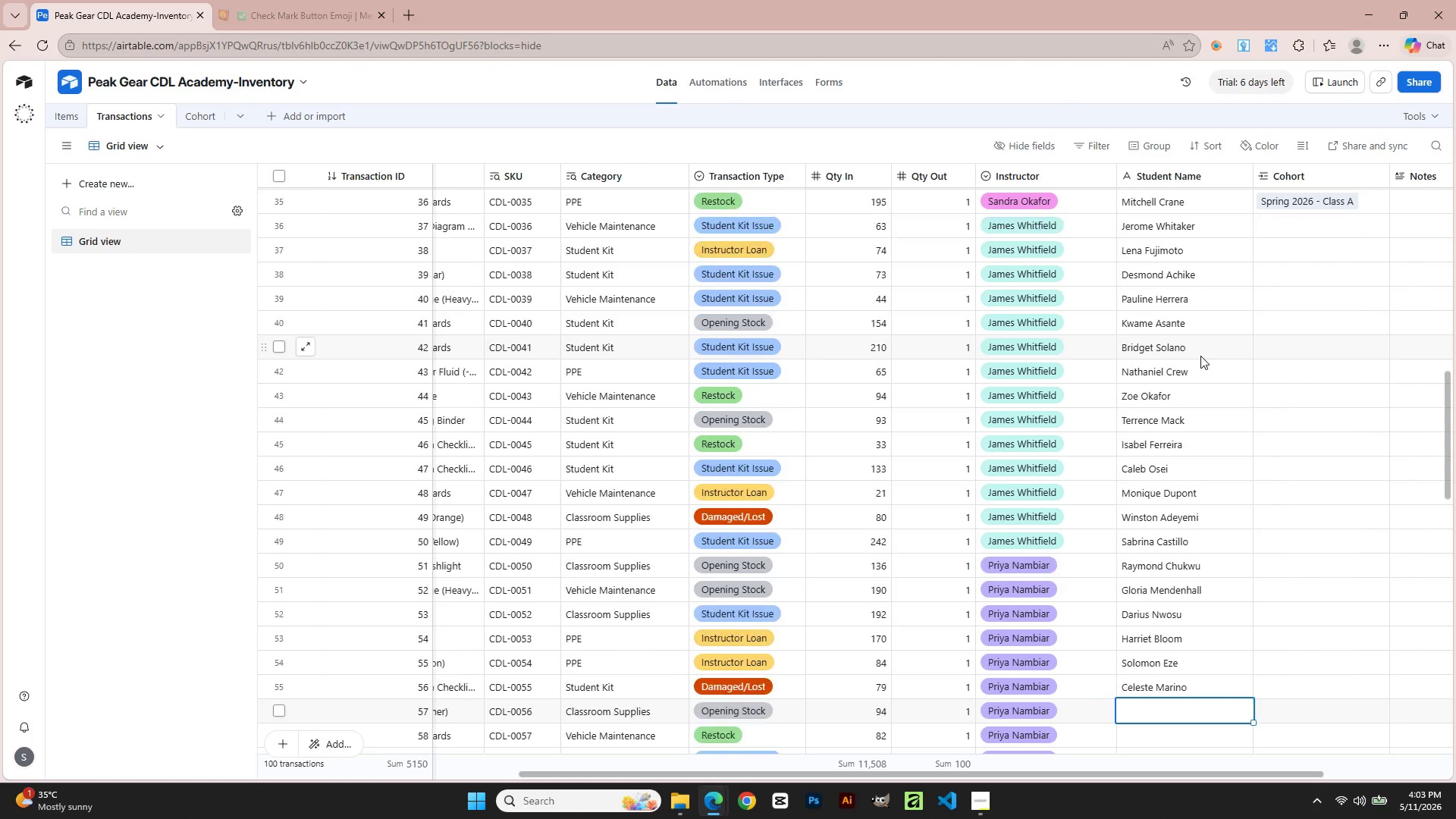 
 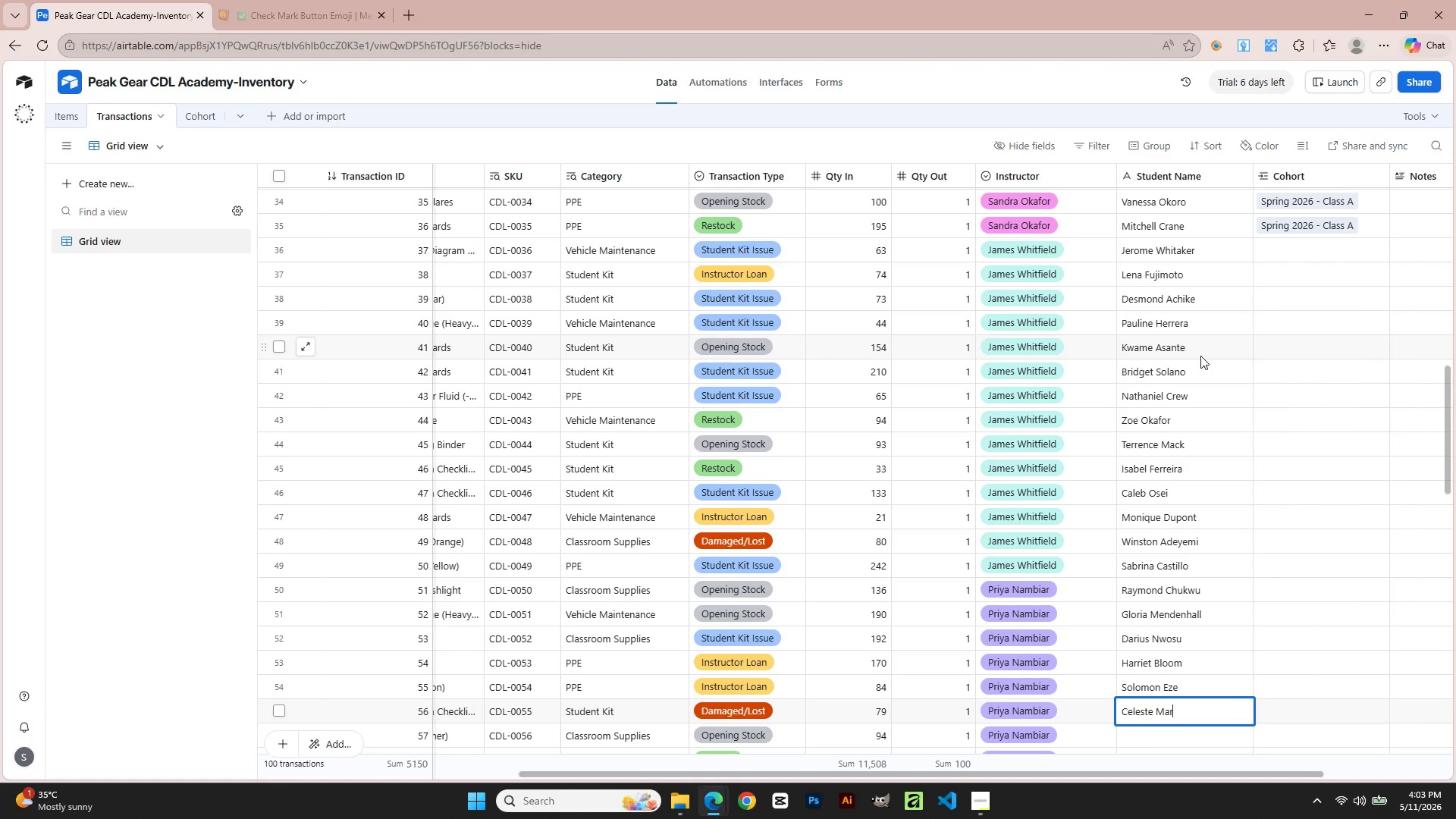 
key(Enter)
 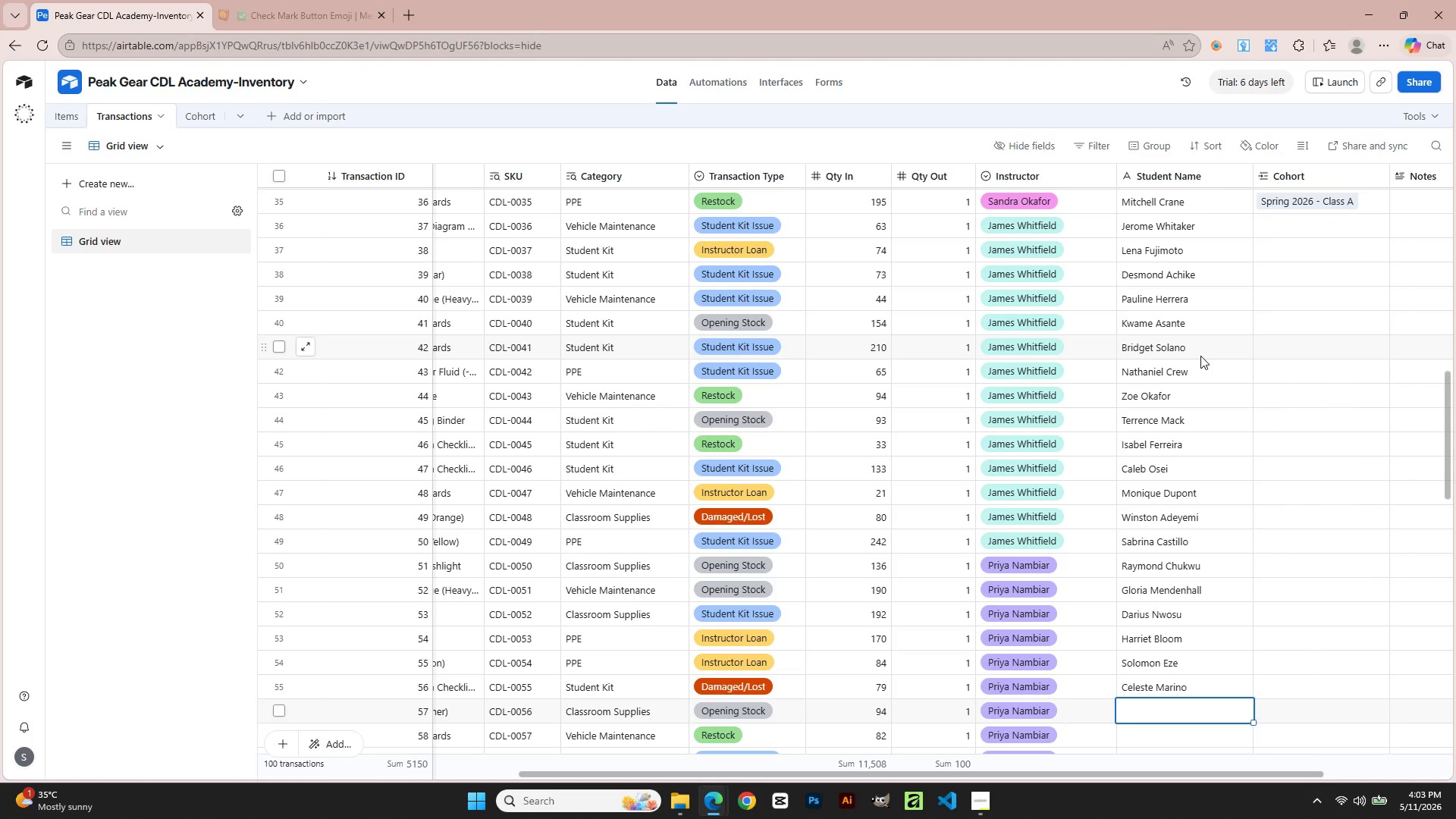 
type(Leroy Hutchins)
 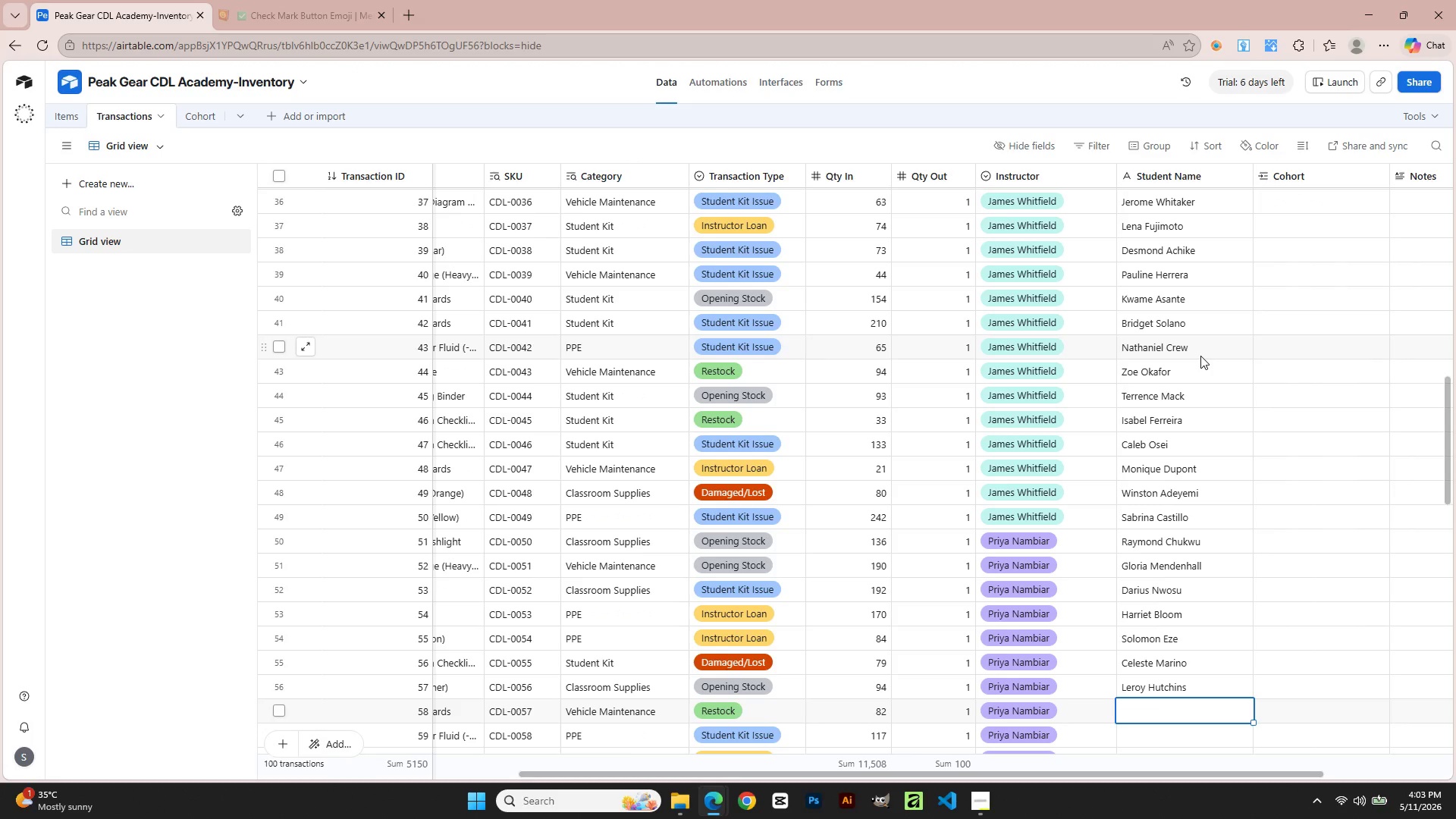 
 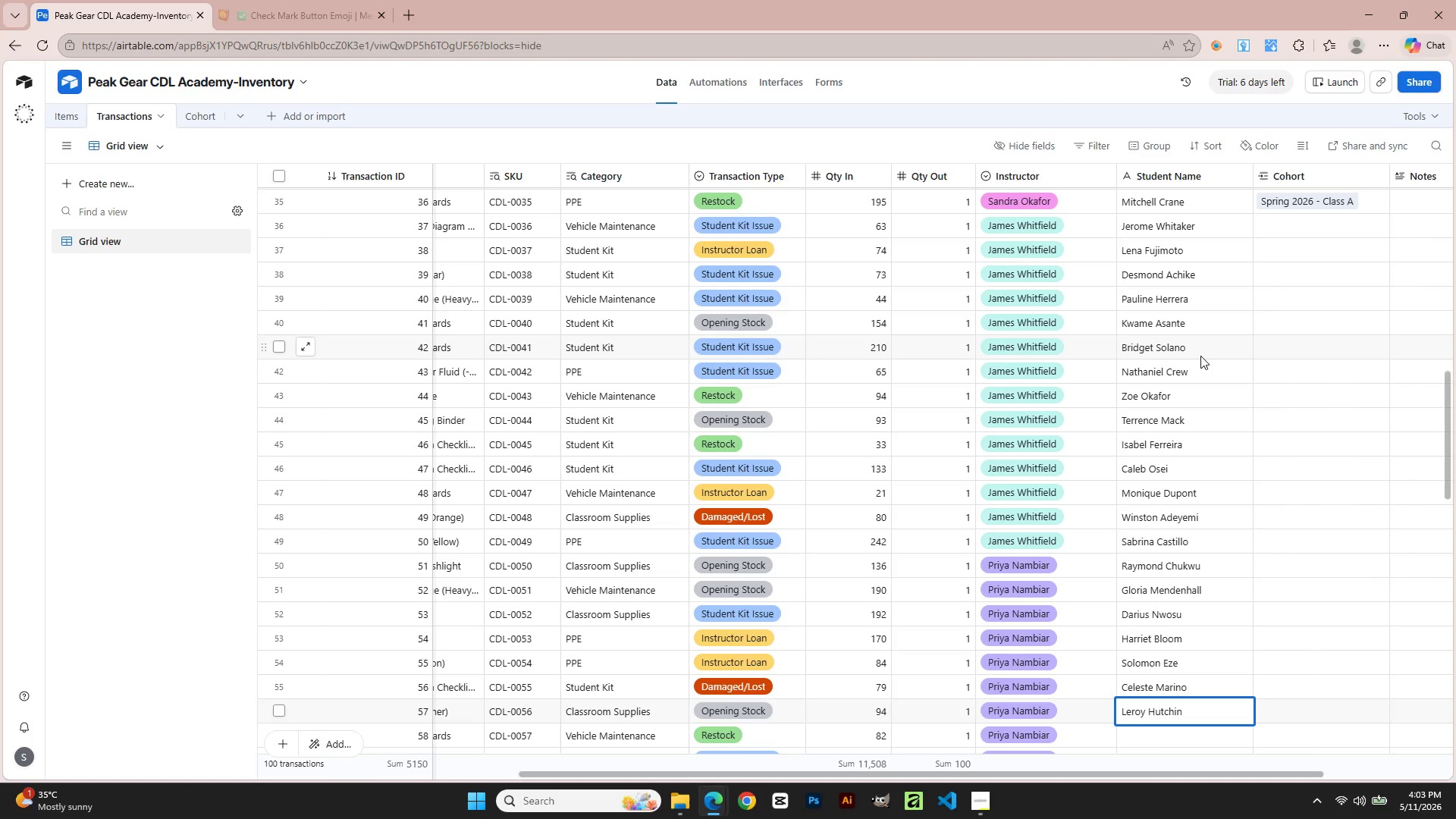 
key(Enter)
 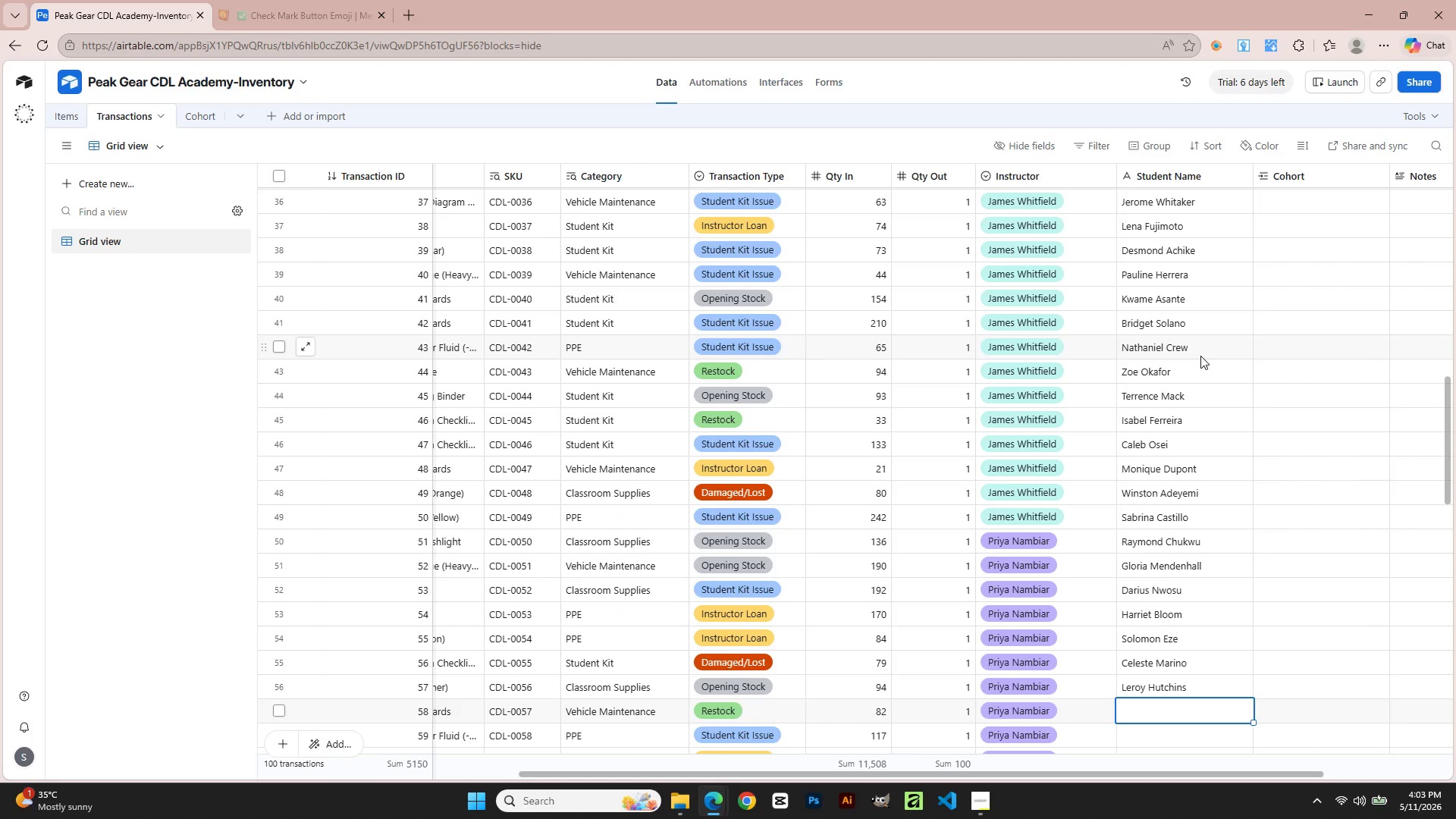 
type(Amara Diallo)
 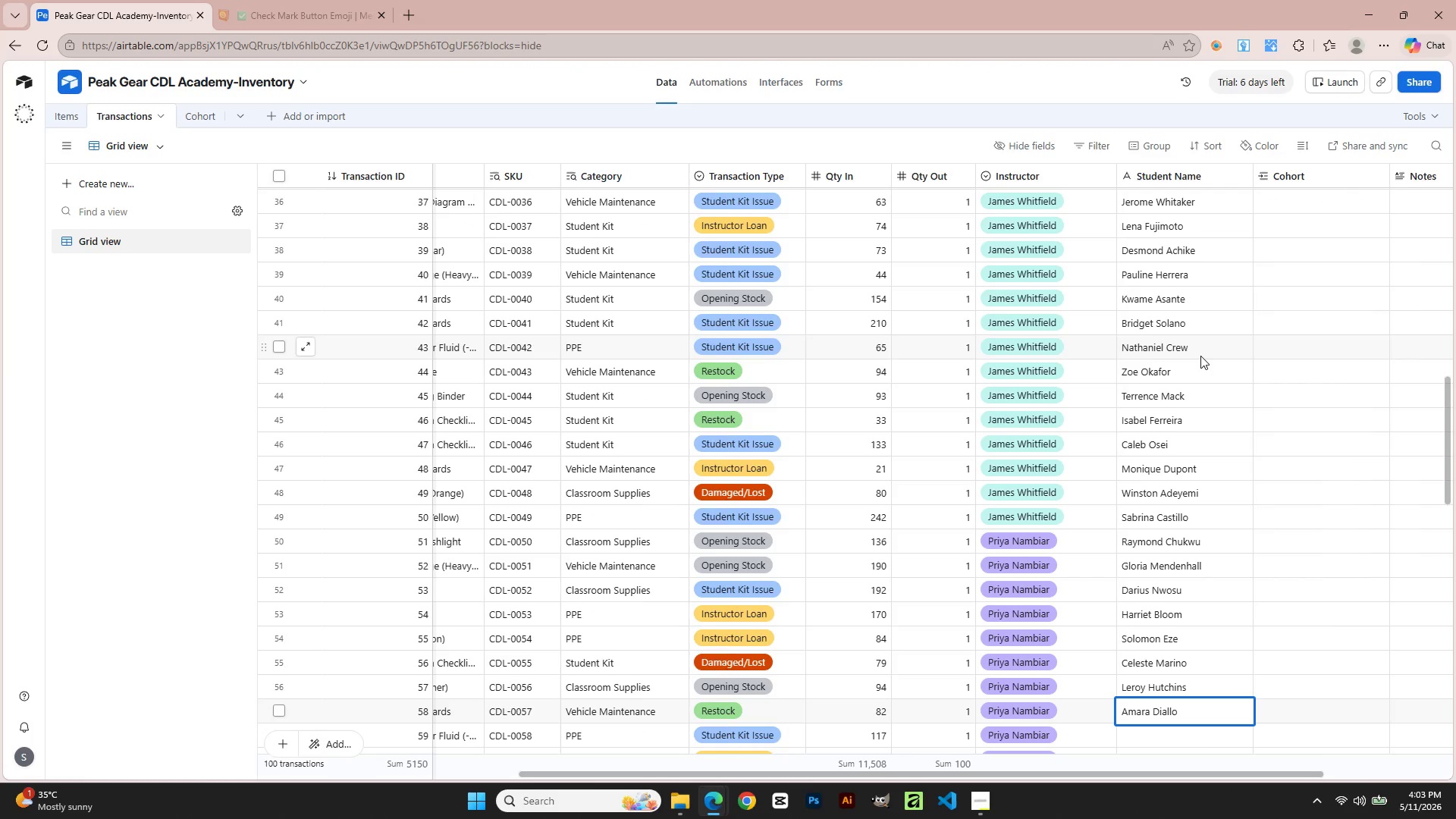 
key(Enter)
 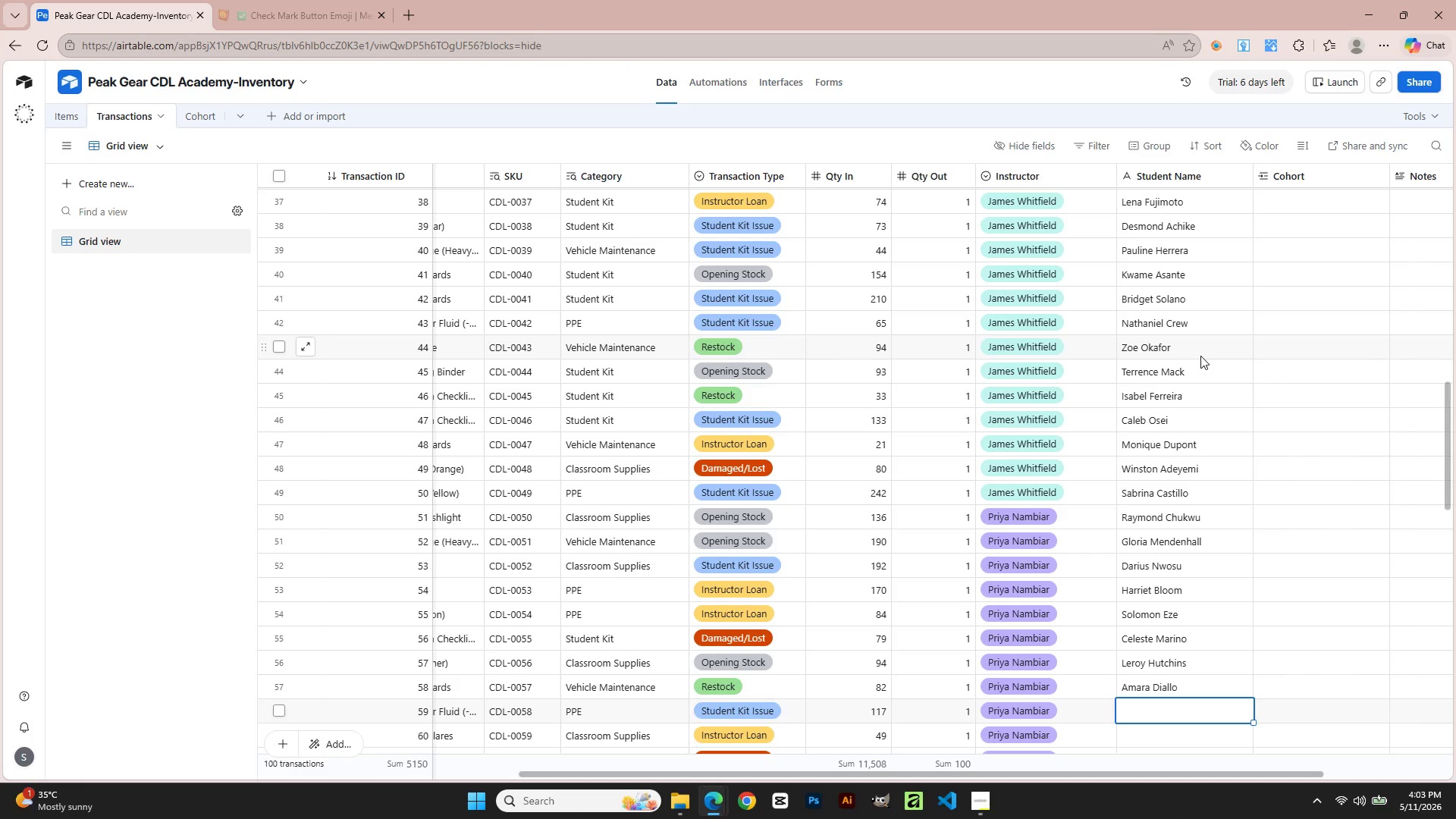 
type(Preston Nakamura)
 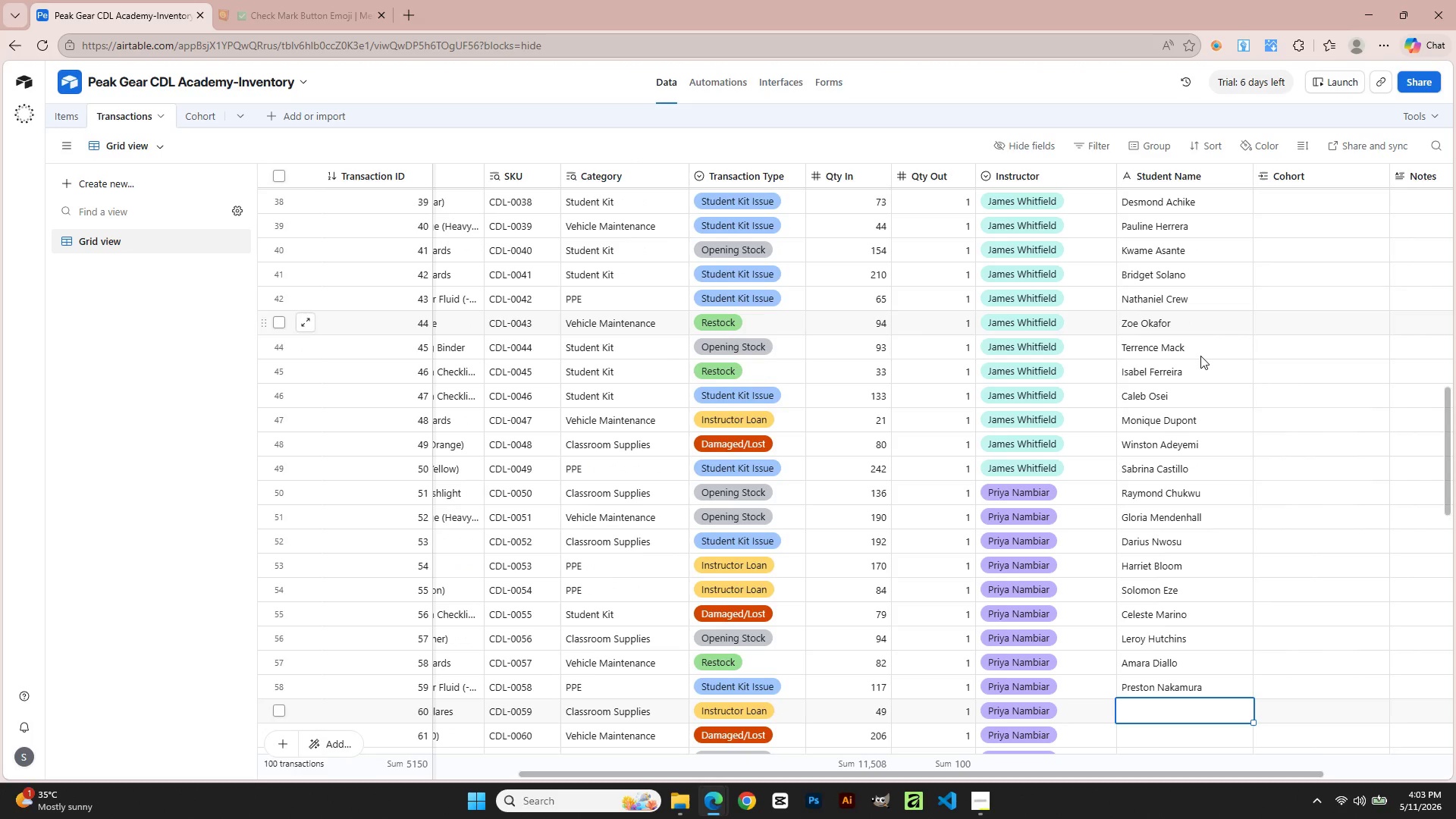 
 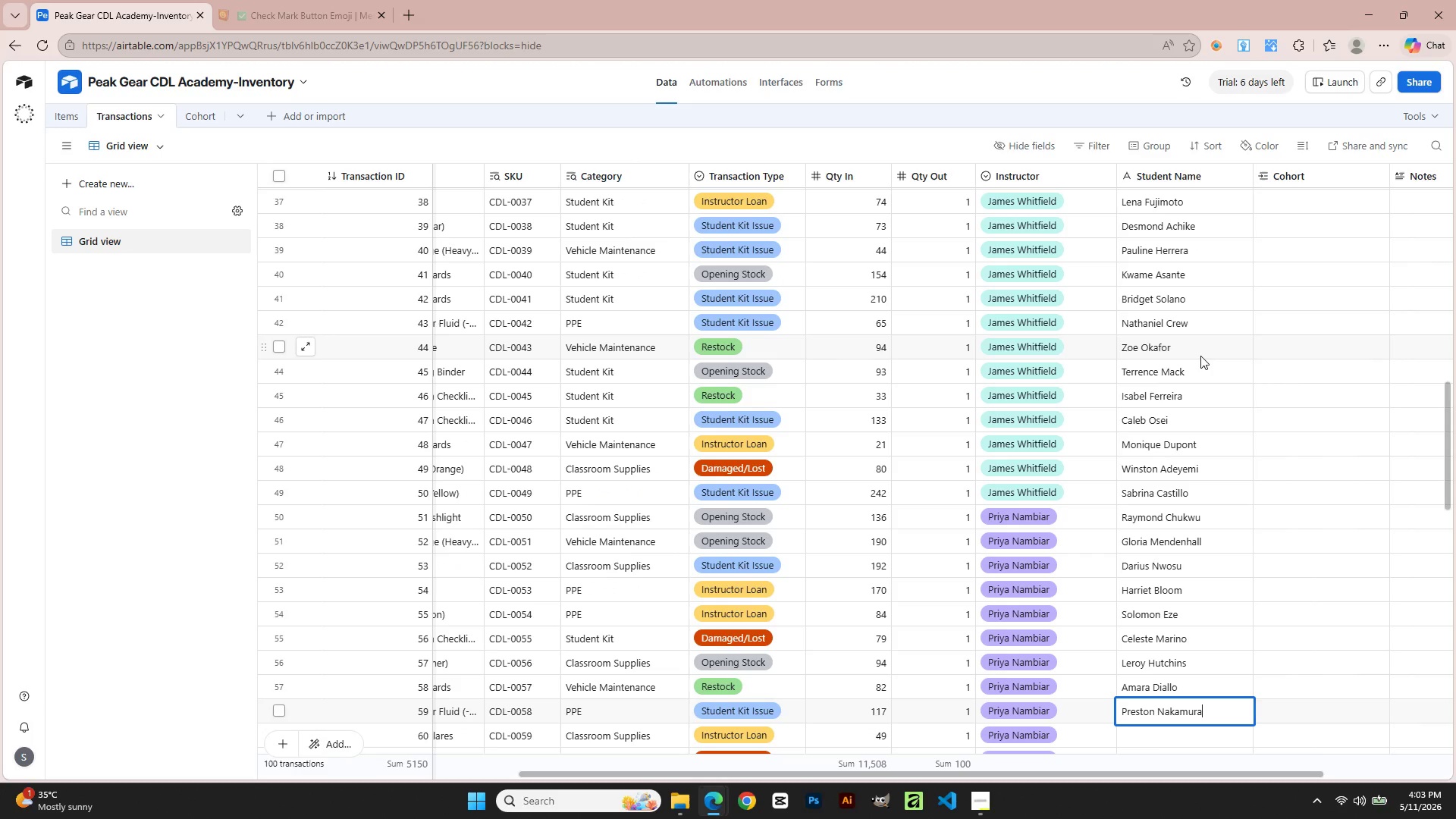 
key(Enter)
 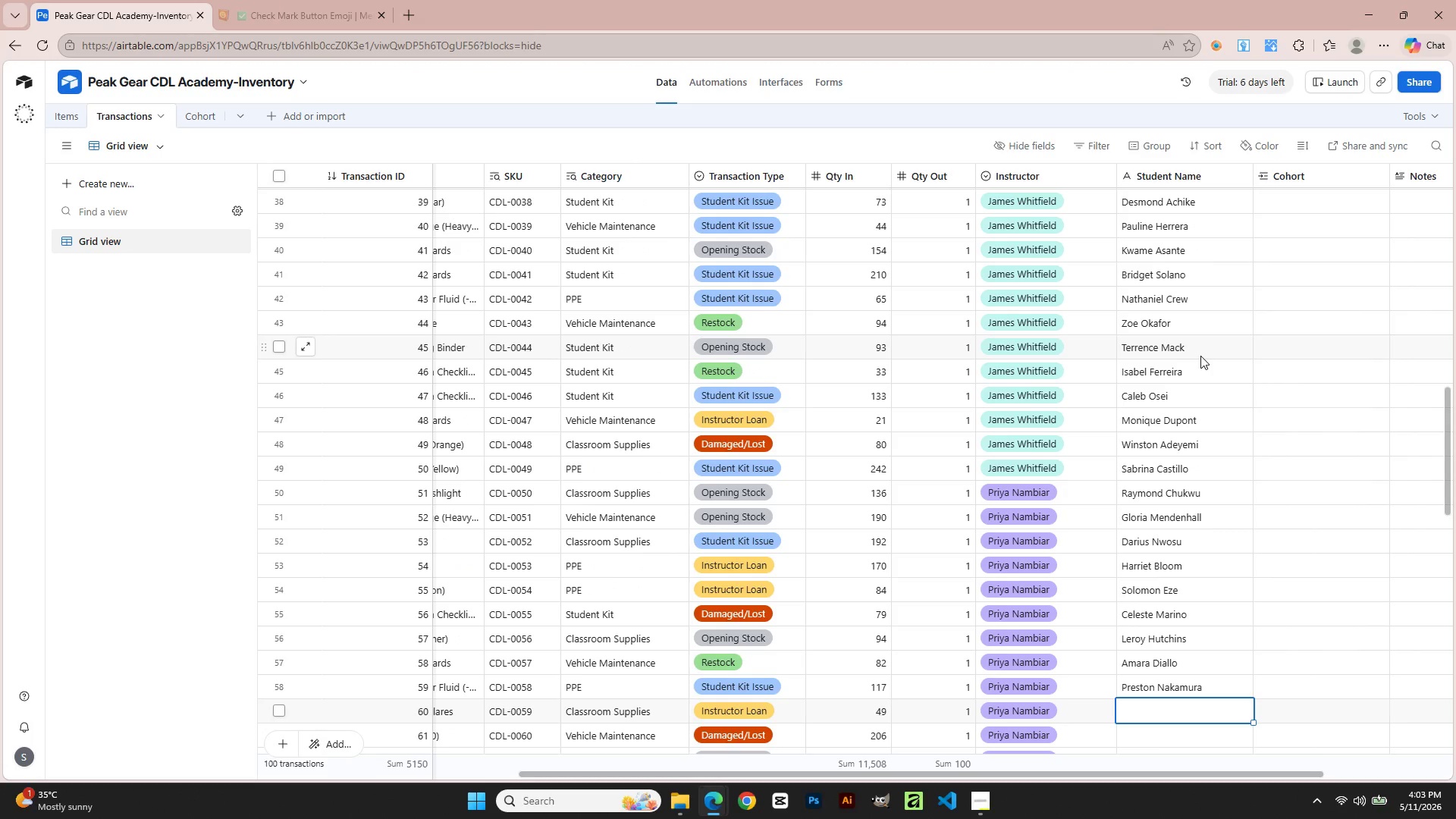 
type(Vivial)
key(Backspace)
type(n Obi)
 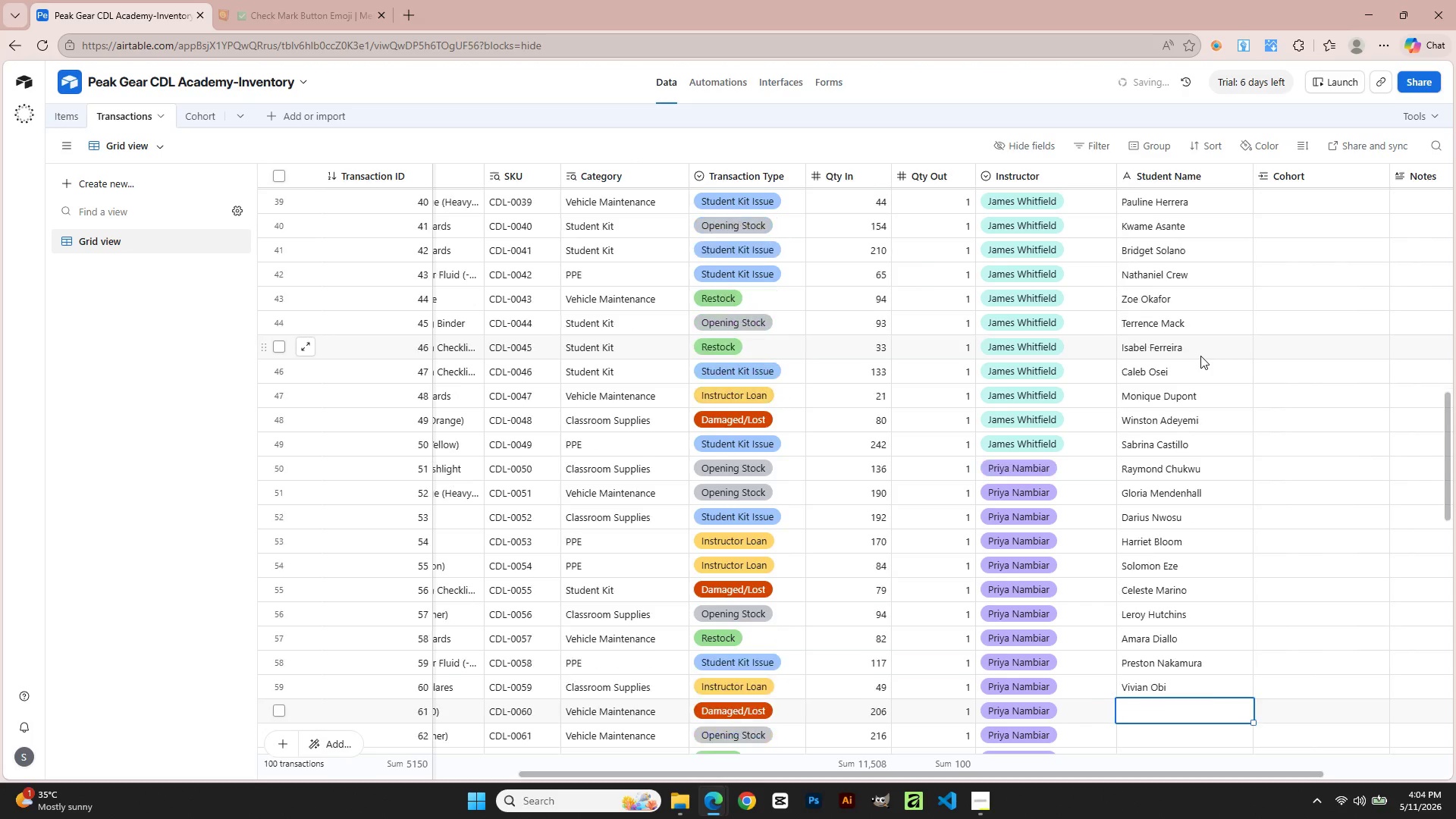 
 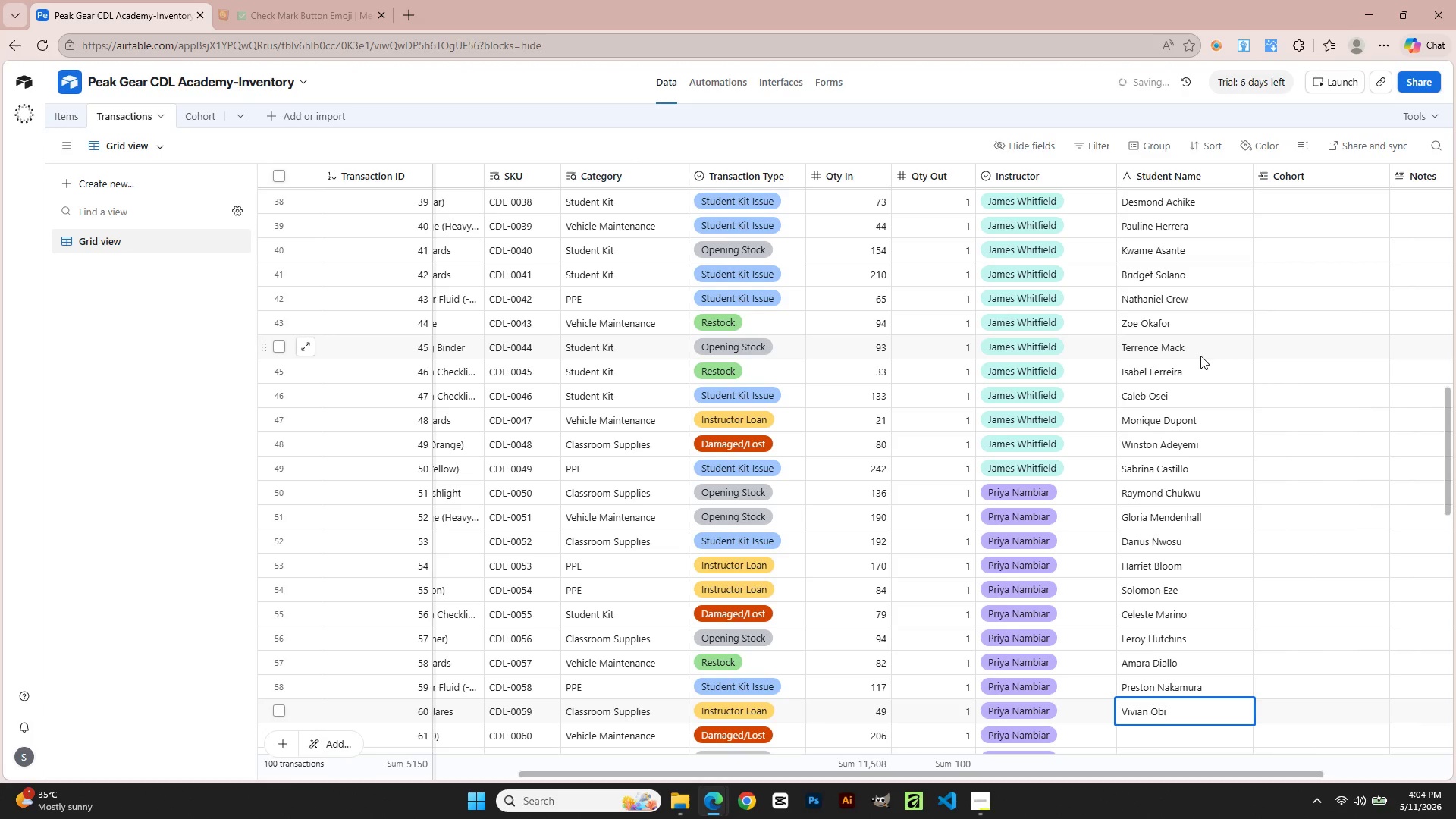 
key(Enter)
 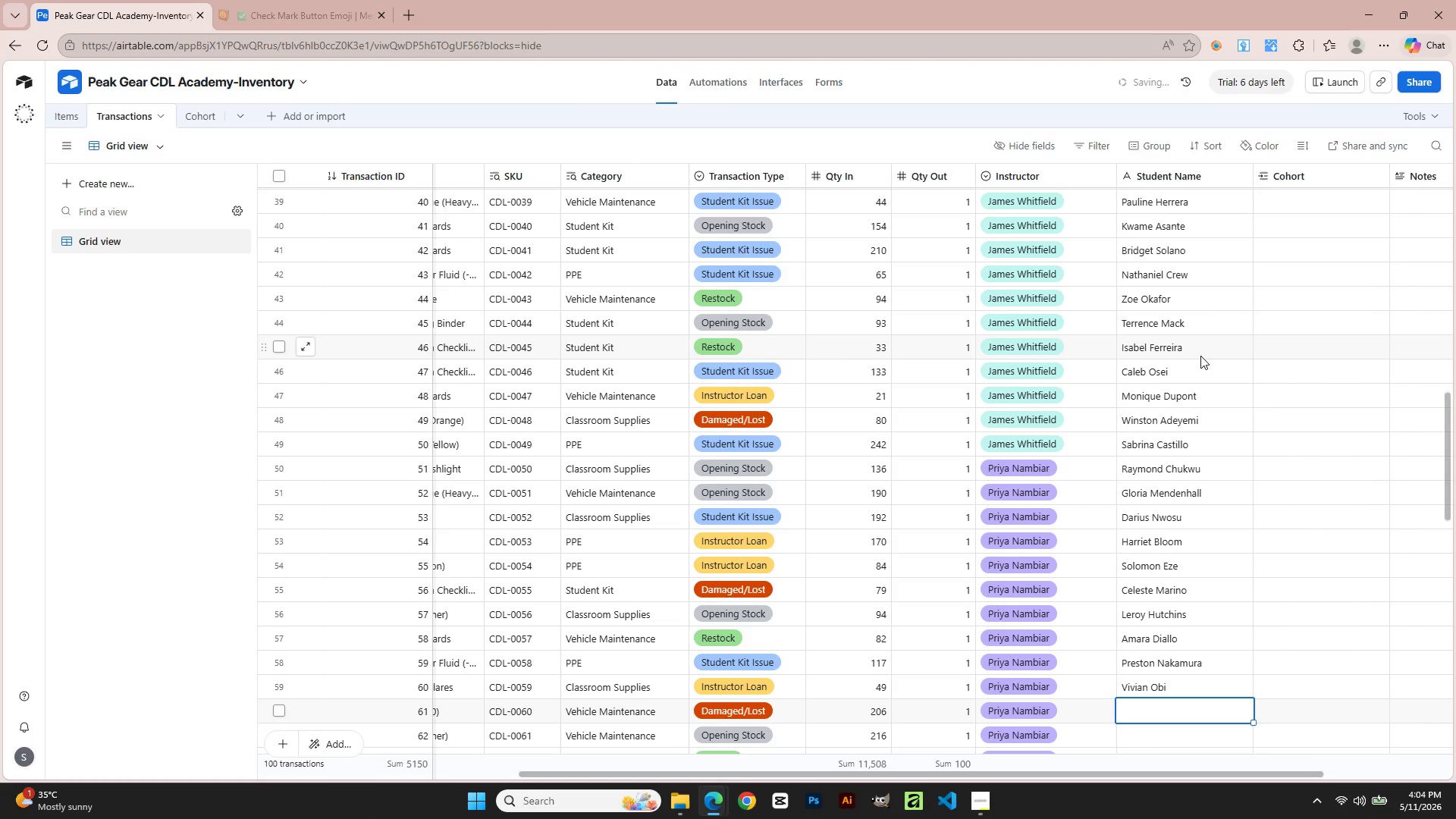 
type(Clifton Reyes)
 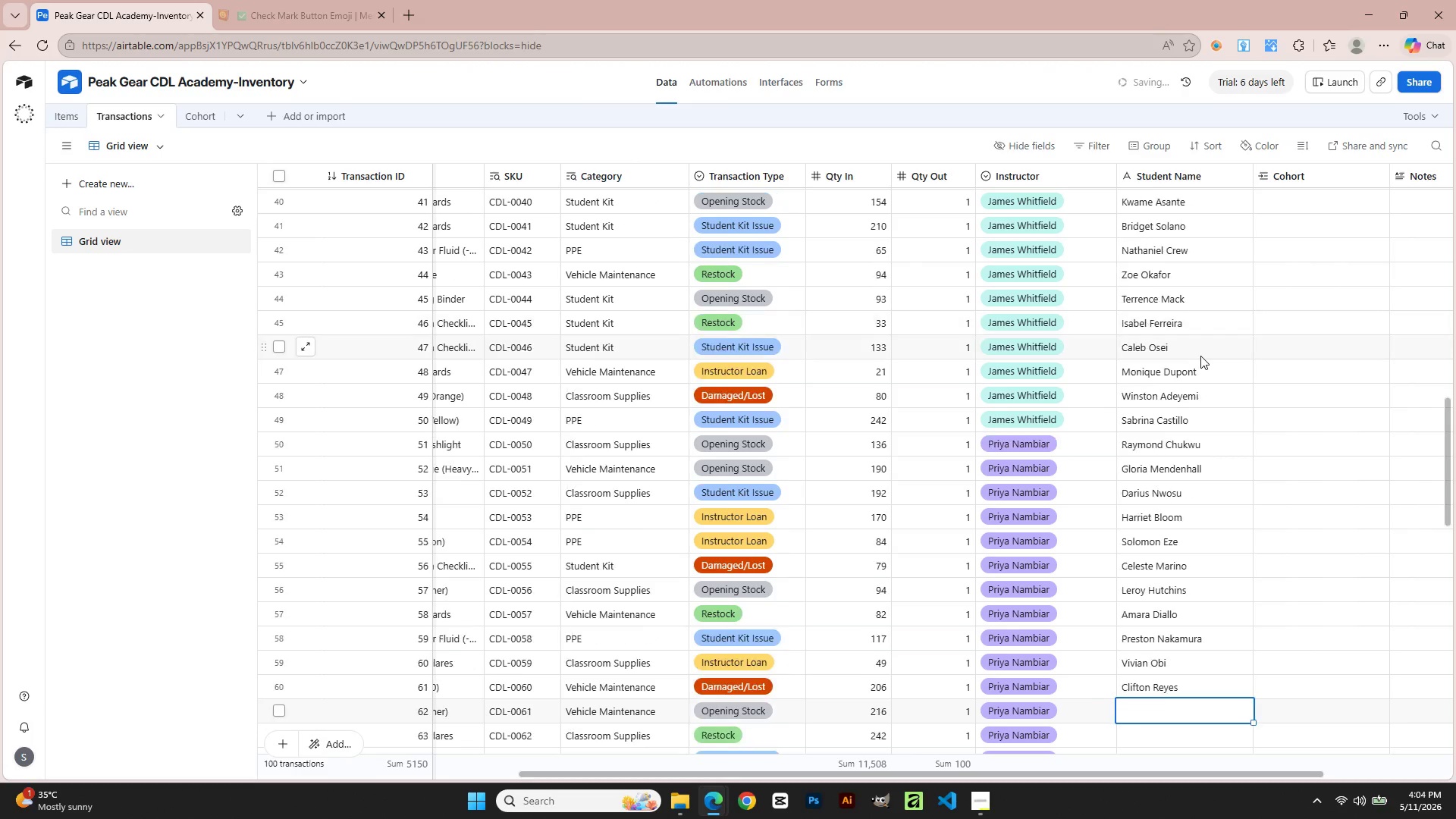 
 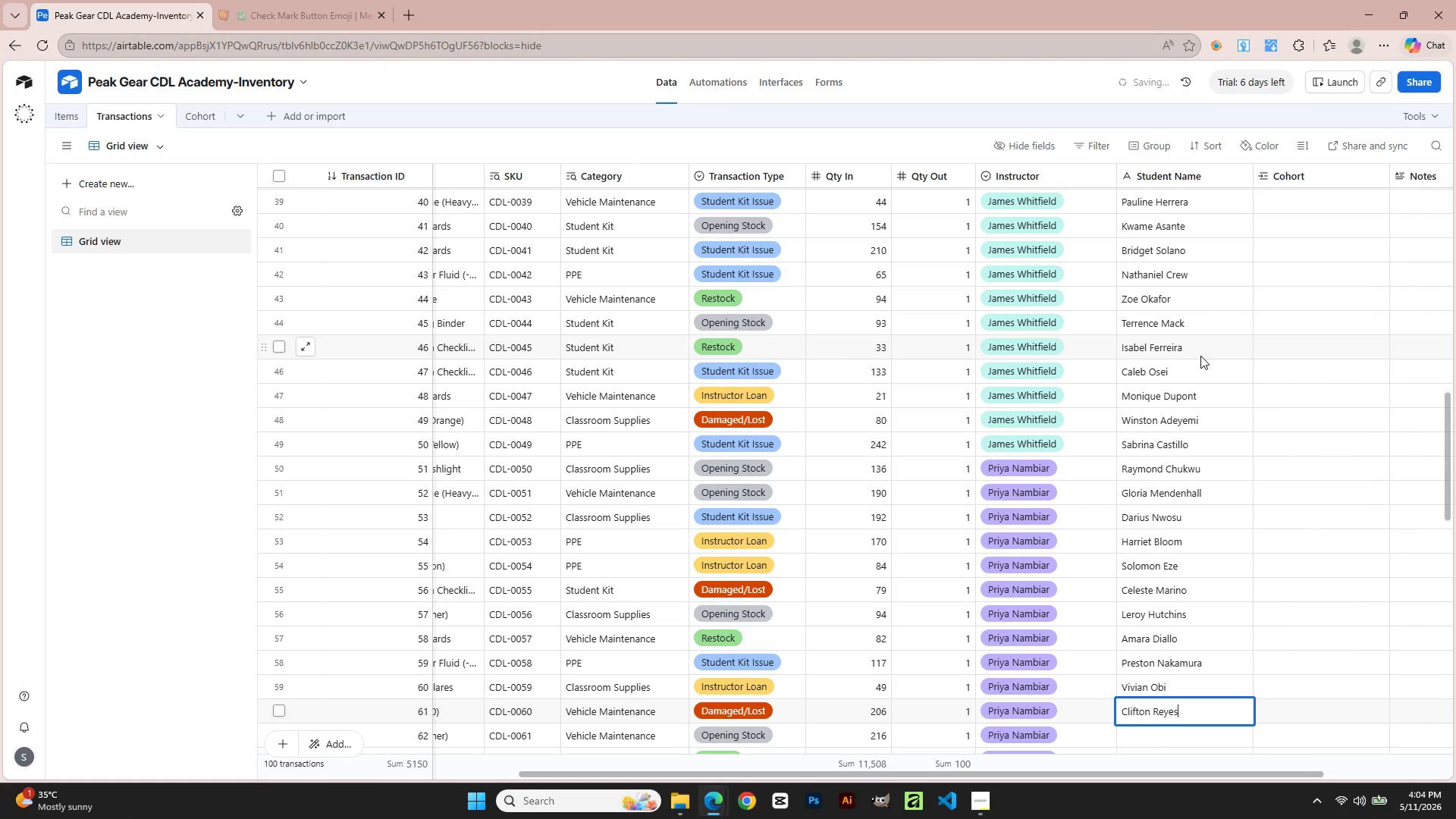 
key(Enter)
 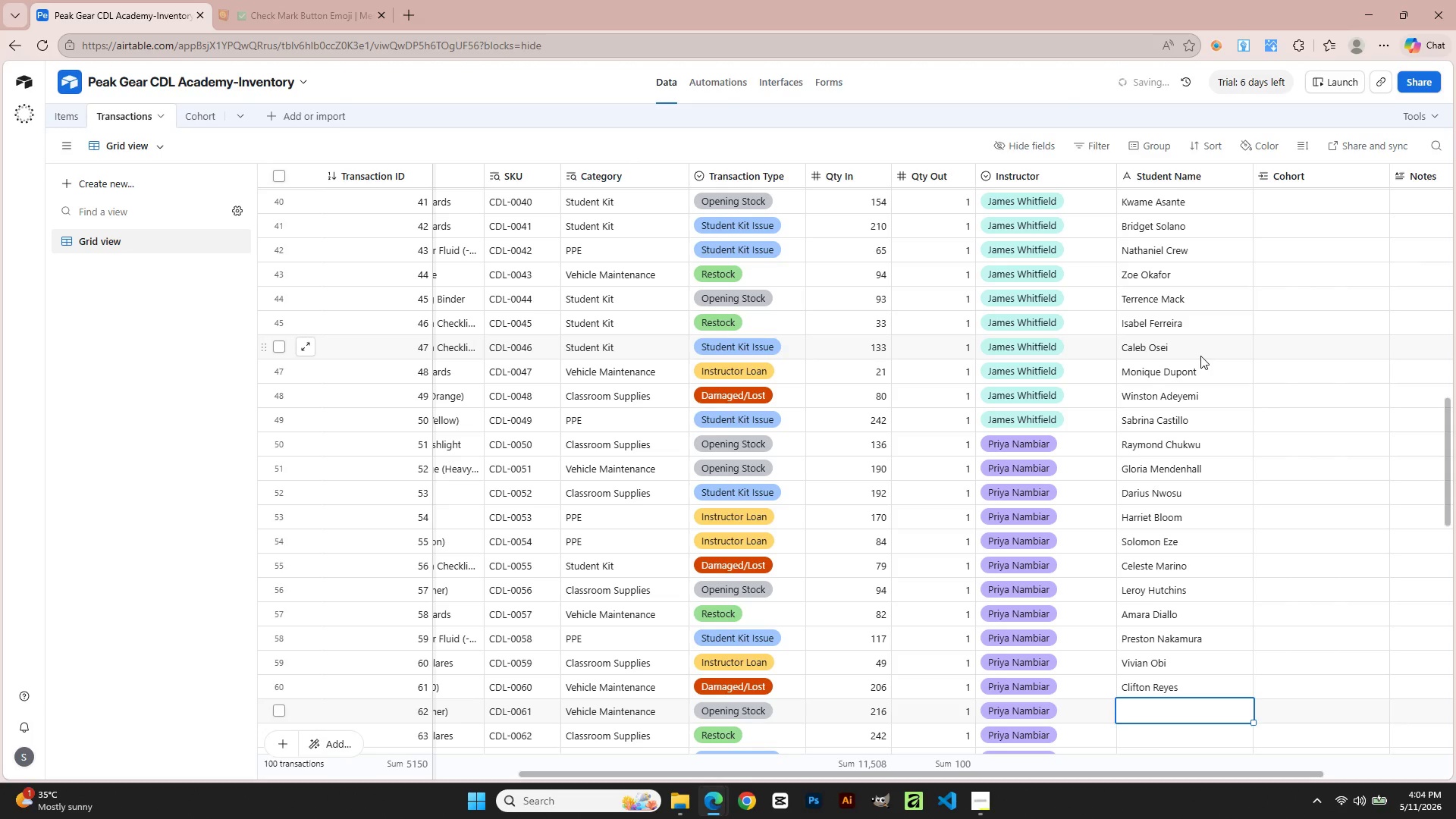 
type(Patience Agyyemang)
key(Backspace)
key(Backspace)
key(Backspace)
key(Backspace)
key(Backspace)
key(Backspace)
type(yemang)
 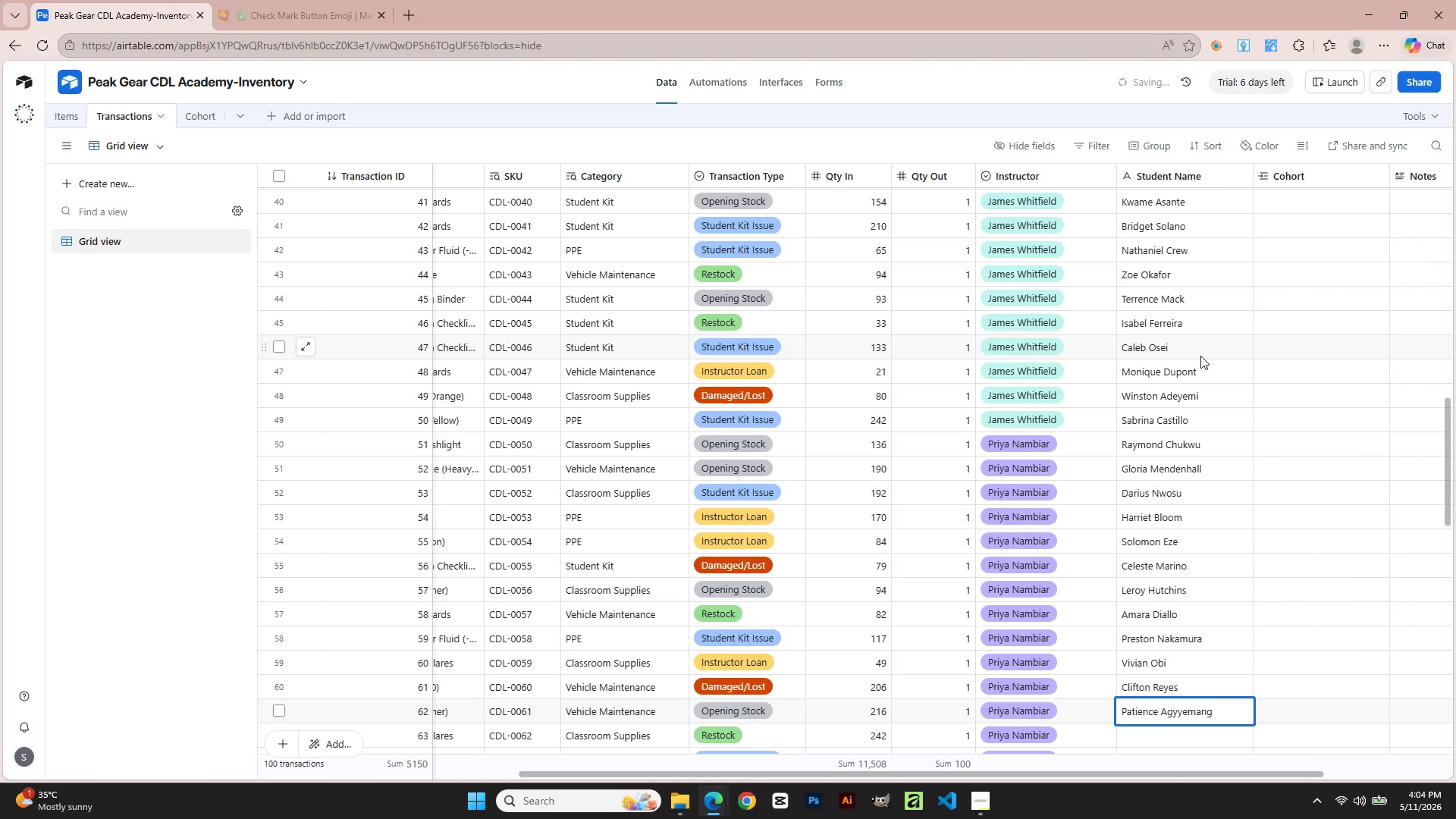 
key(ArrowLeft)
 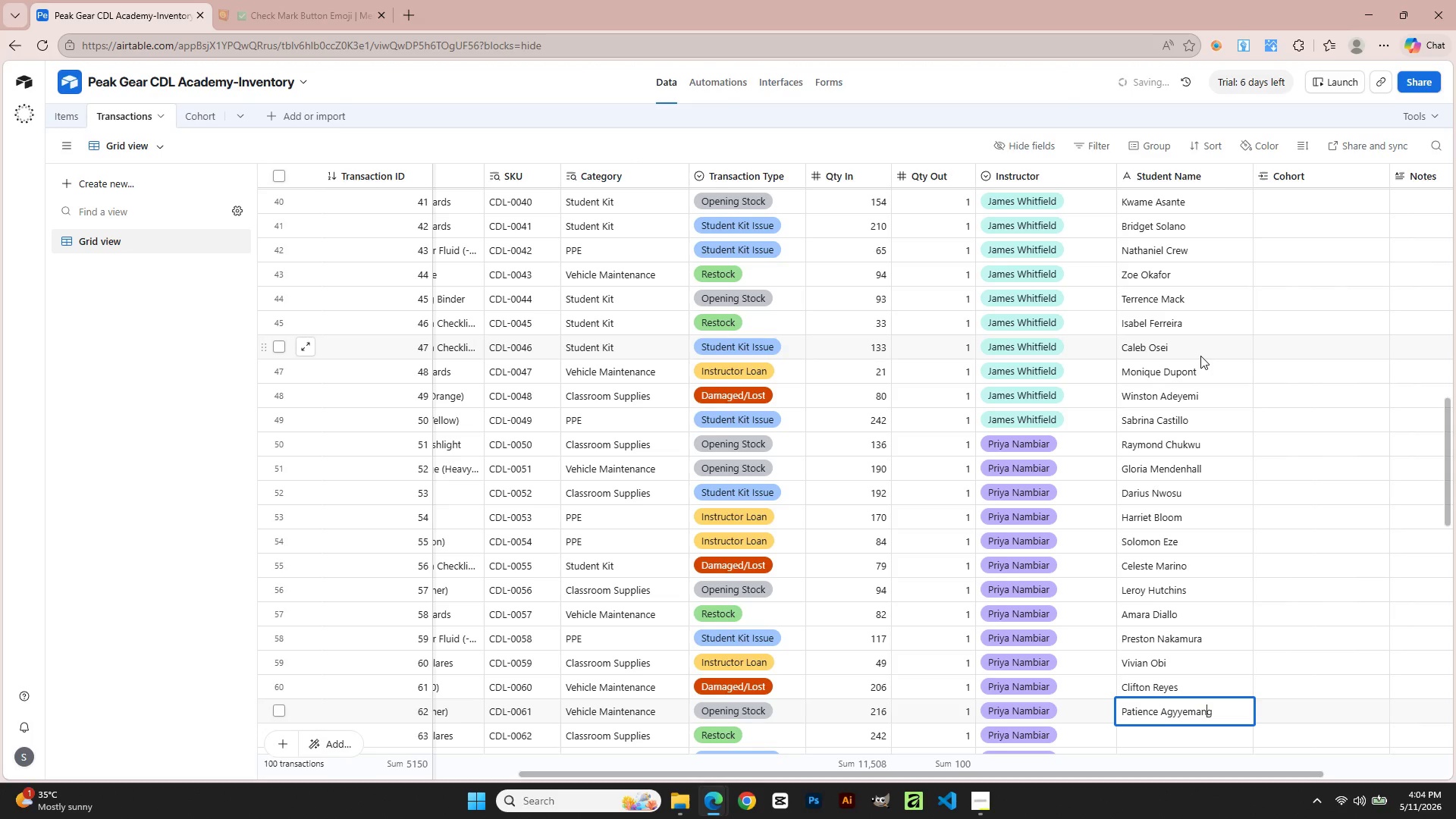 
key(ArrowLeft)
 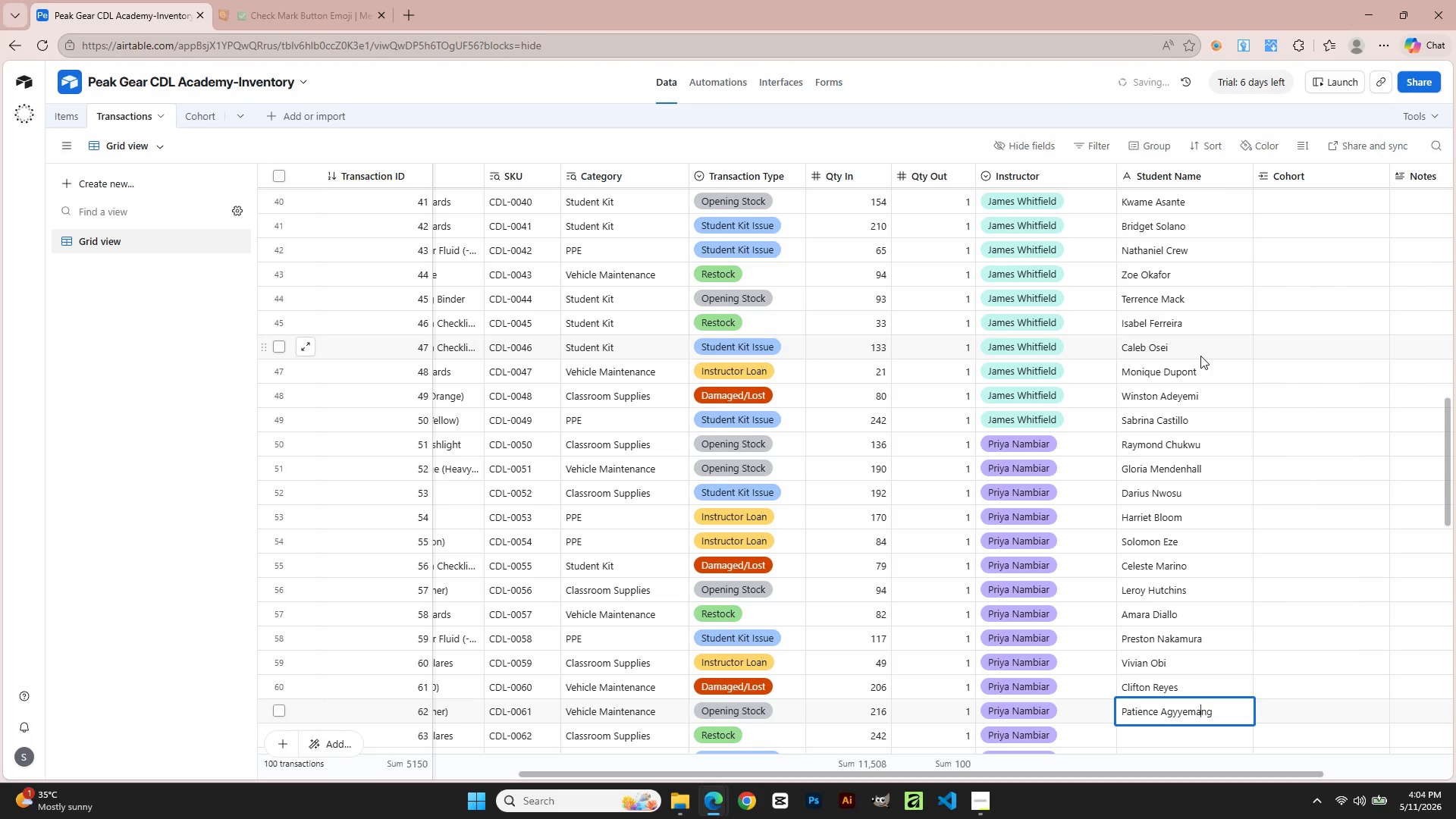 
key(ArrowLeft)
 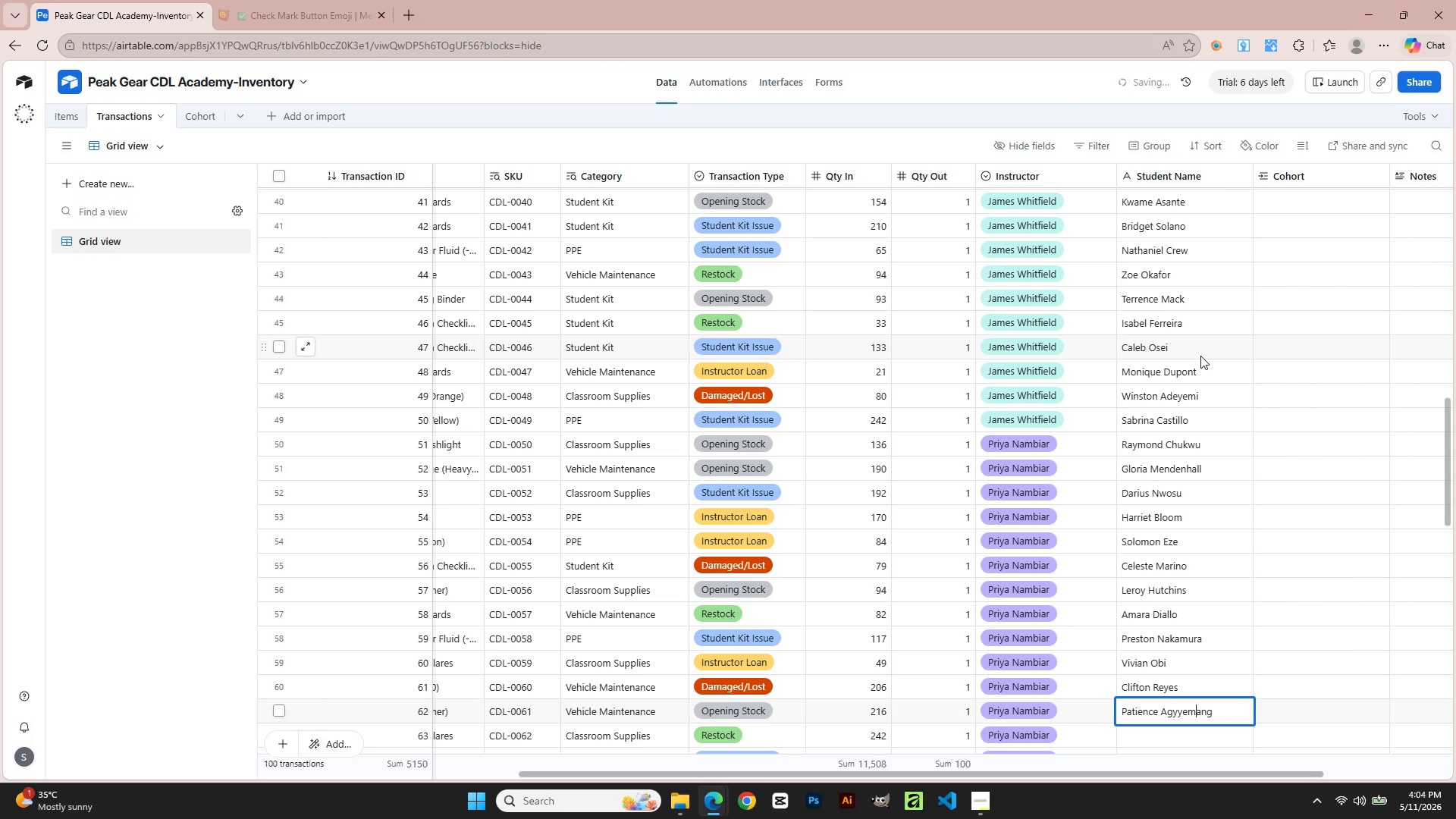 
key(ArrowLeft)
 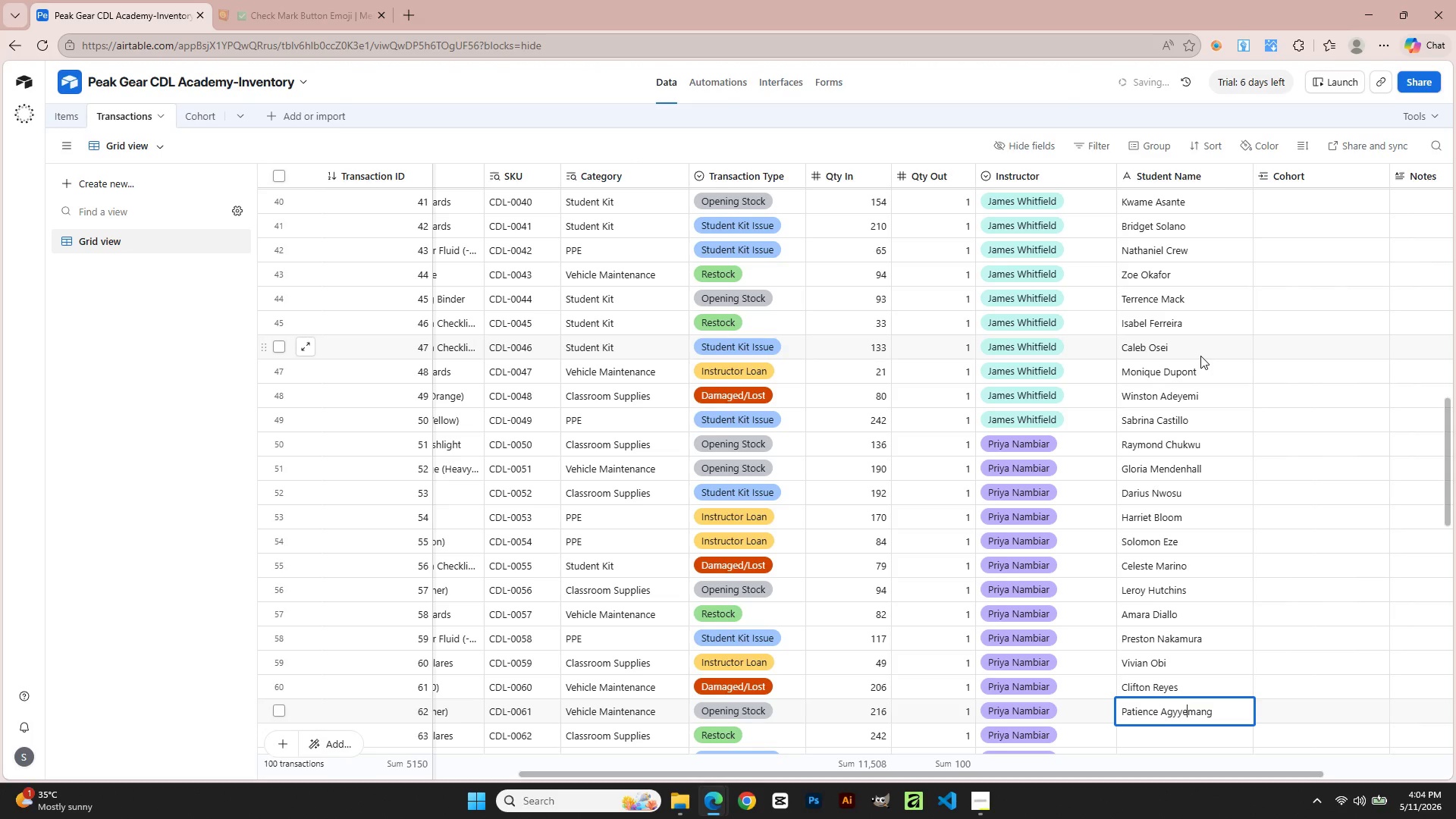 
key(ArrowLeft)
 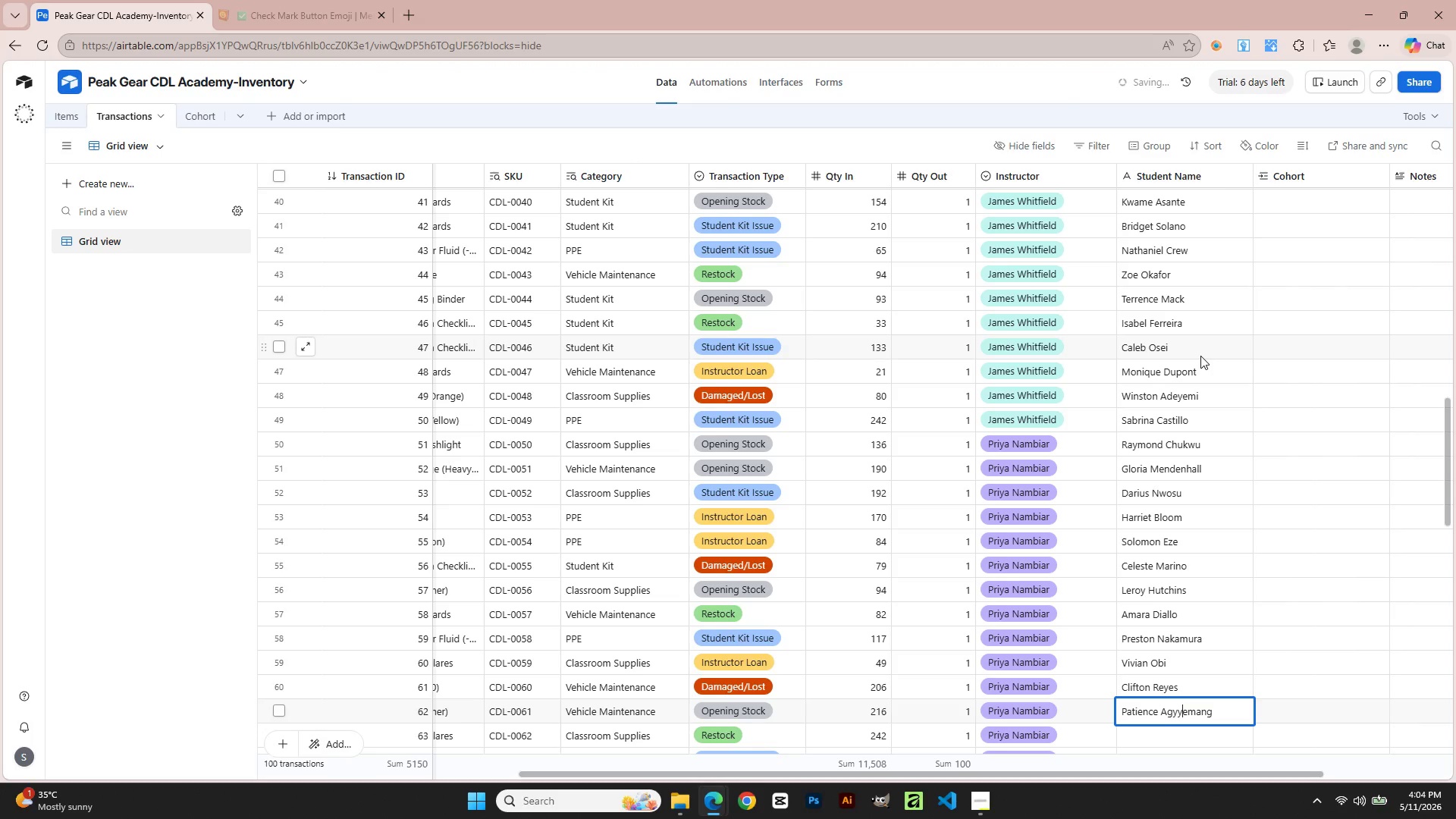 
key(ArrowLeft)
 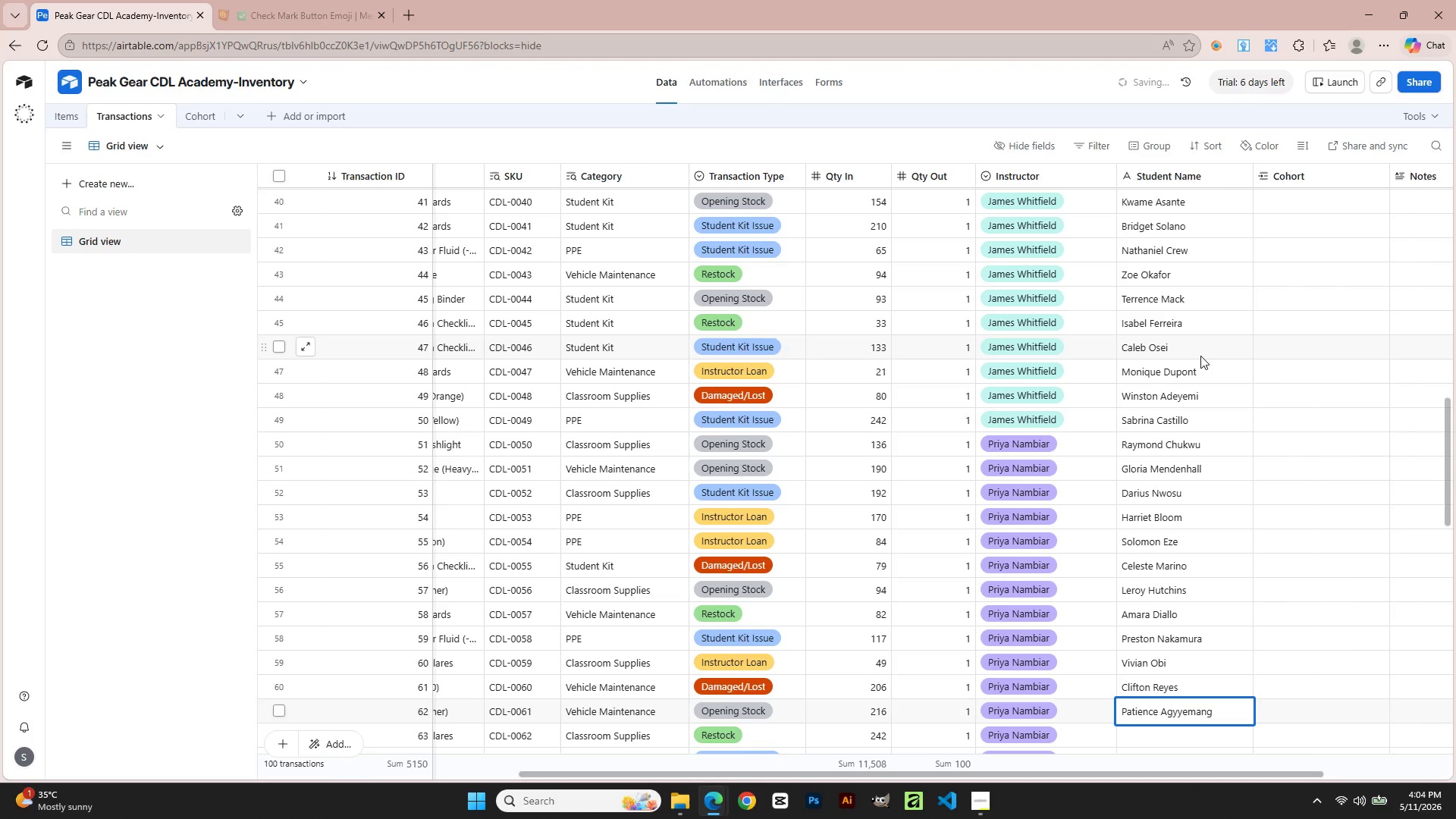 
key(Backspace)
 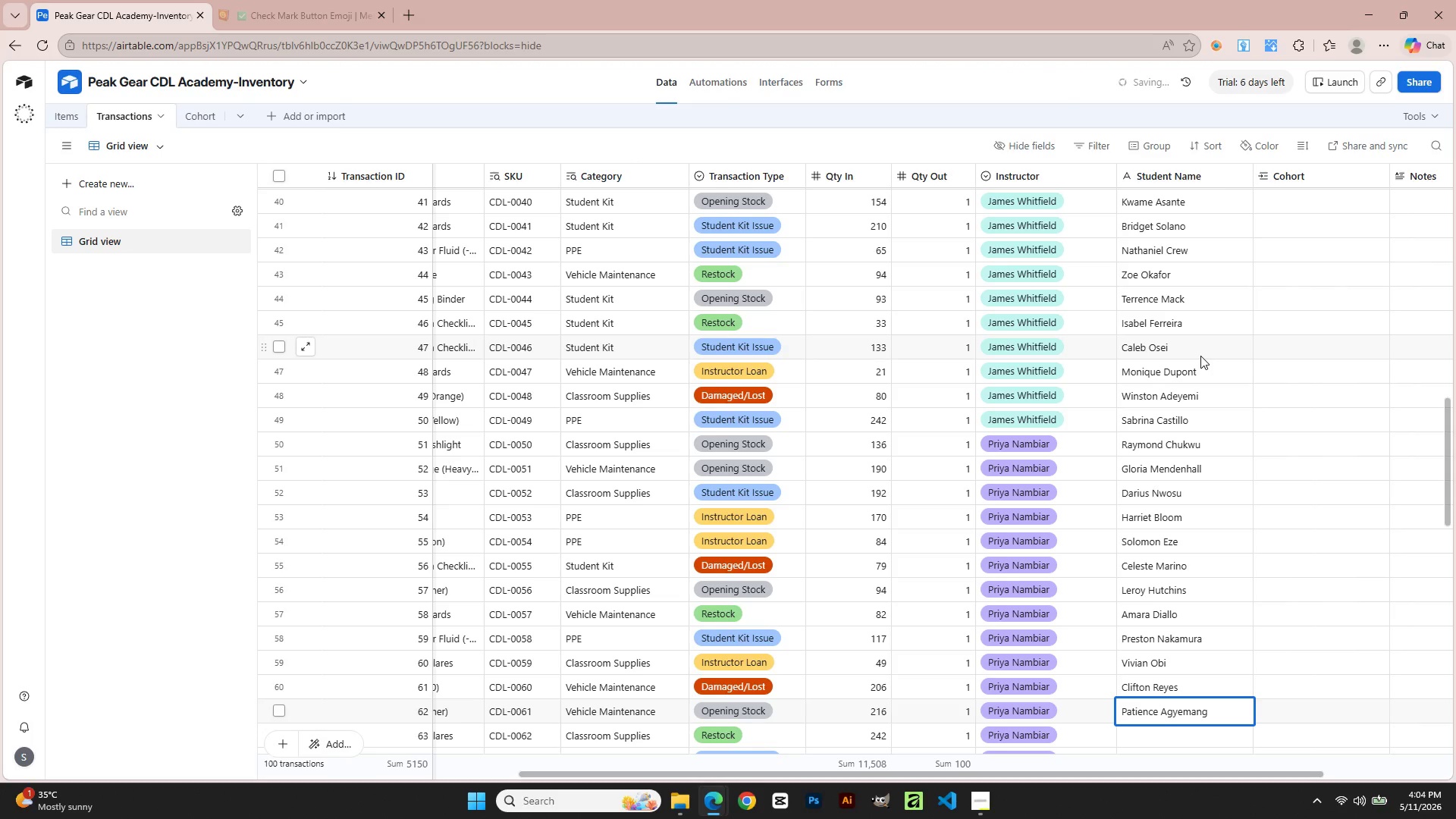 
key(Enter)
 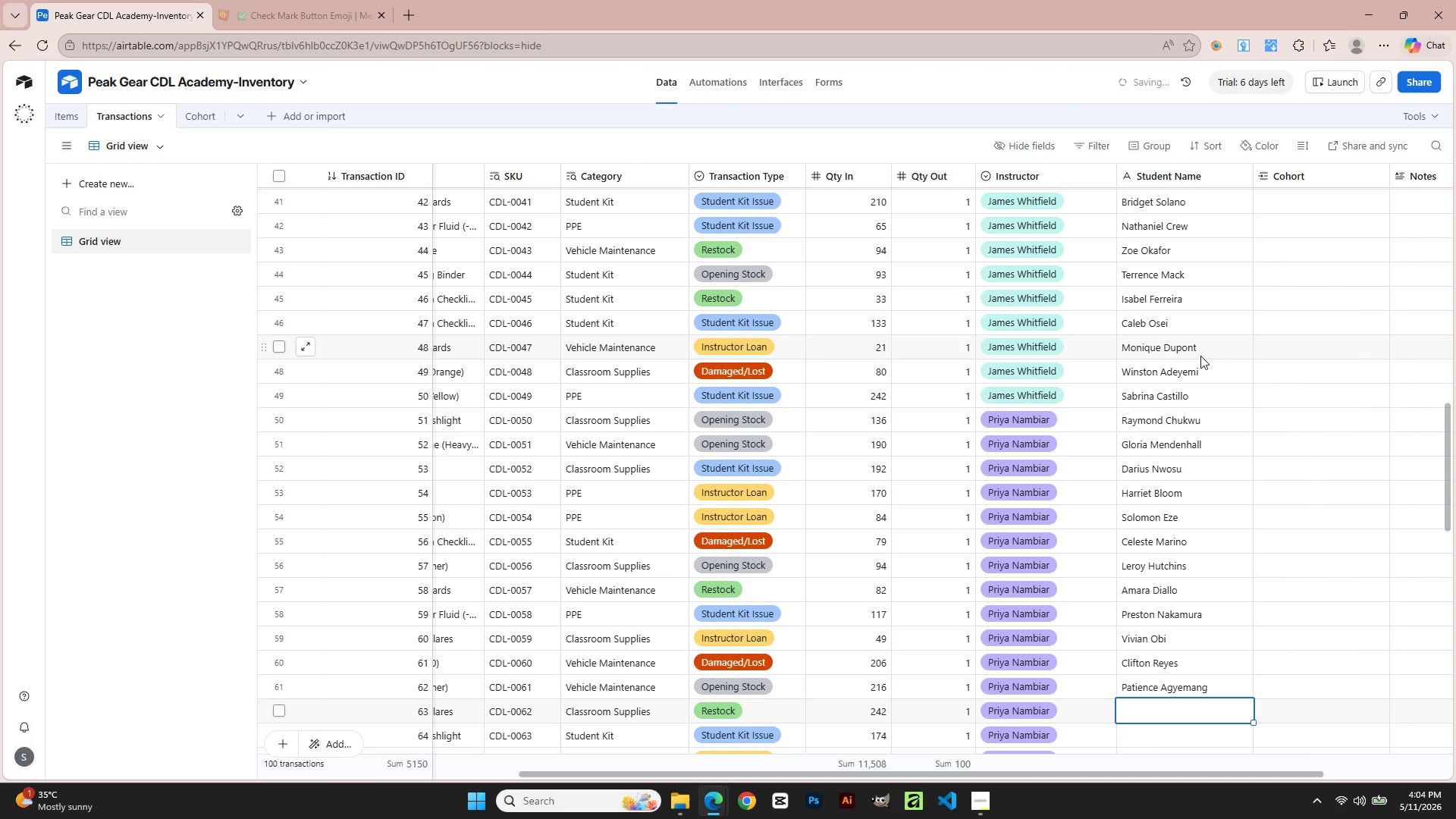 
type(Sterlinh )
key(Backspace)
key(Backspace)
key(Backspace)
type(h)
key(Backspace)
type(nh )
key(Backspace)
key(Backspace)
type(g Brooks)
 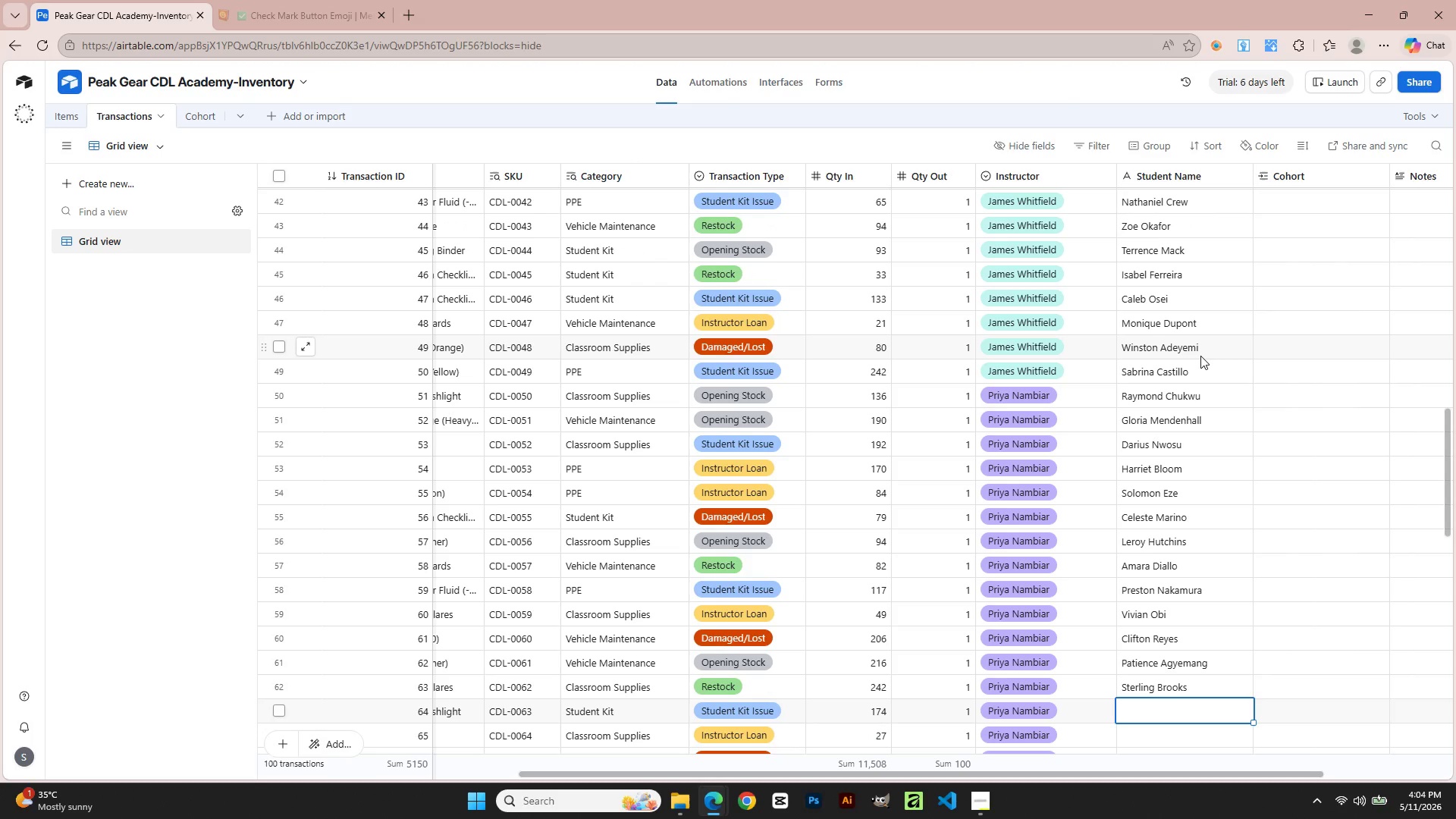 
 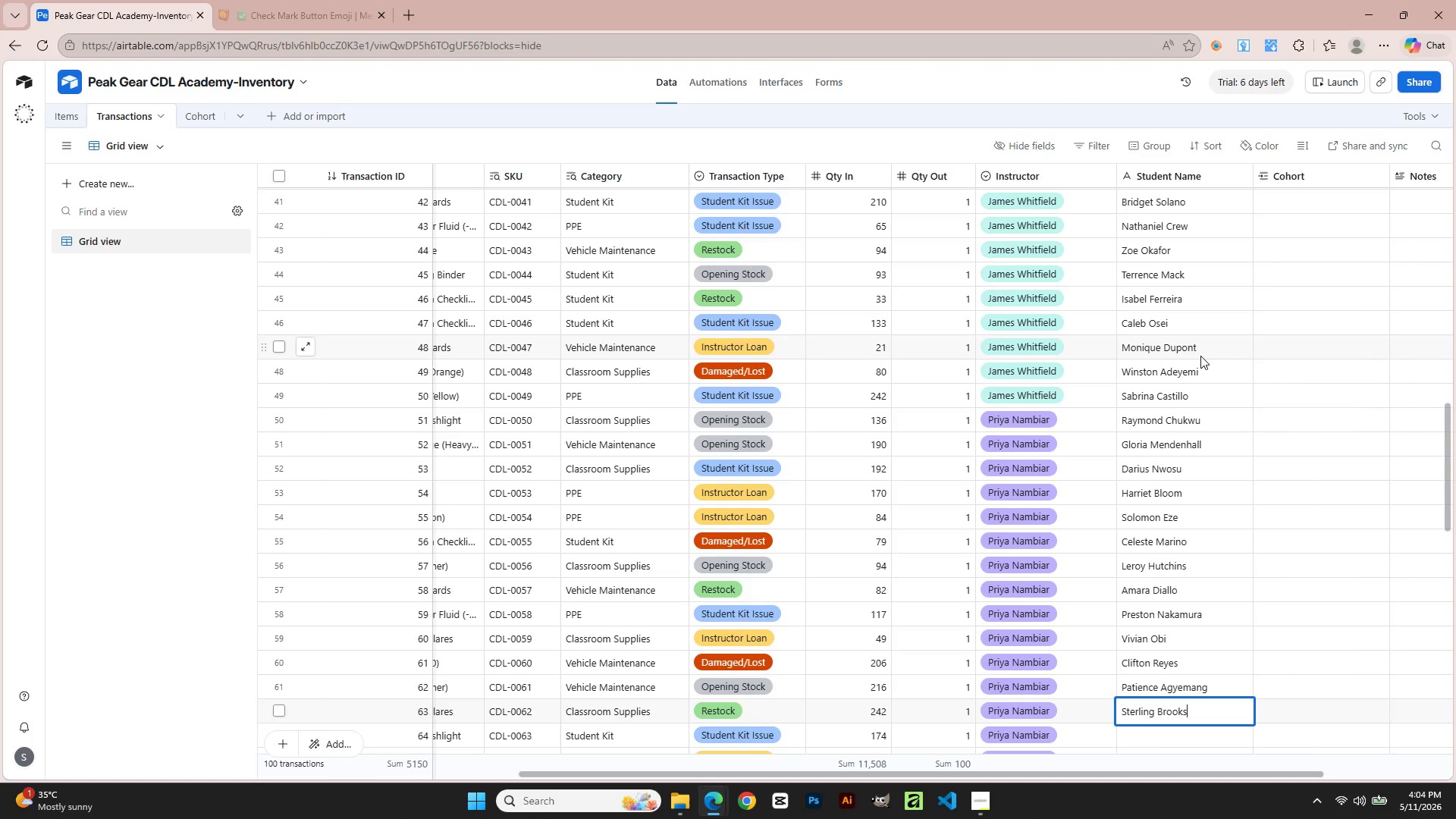 
key(Enter)
 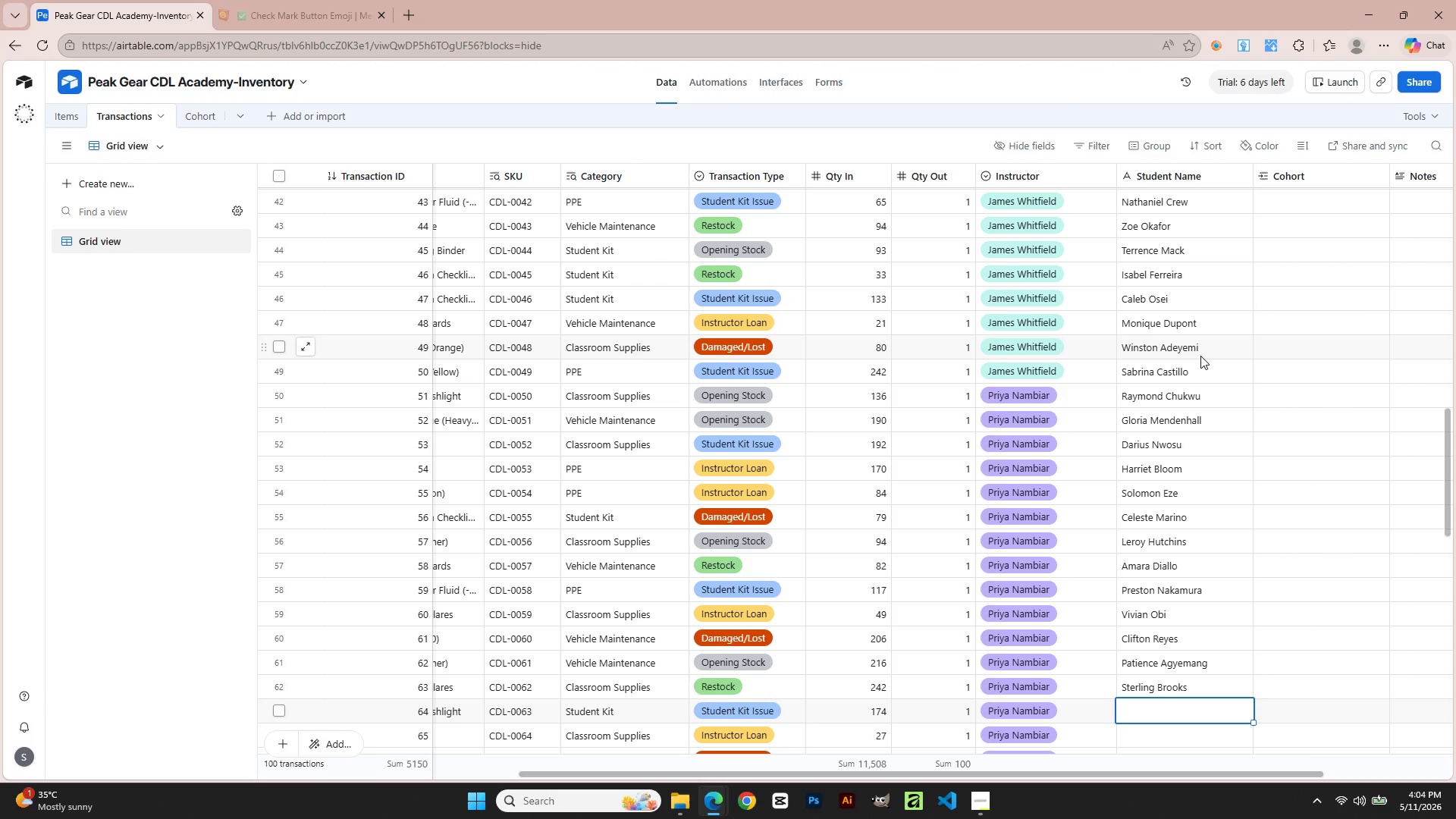 
type(Miriam Okno)
key(Backspace)
key(Backspace)
type(onkwo)
 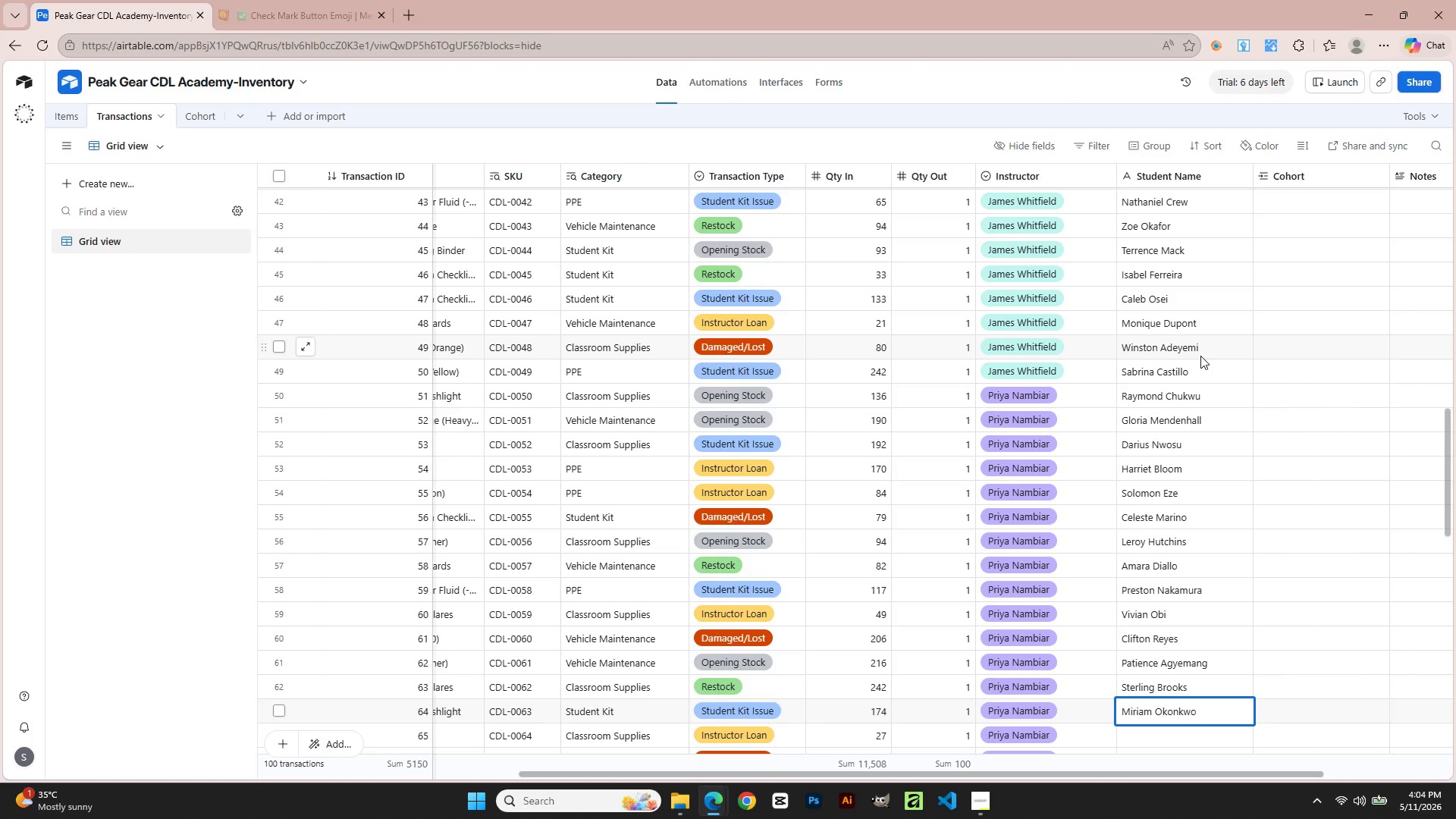 
key(Enter)
 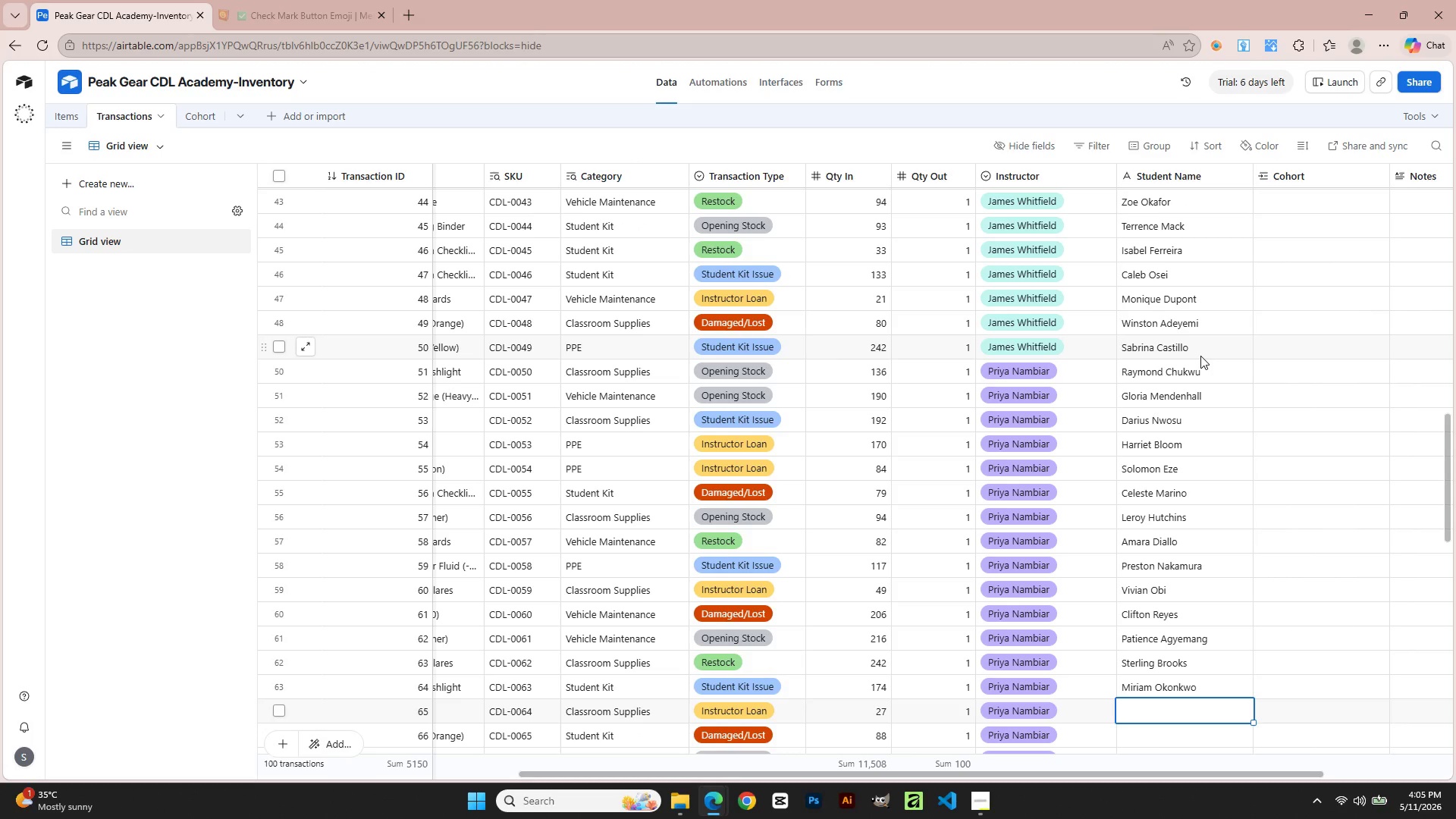 
type(Alton Greer)
 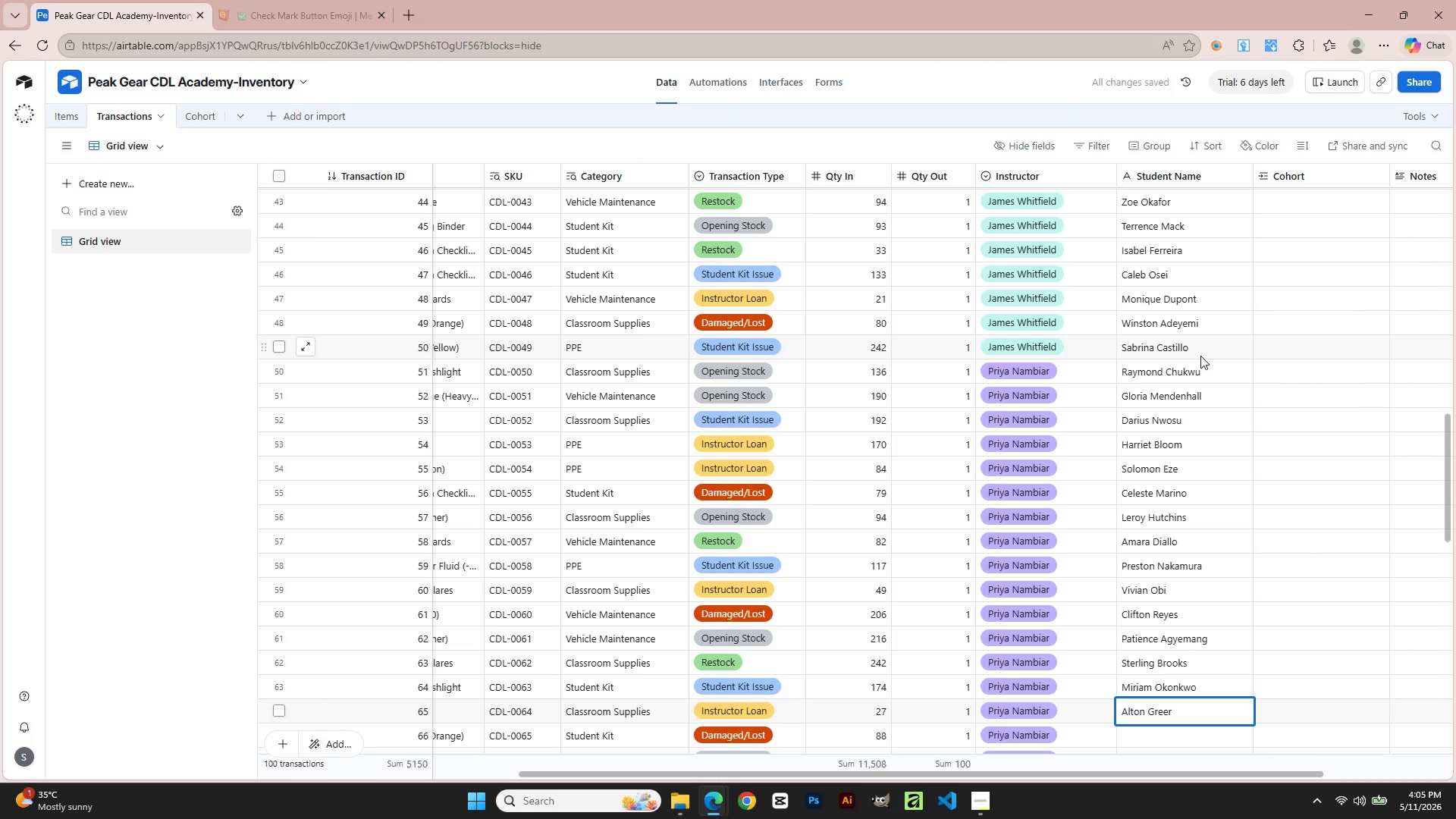 
key(Enter)
 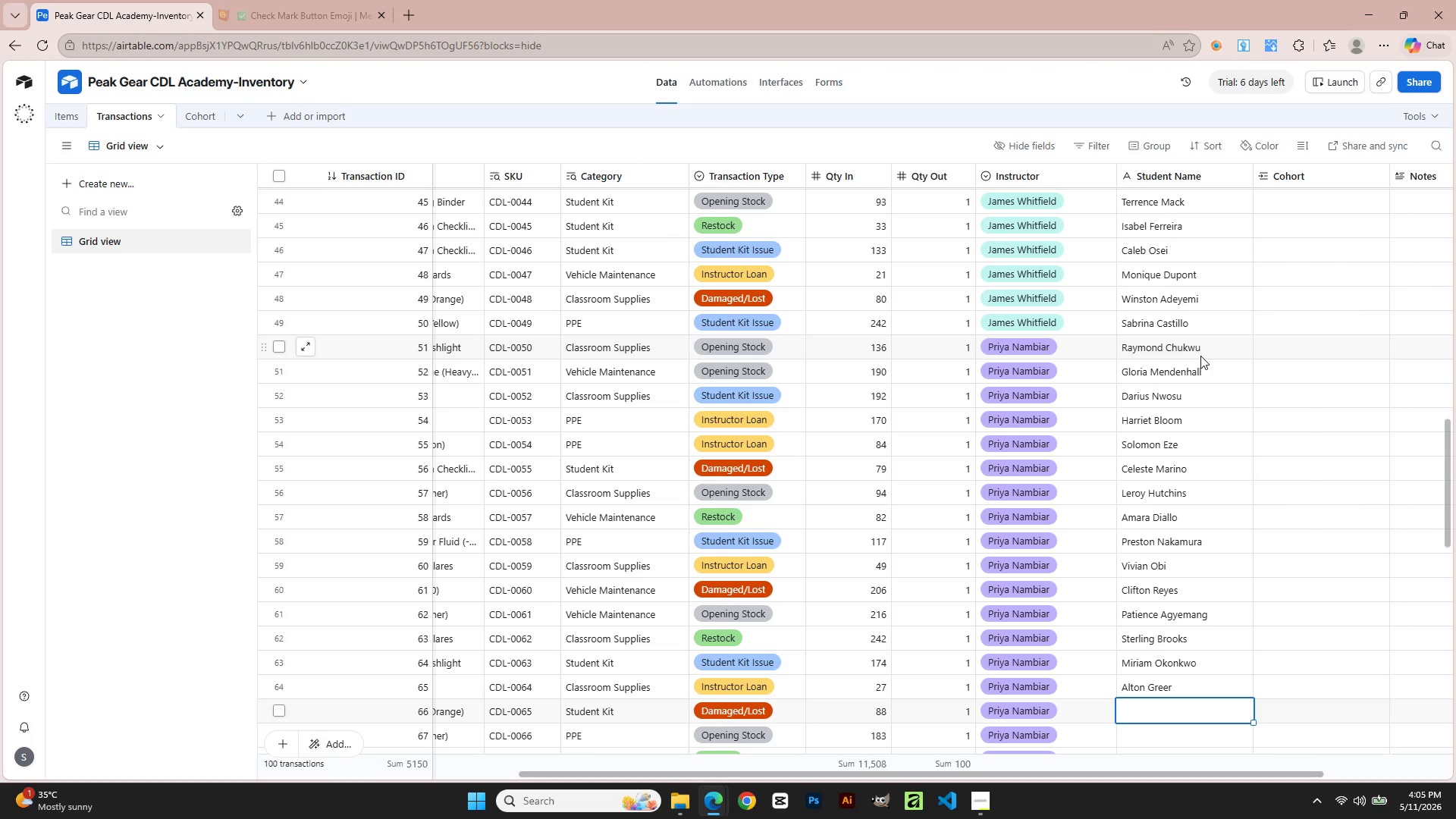 
type(Josde)
key(Backspace)
key(Backspace)
type(s)
key(Backspace)
type(ephinr )
key(Backspace)
key(Backspace)
type(e Tan)
 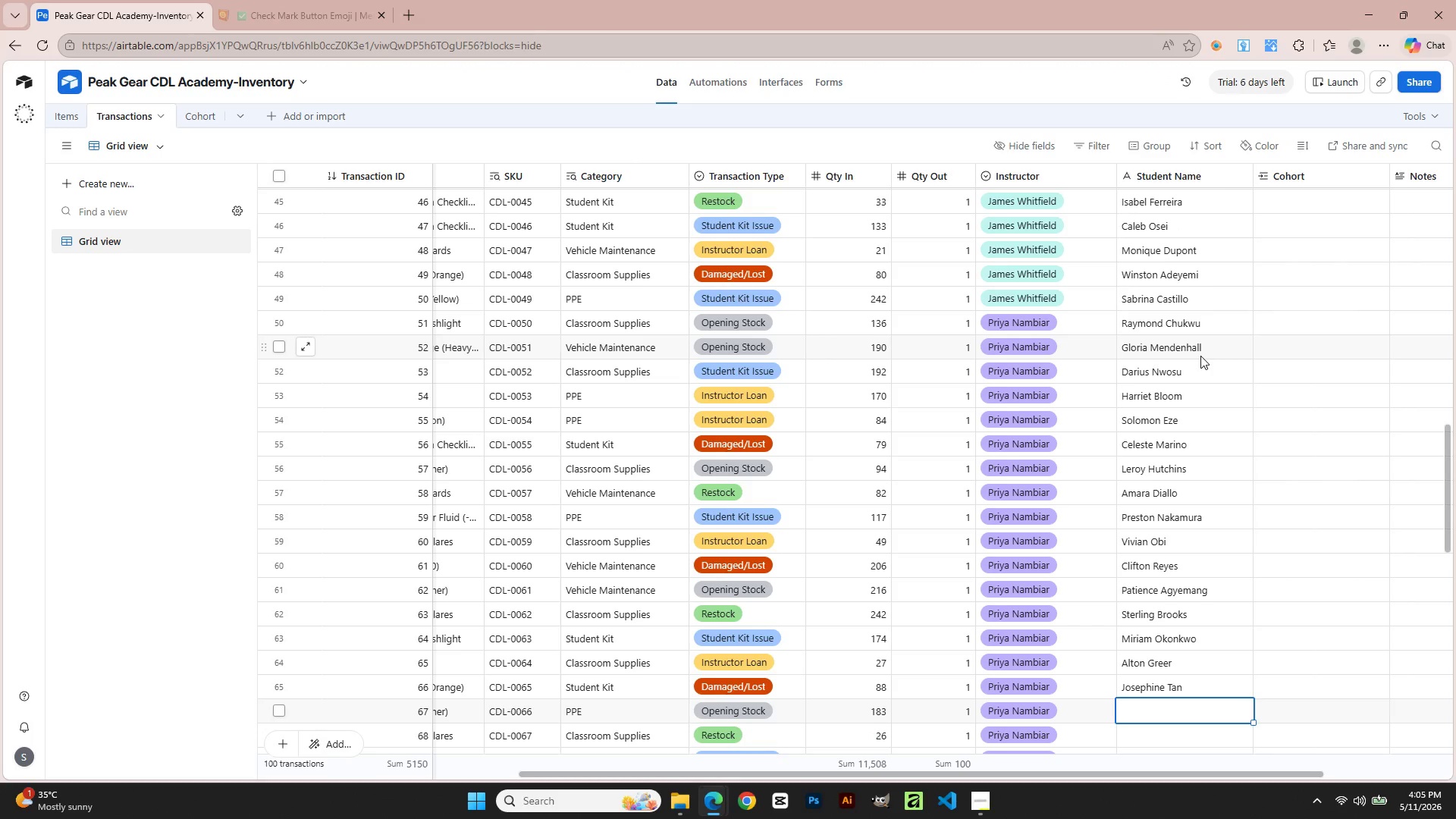 
 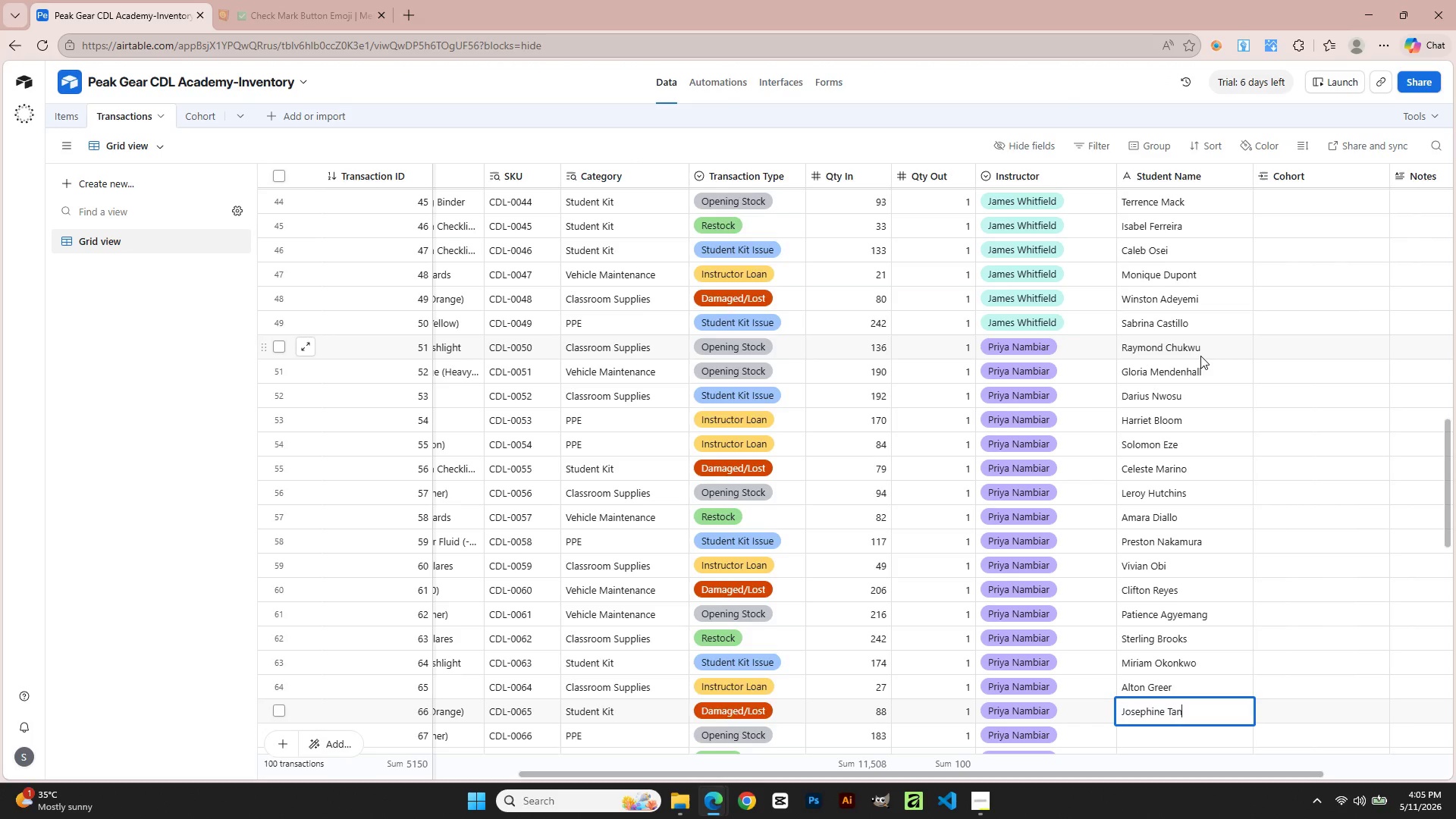 
key(Enter)
 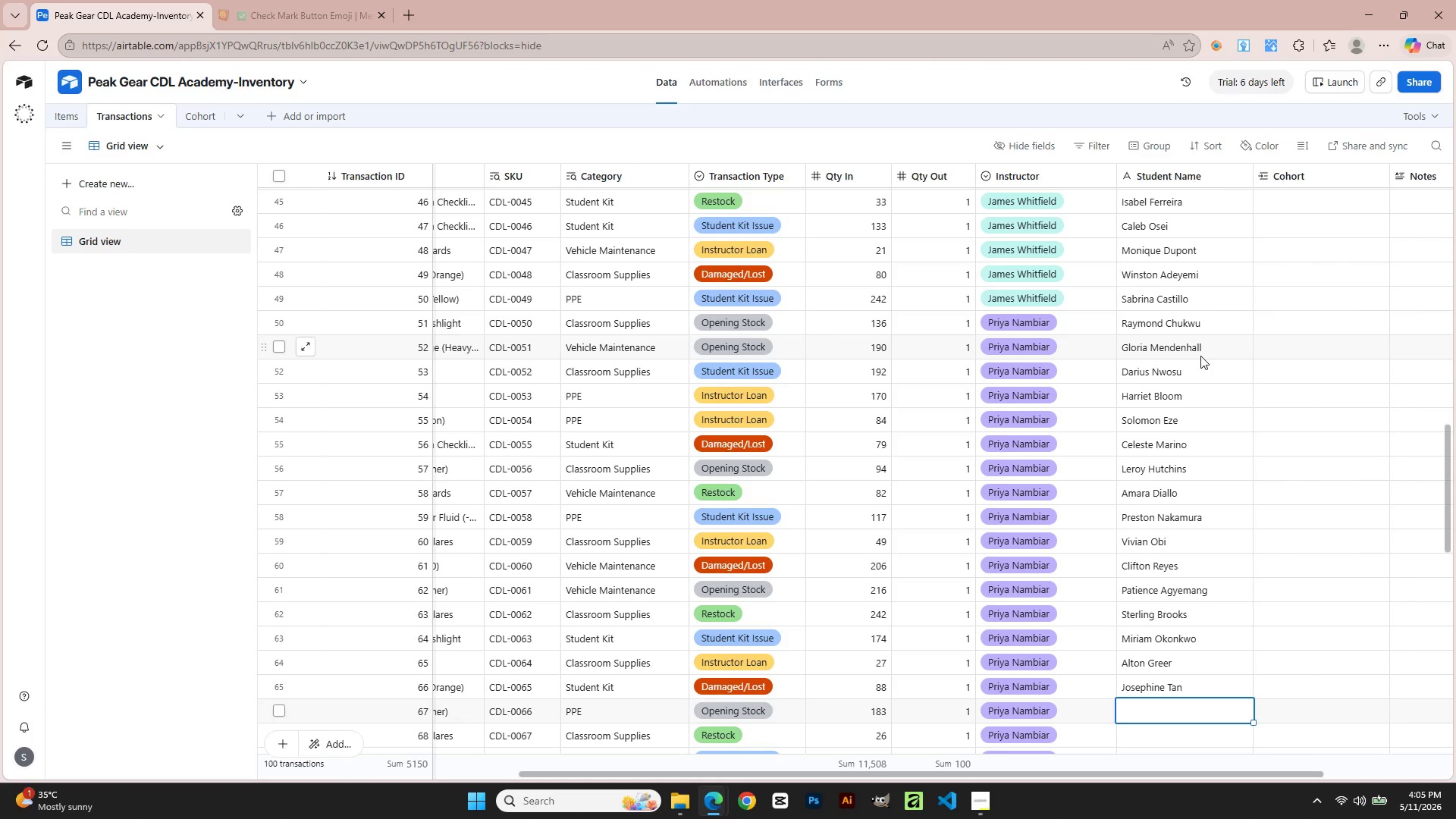 
type(Malik Browne)
 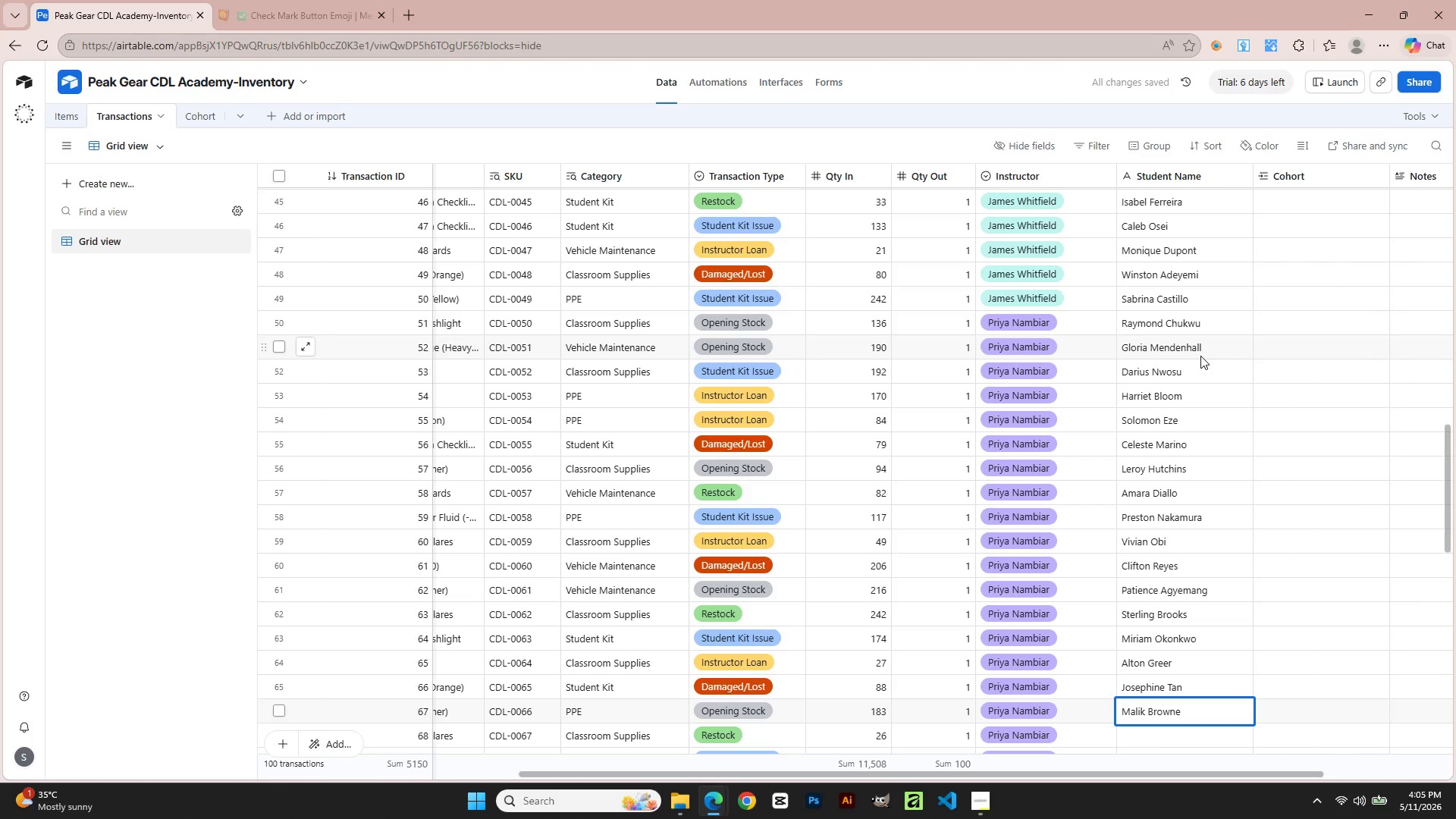 
 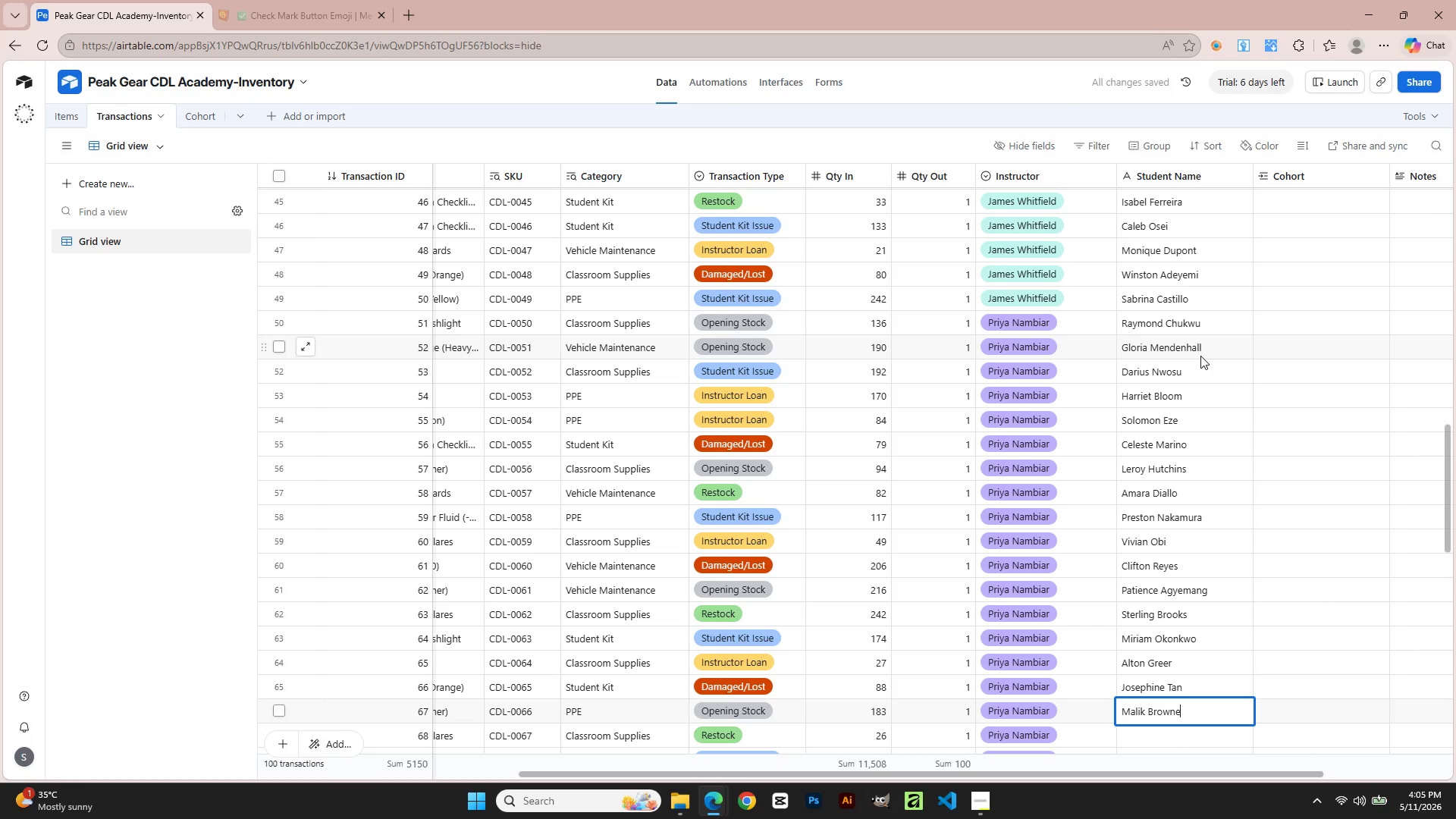 
key(Enter)
 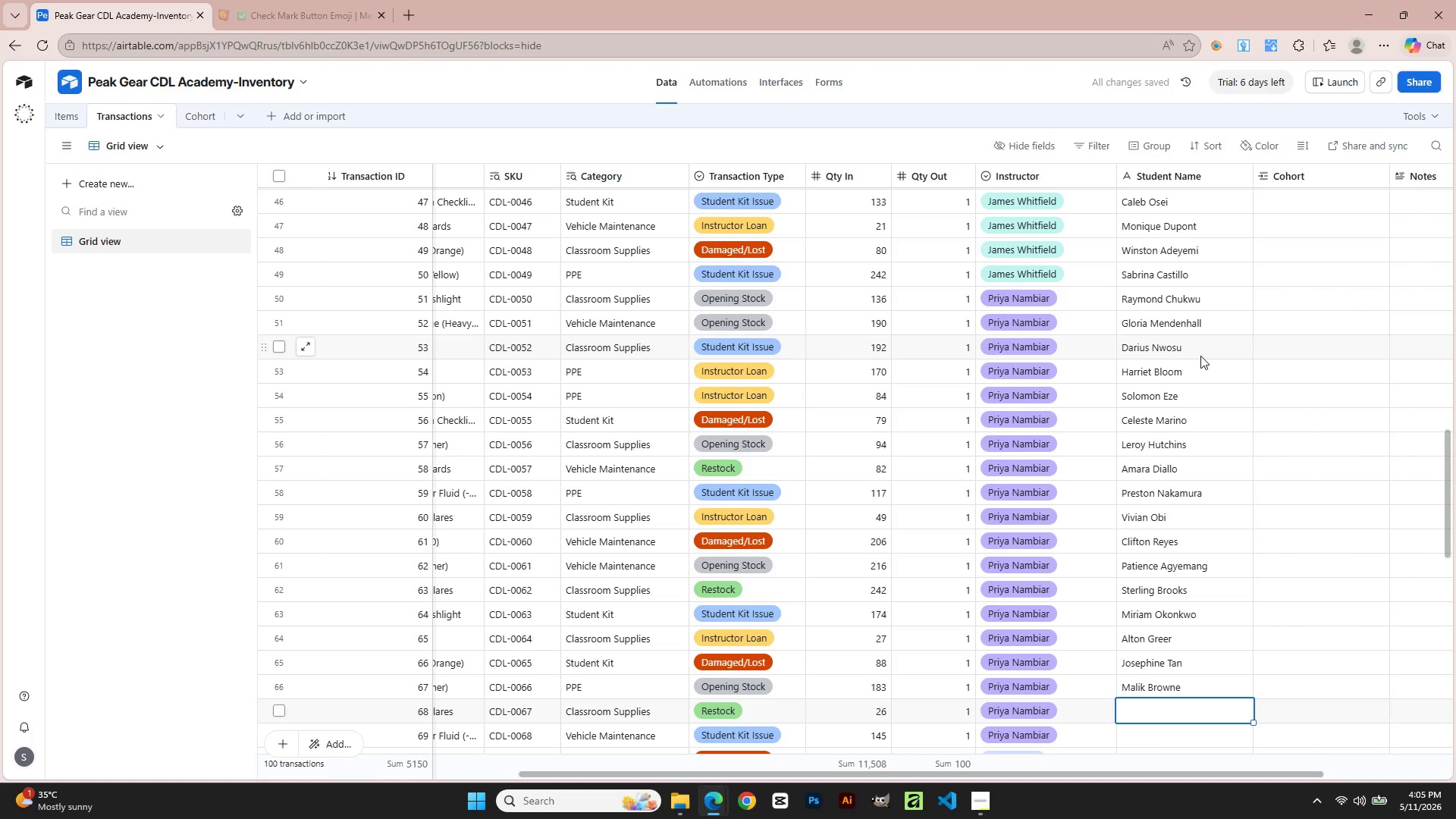 
type(Donna Piedra)
 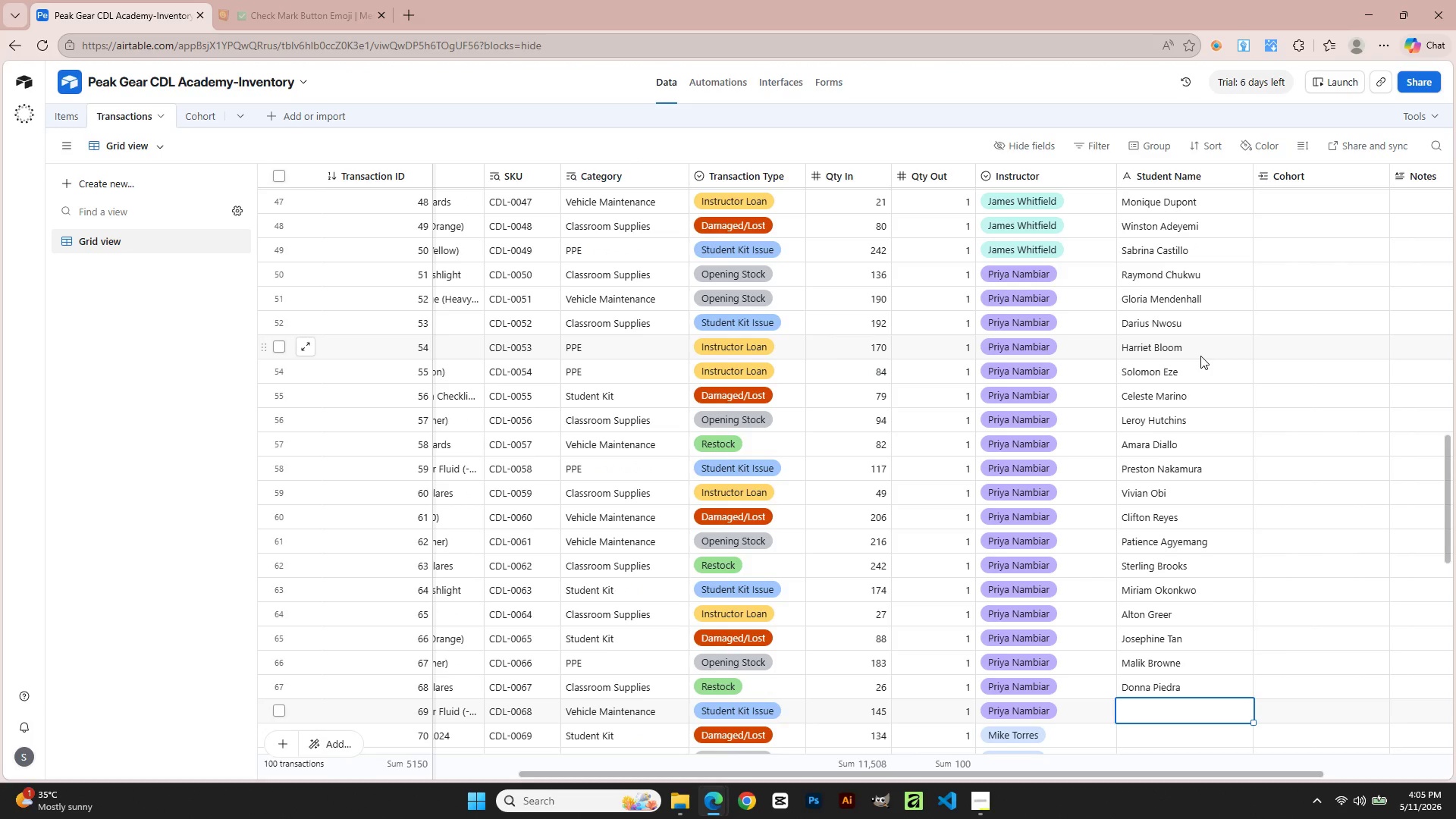 
 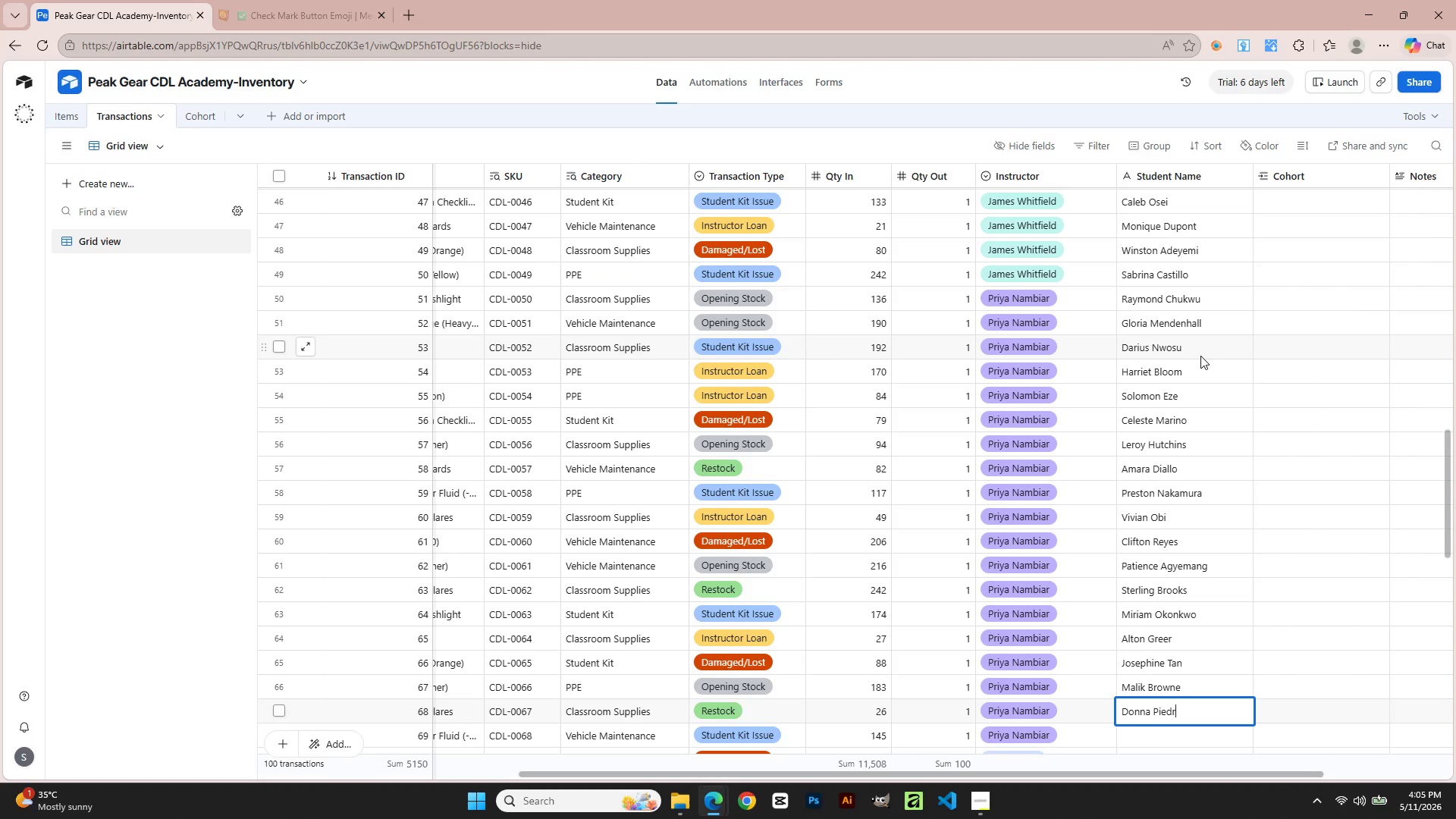 
key(Enter)
 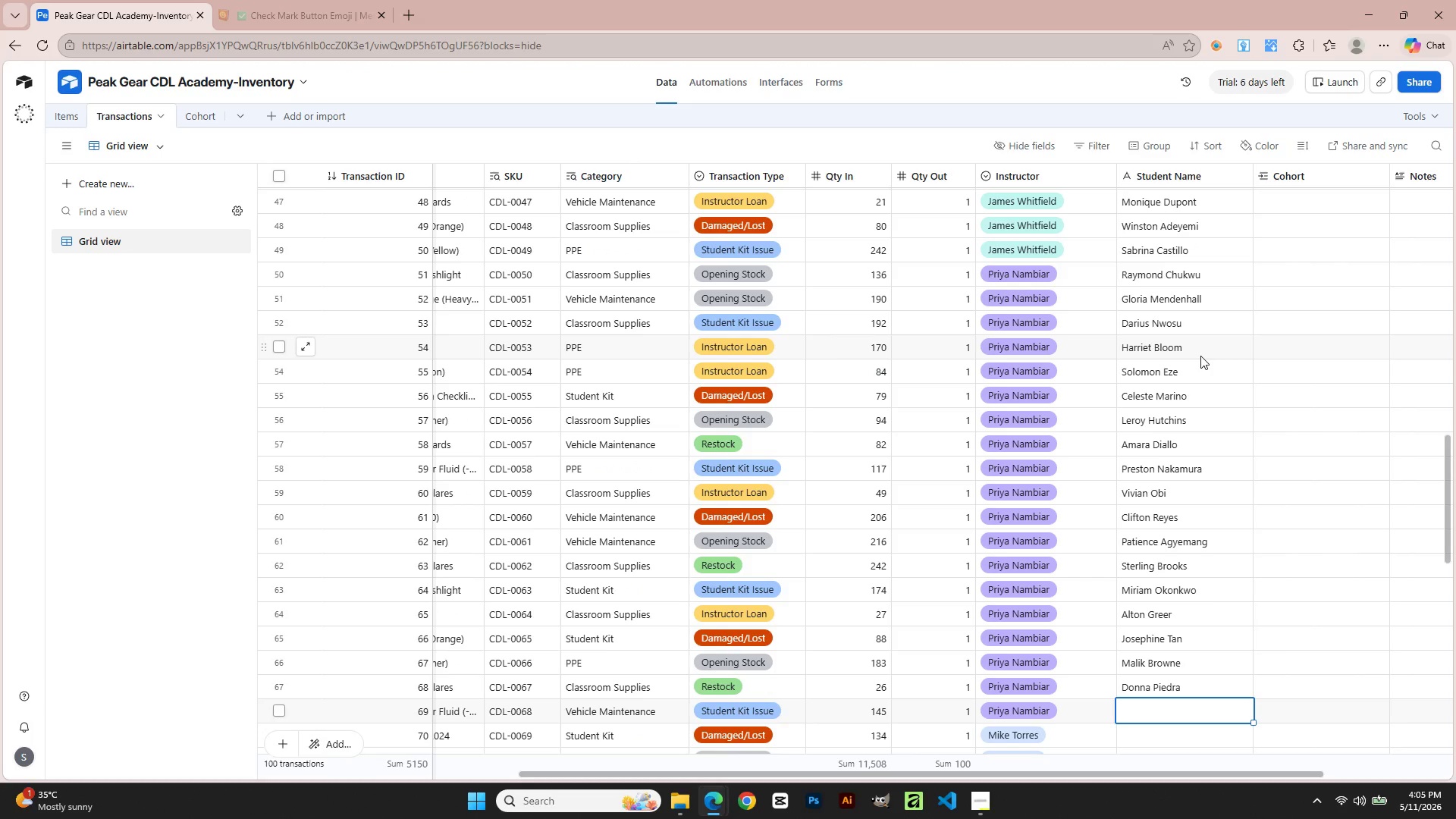 
type(HectorNzinga)
 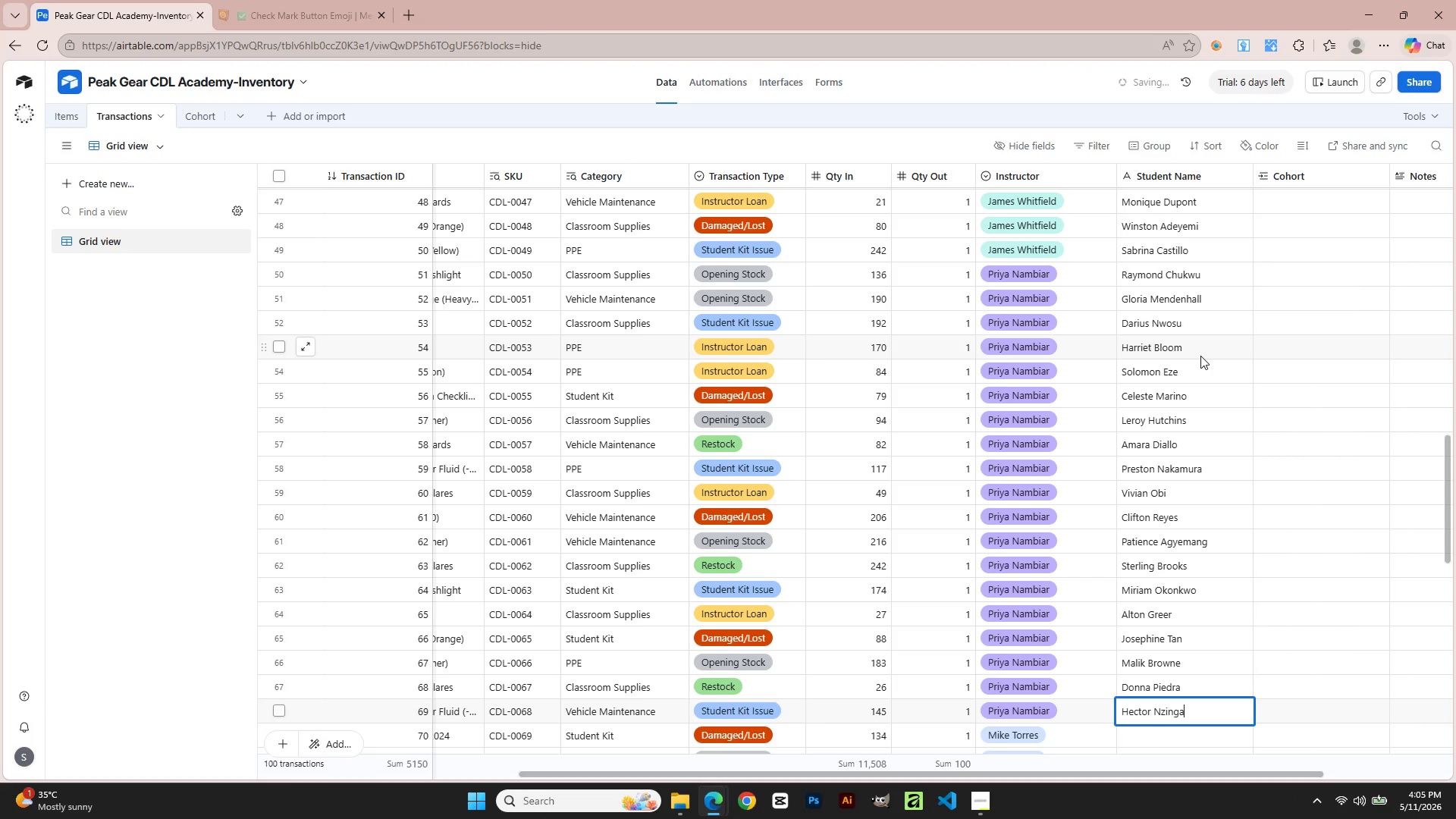 
hold_key(key=Space, duration=8.73)
 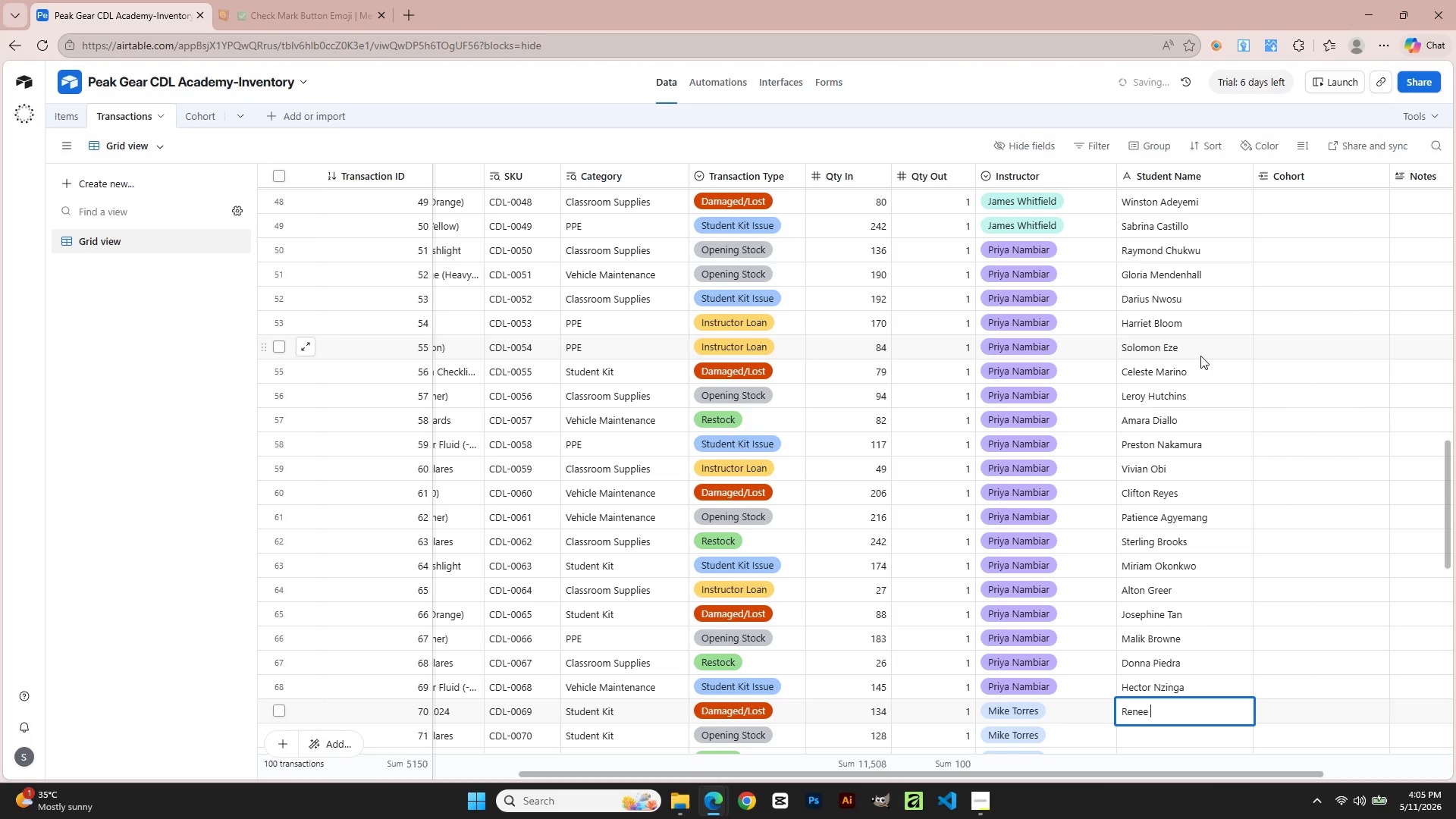 
key(Enter)
 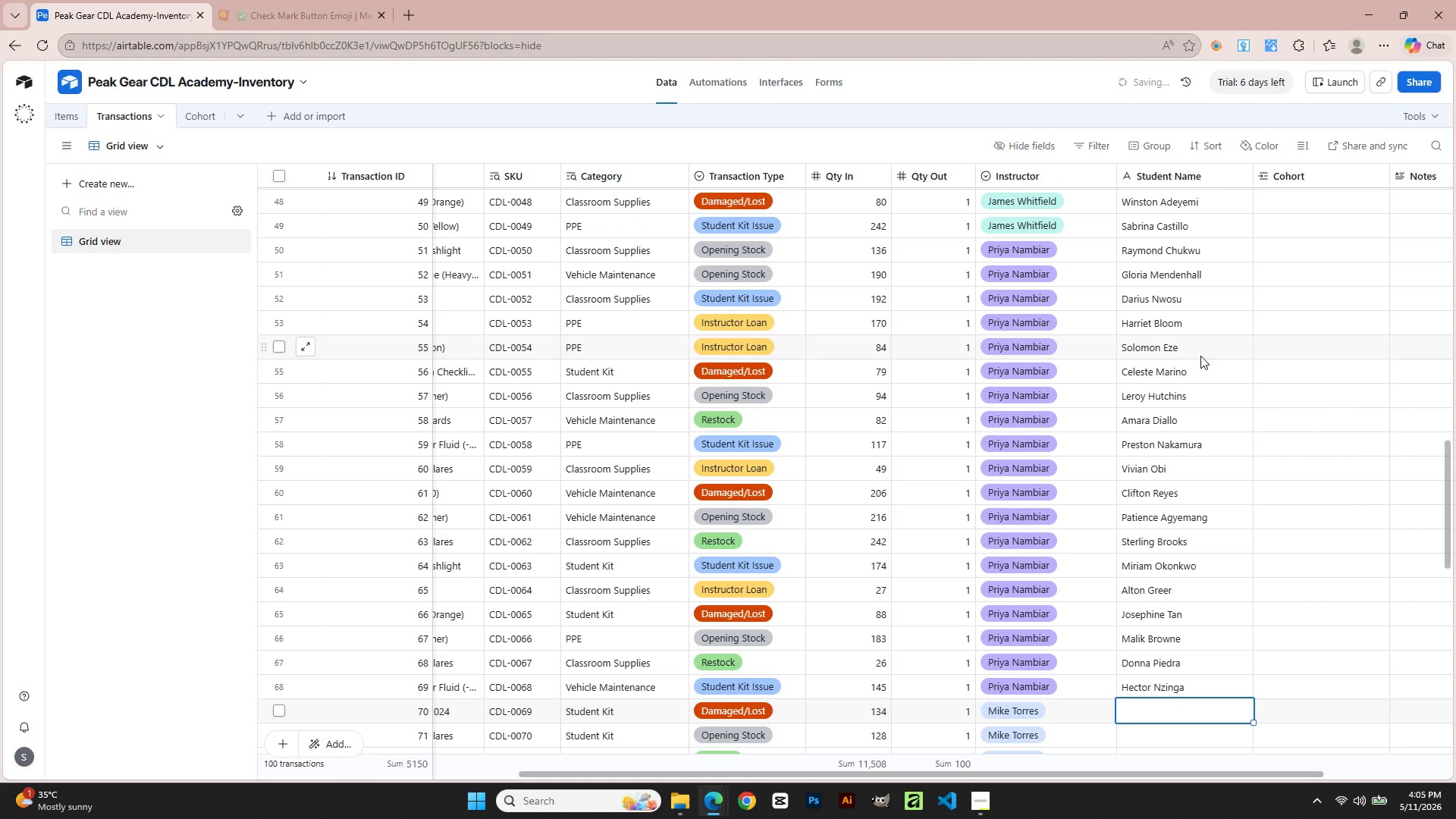 
type(ReneeCalah)
key(Backspace)
key(Backspace)
type(lahan)
 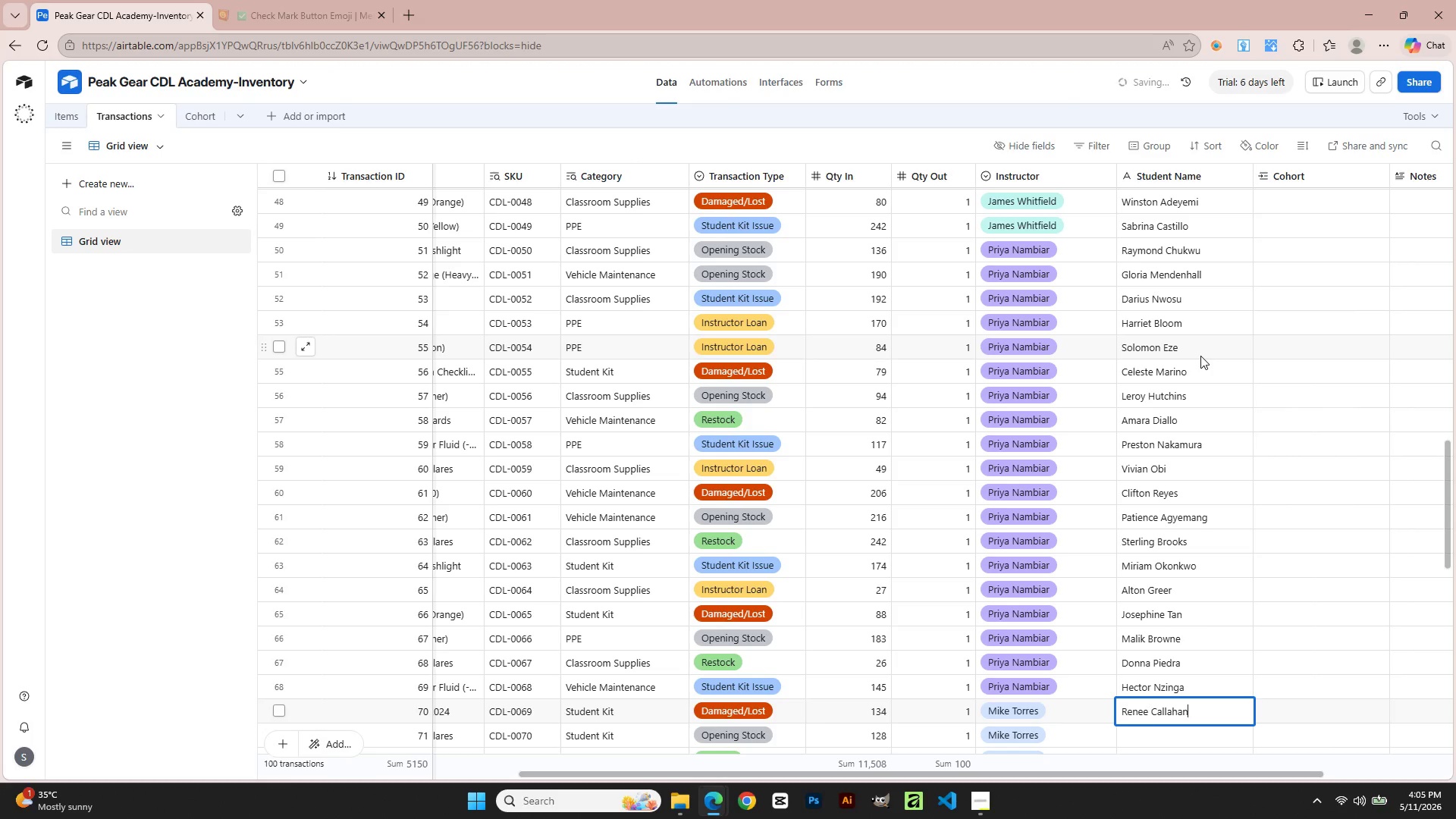 
key(Enter)
 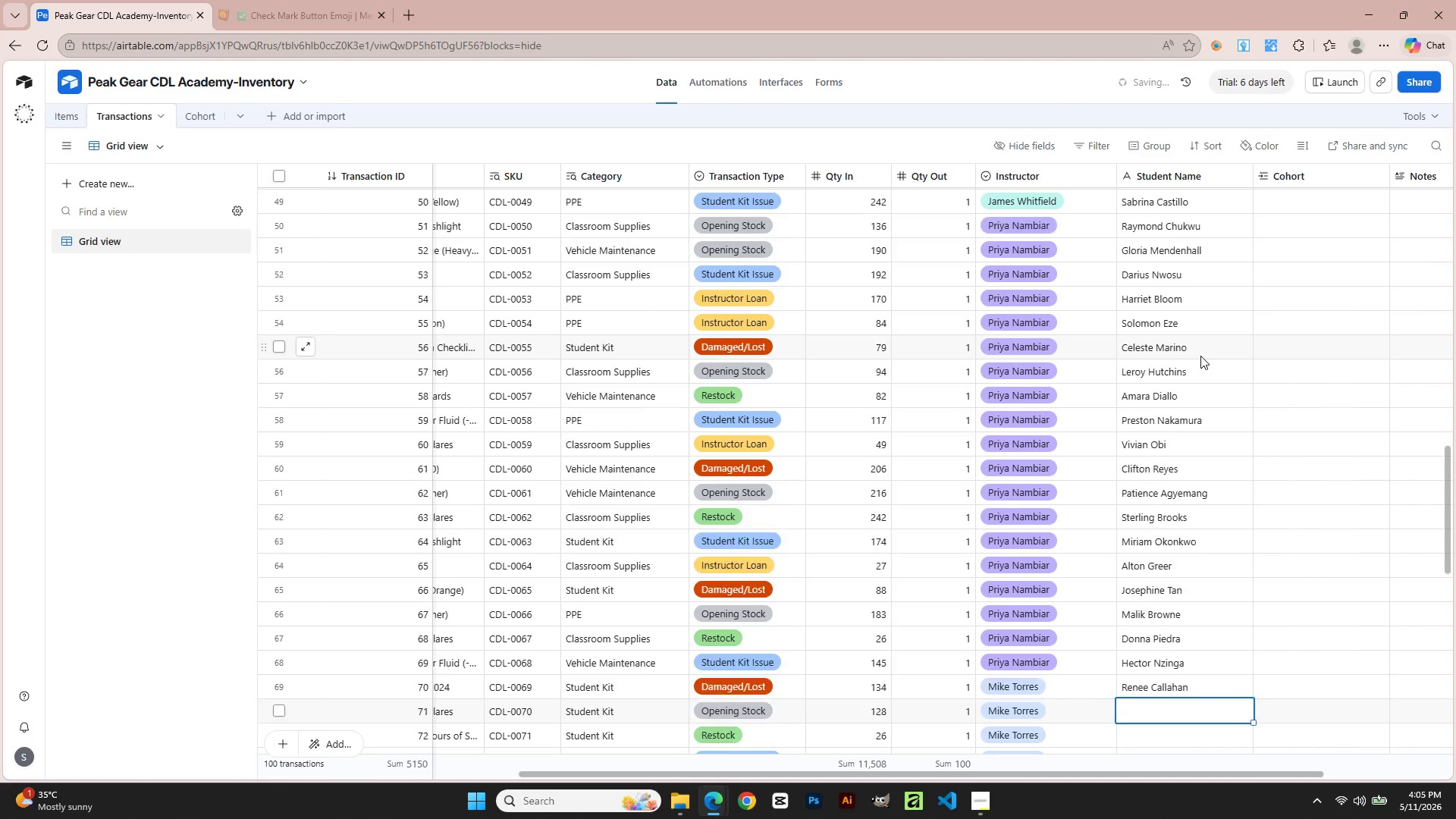 
type(Augustine Owusu)
 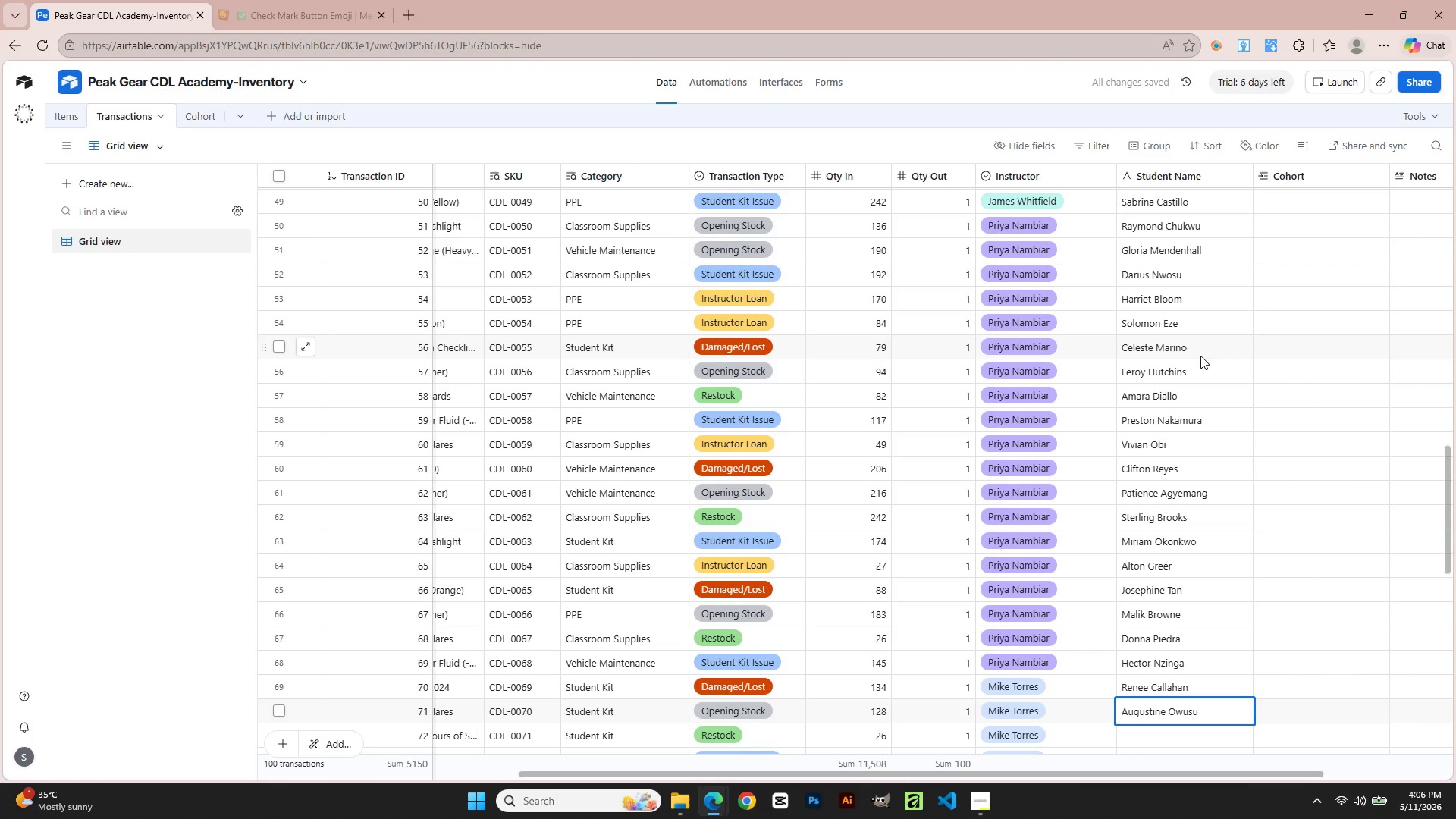 
scroll: coordinate [1232, 710], scroll_direction: down, amount: 2.0
 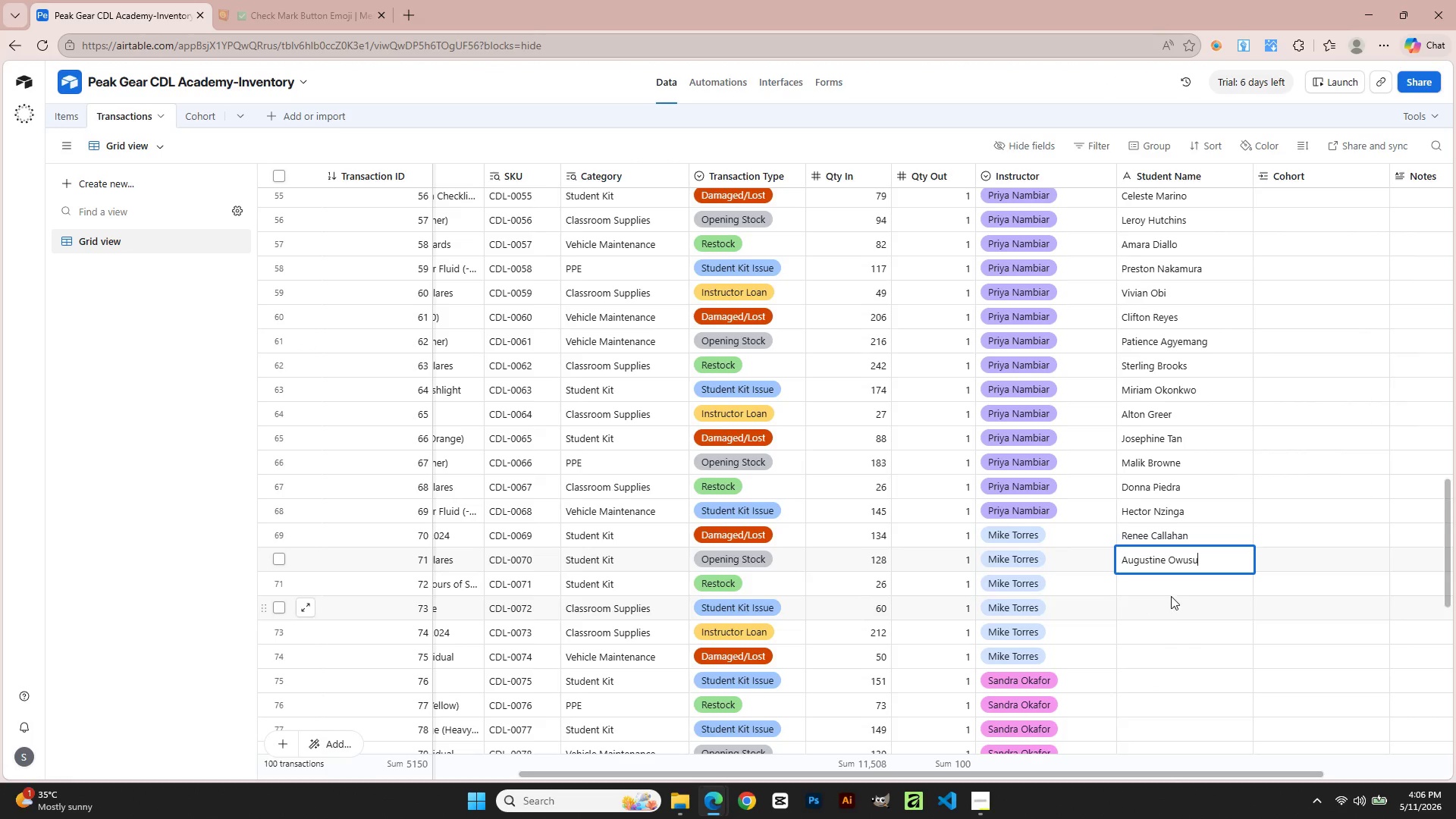 
left_click([1167, 587])
 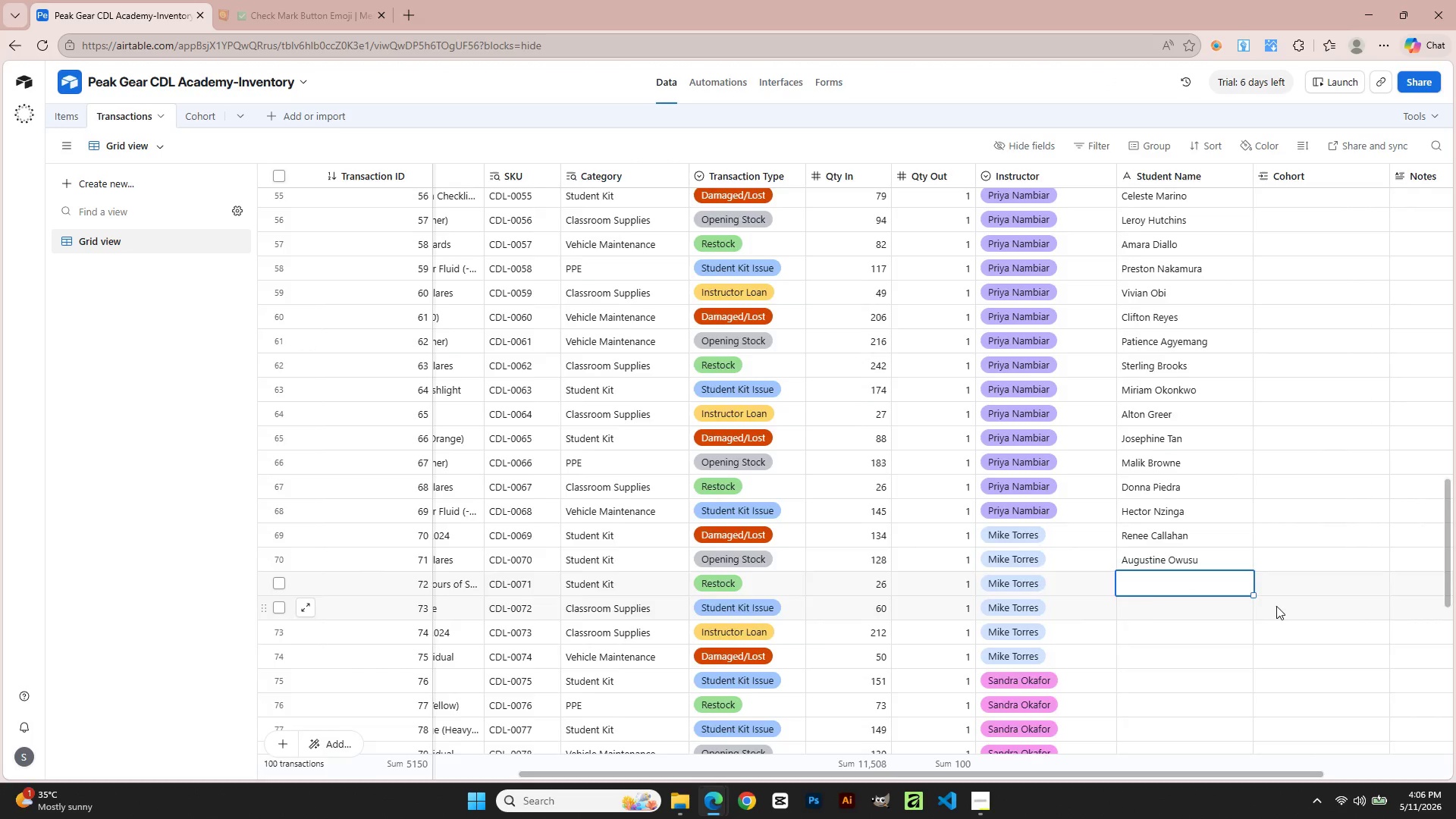 
scroll: coordinate [1291, 595], scroll_direction: up, amount: 10.0
 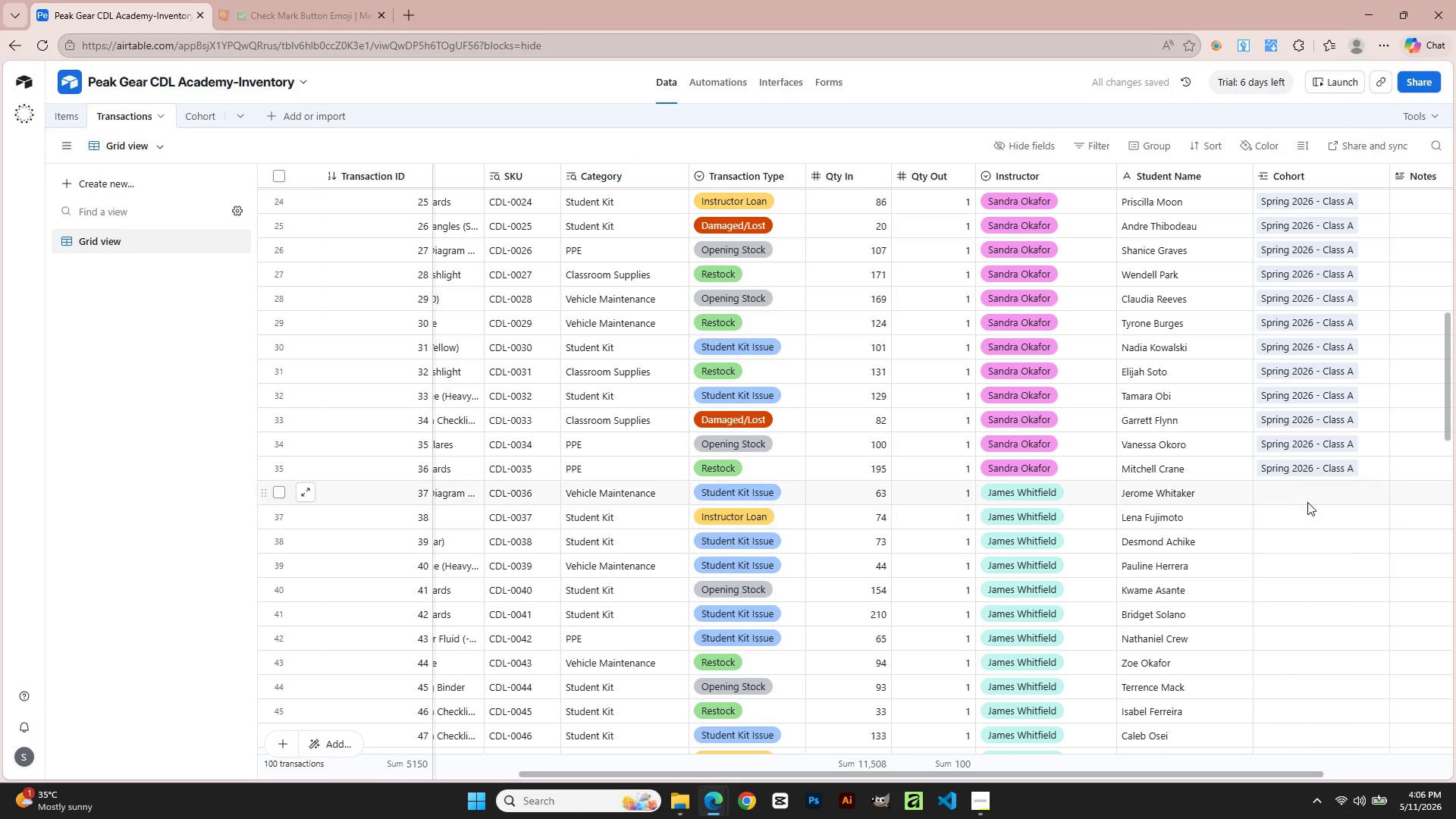 
double_click([1307, 502])
 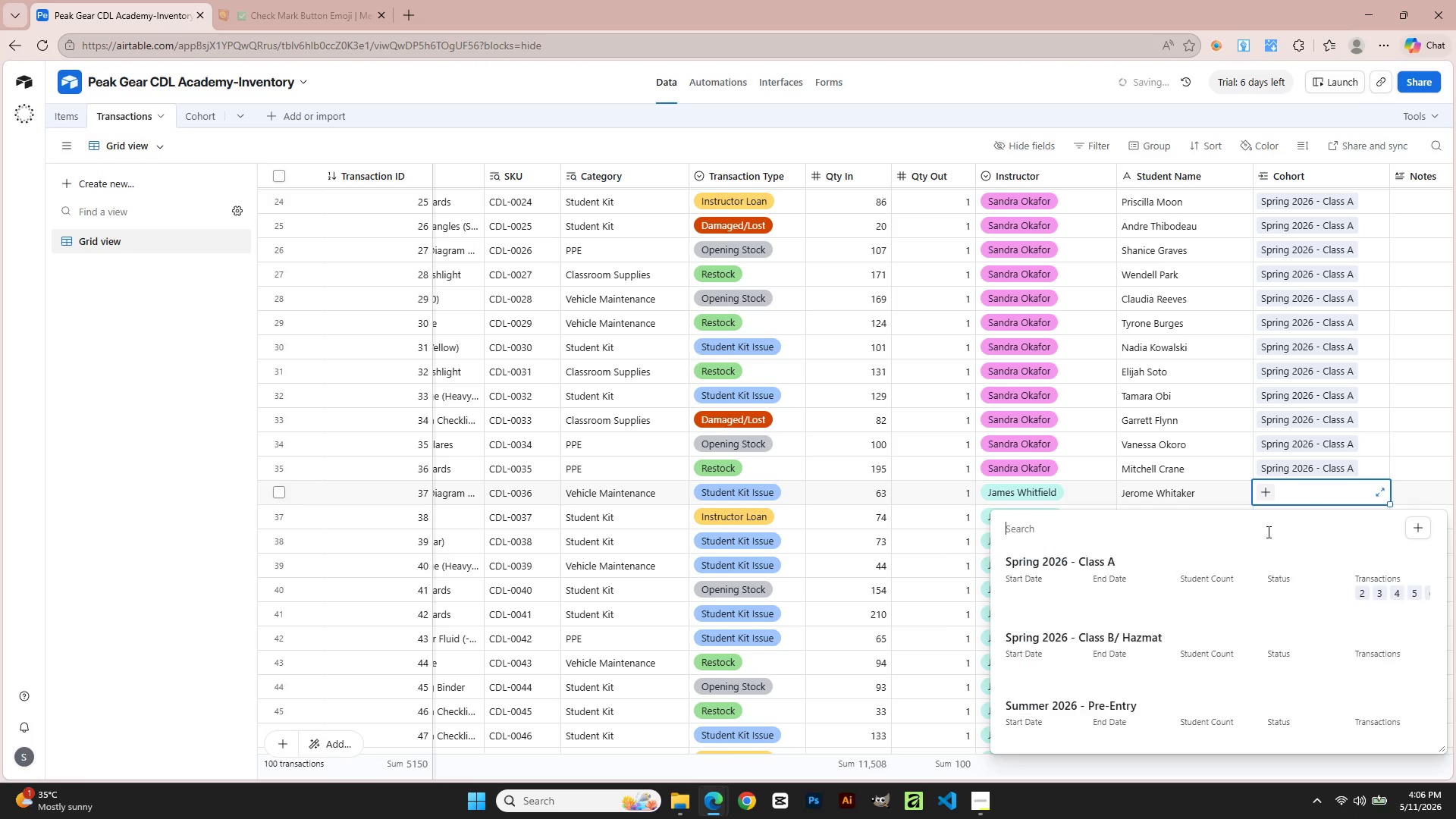 
left_click([1097, 637])
 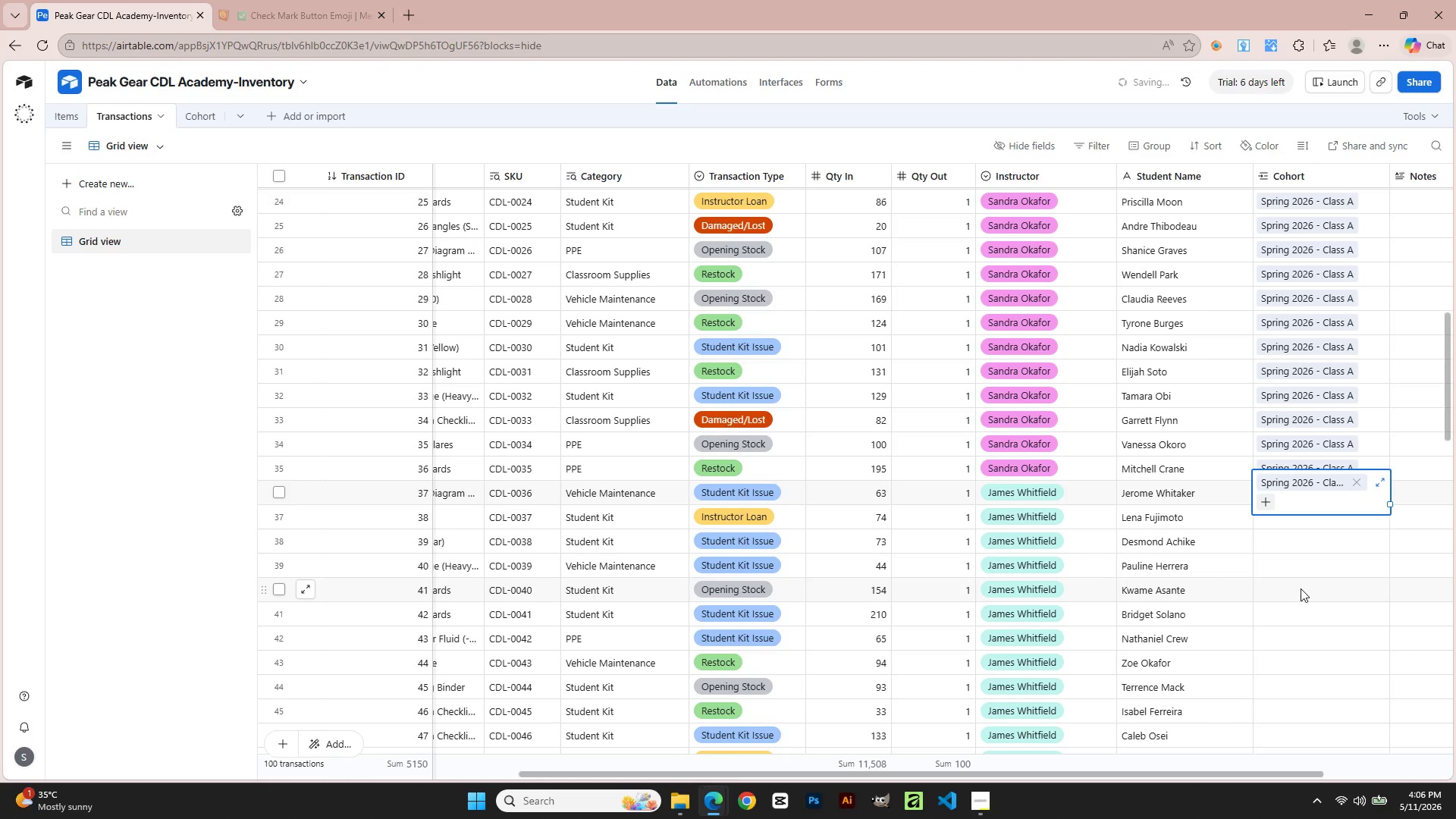 
scroll: coordinate [1302, 588], scroll_direction: down, amount: 1.0
 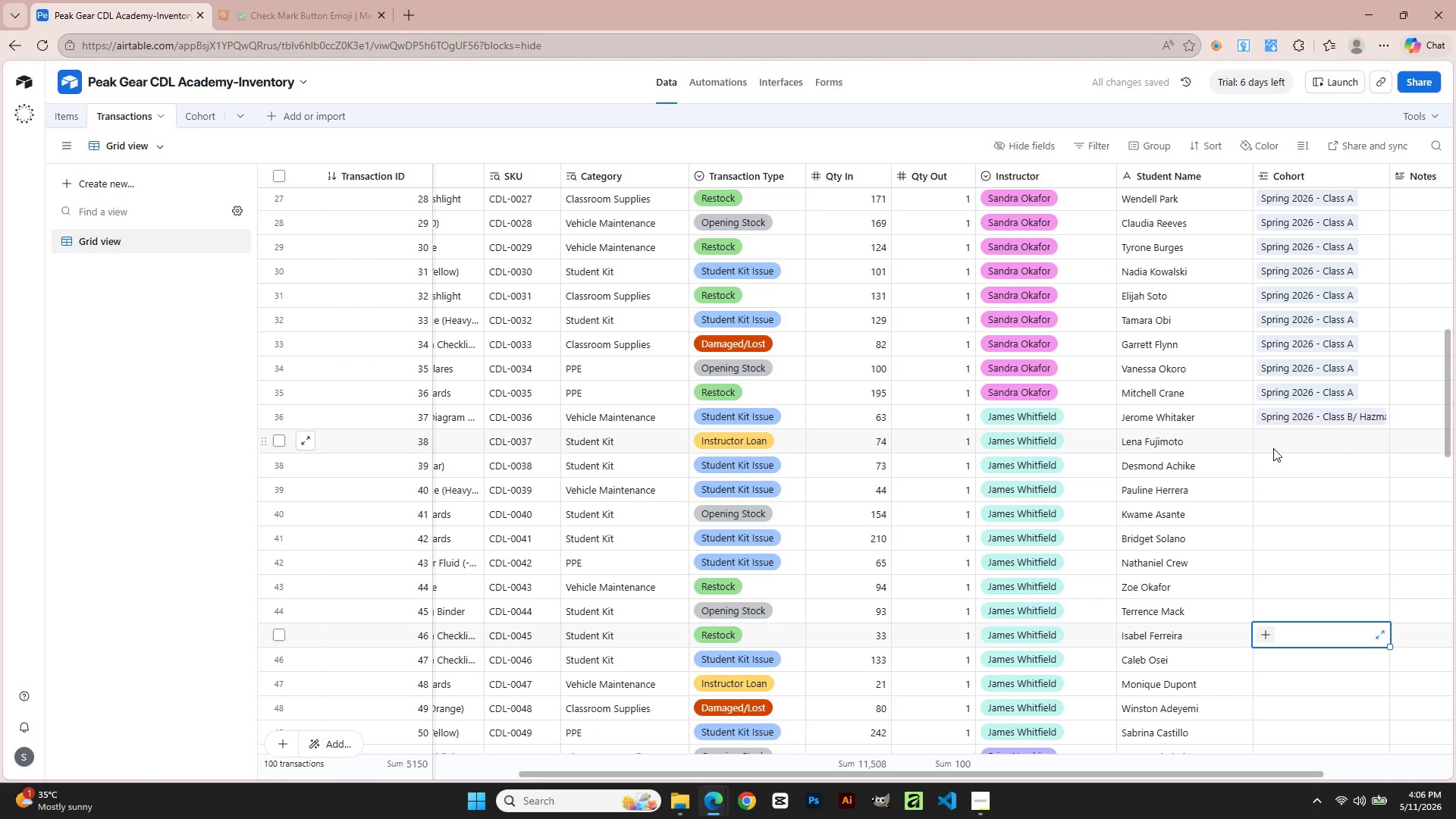 
double_click([1274, 441])
 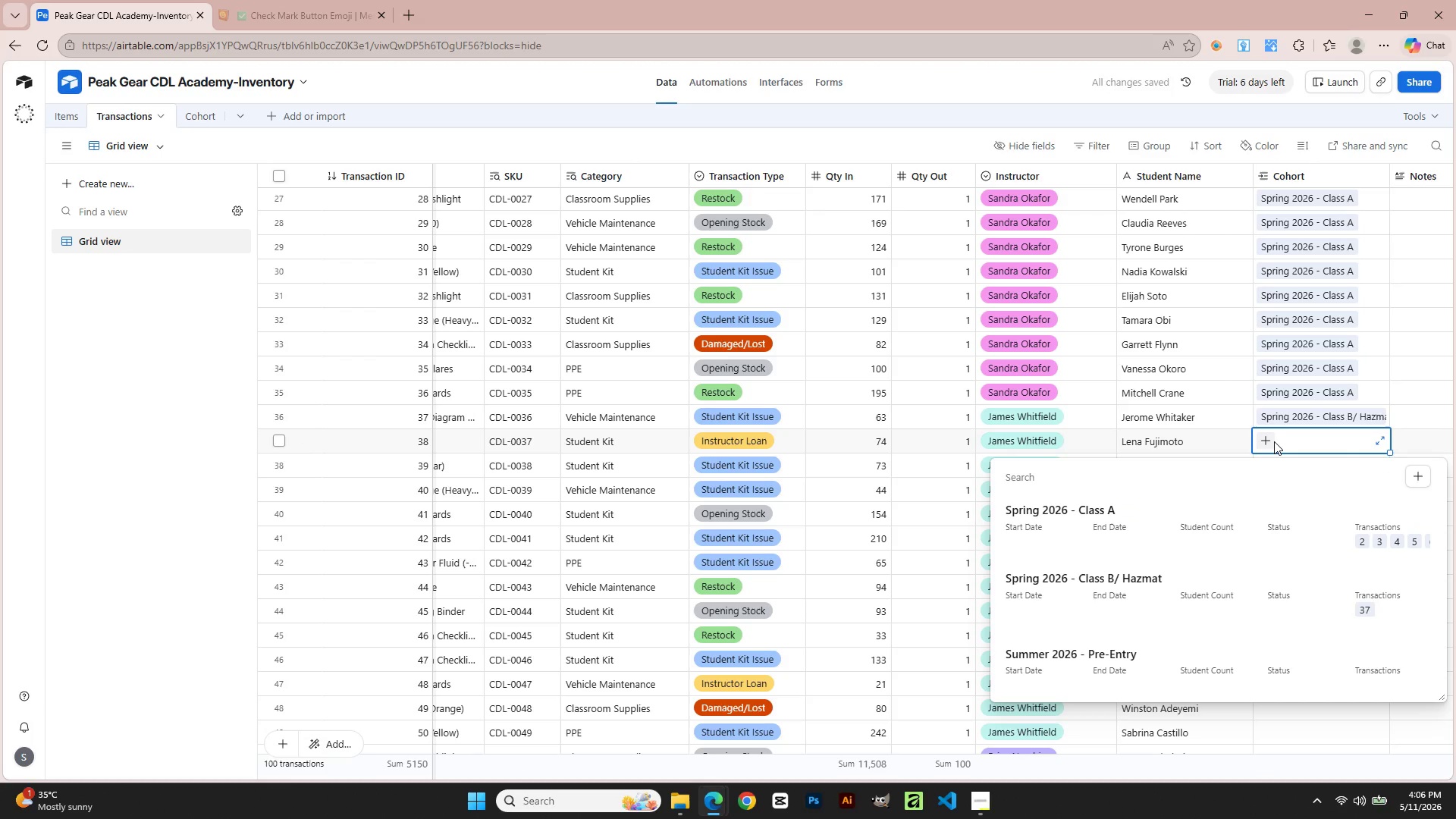 
left_click([1109, 605])
 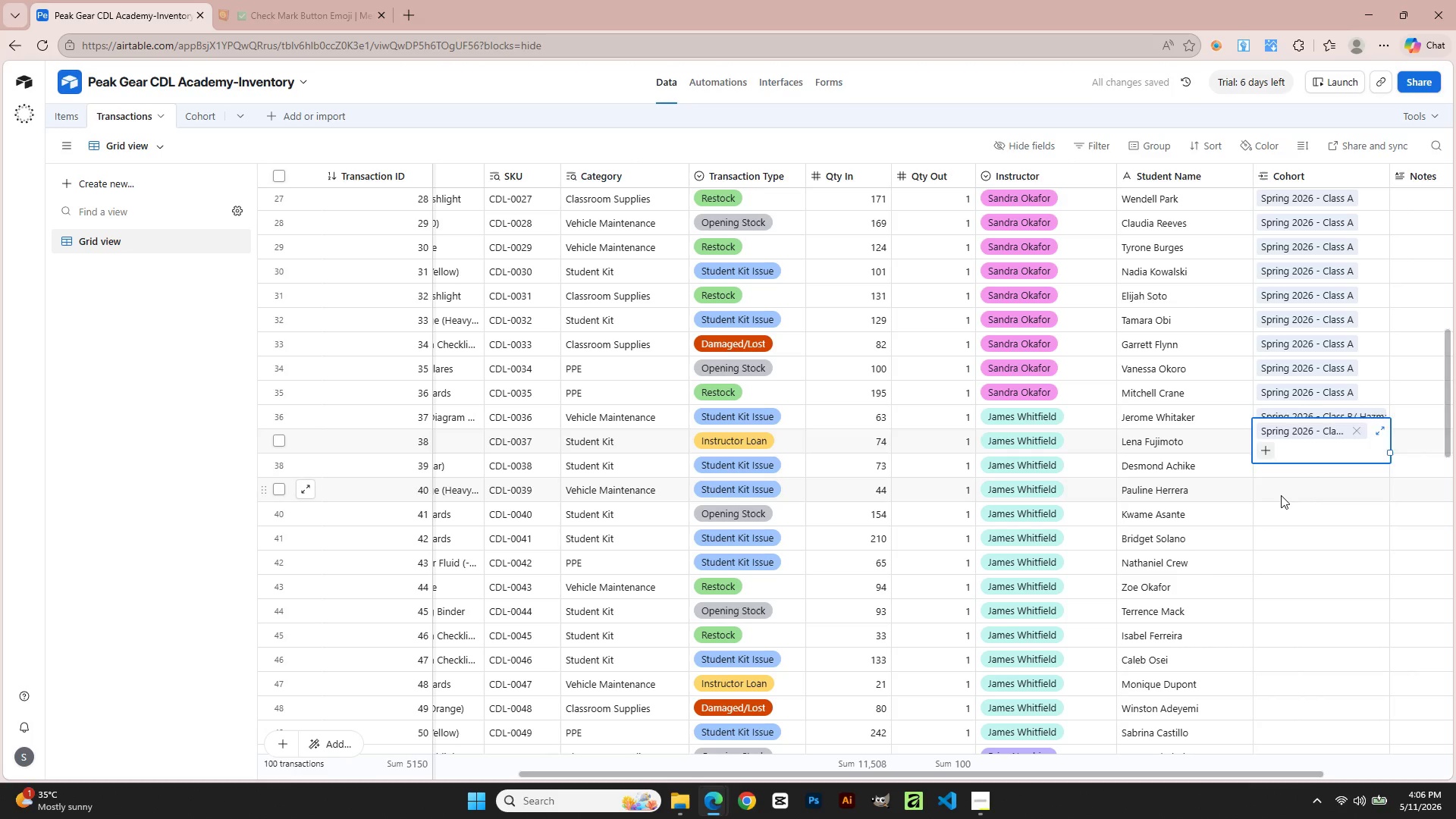 
double_click([1272, 466])
 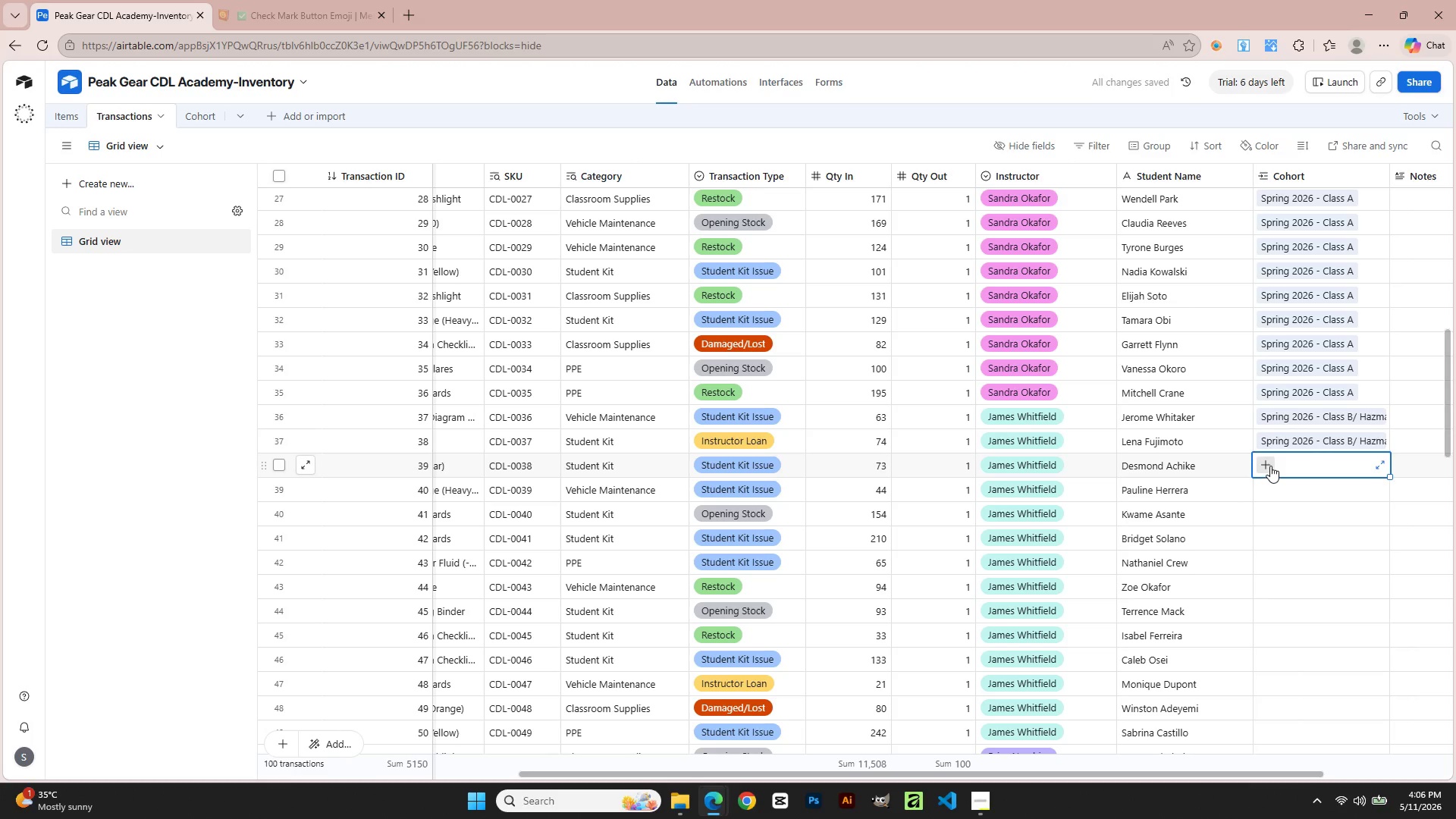 
triple_click([1270, 466])
 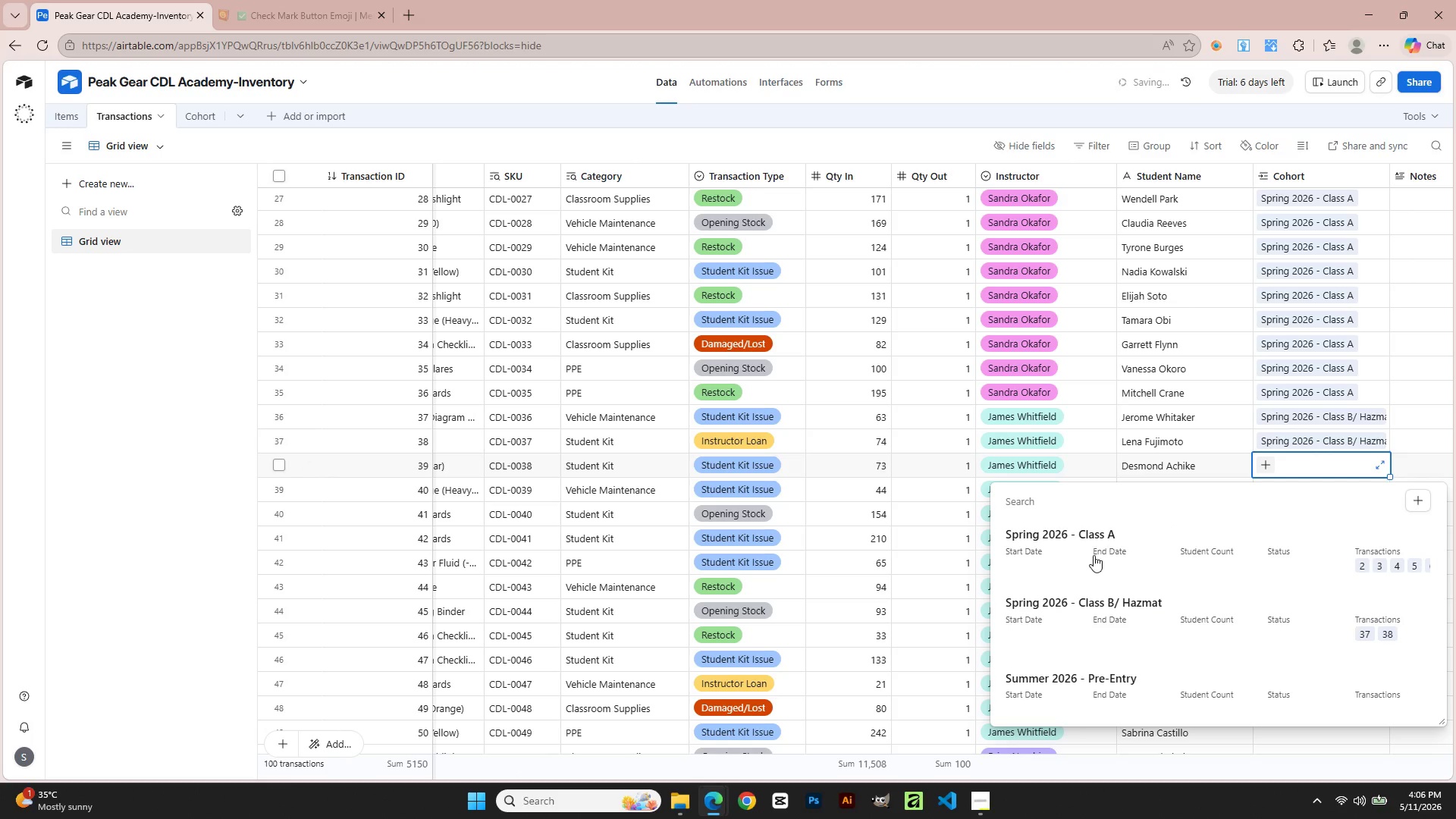 
left_click([1062, 585])
 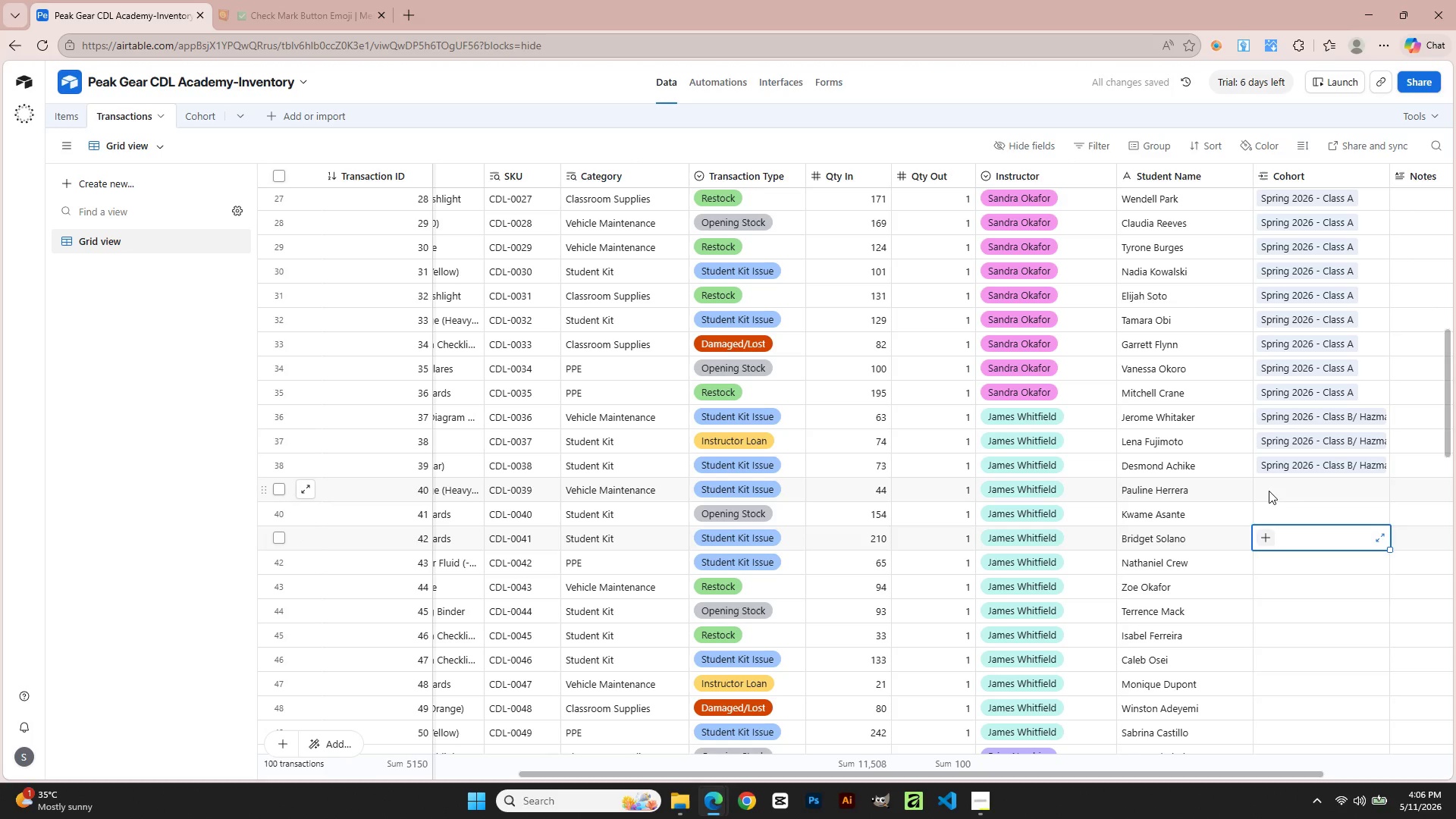 
double_click([1266, 488])
 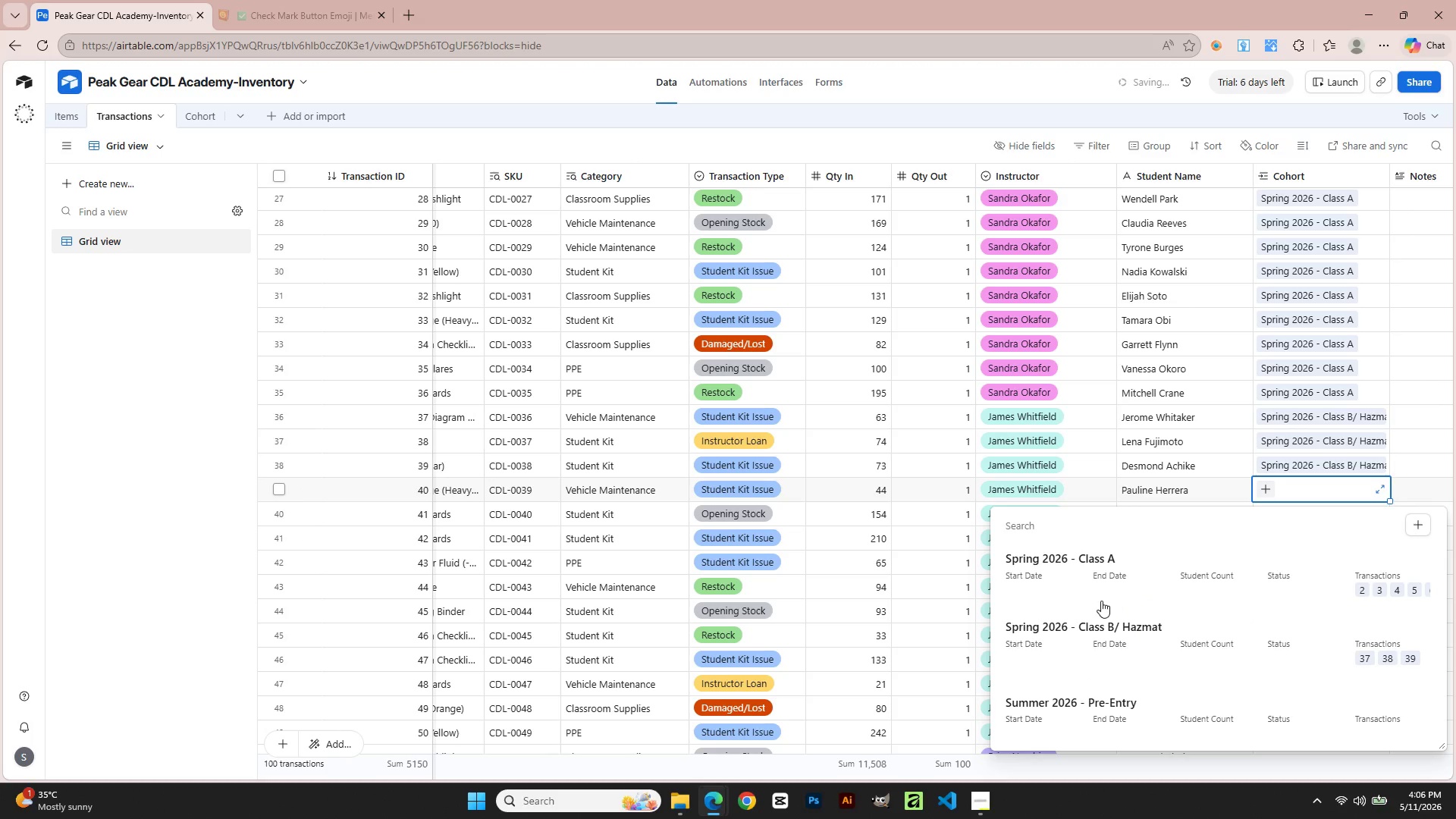 
left_click([1062, 638])
 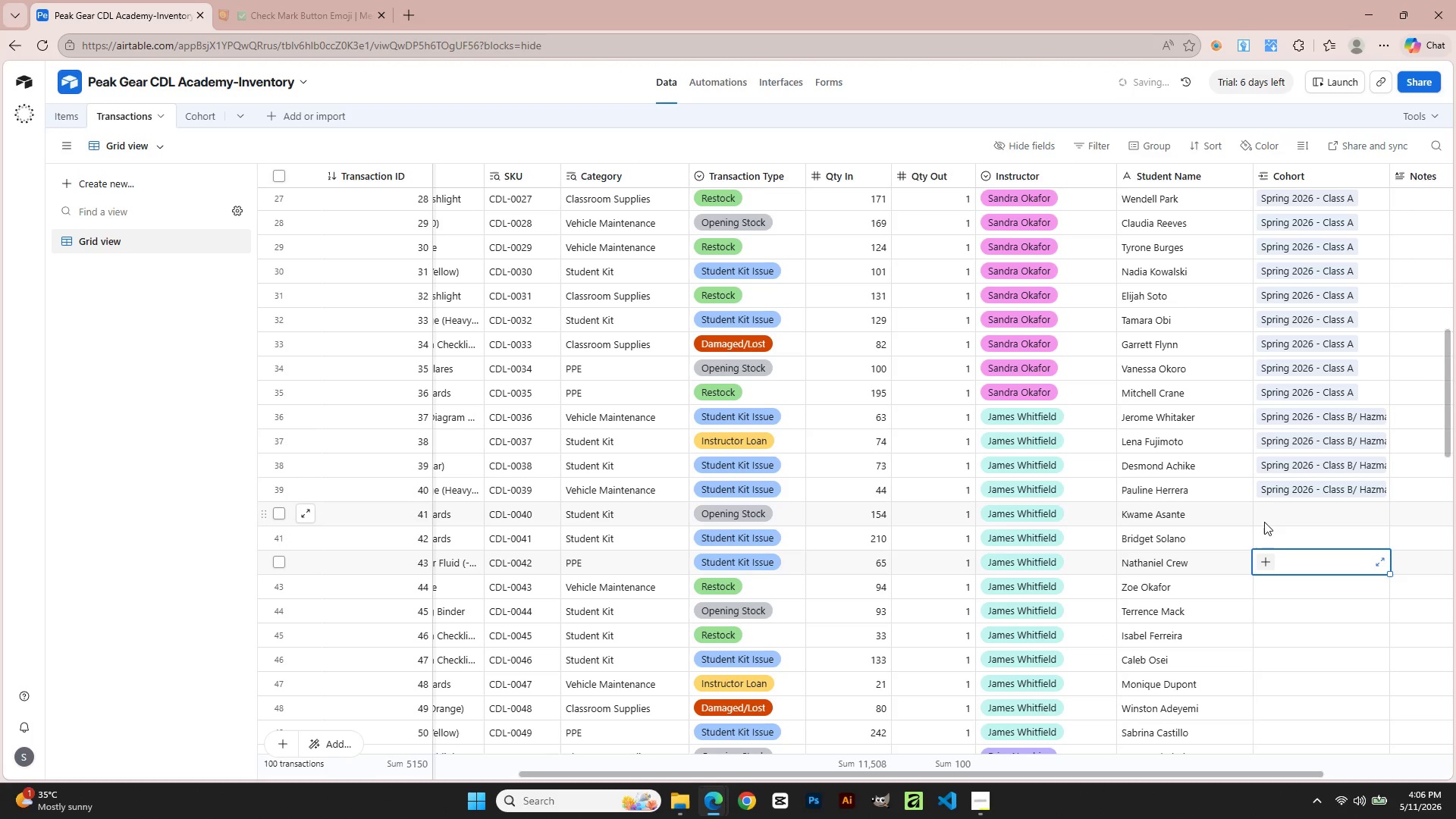 
double_click([1261, 512])
 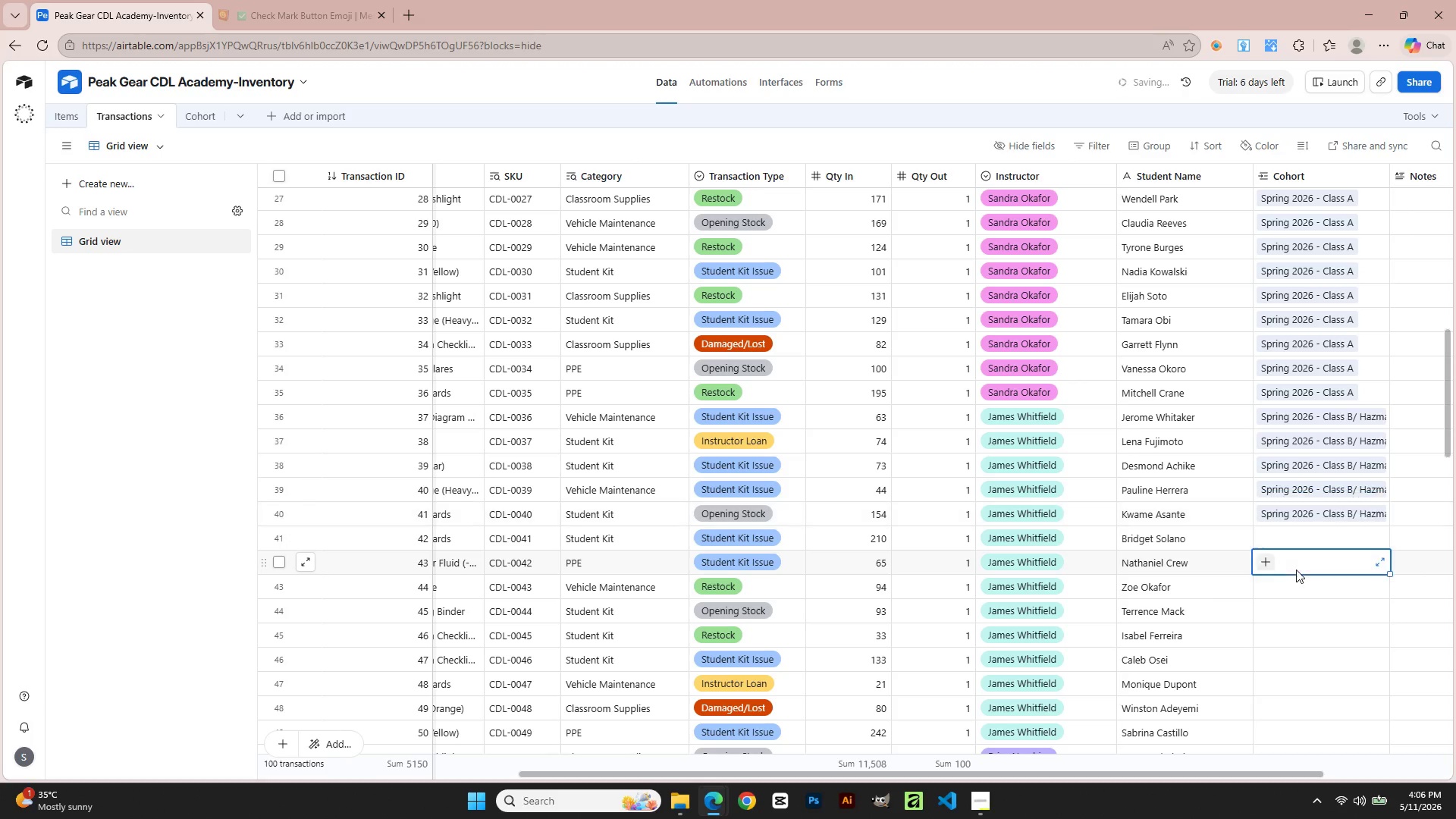 
double_click([1262, 538])
 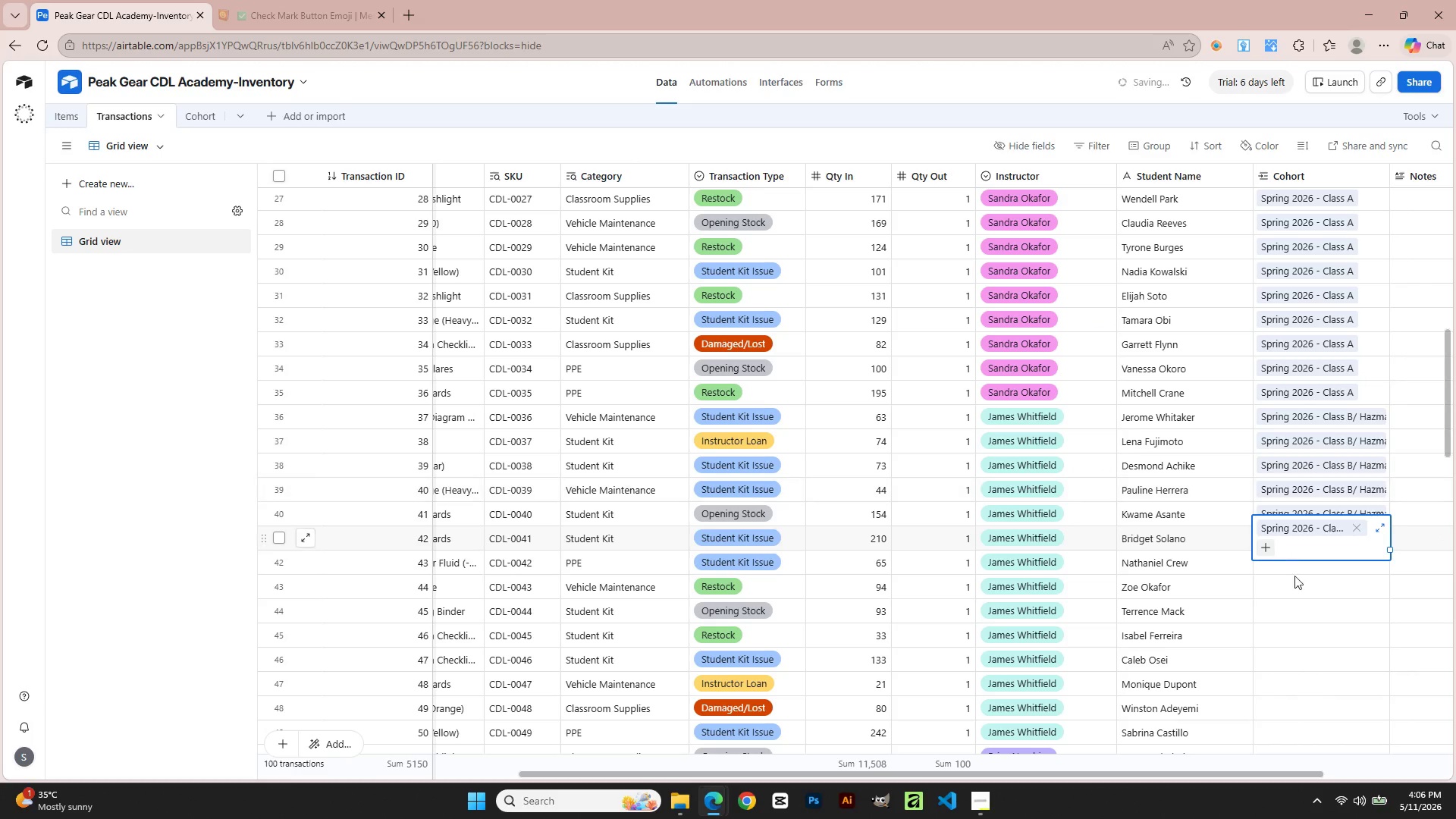 
double_click([1256, 563])
 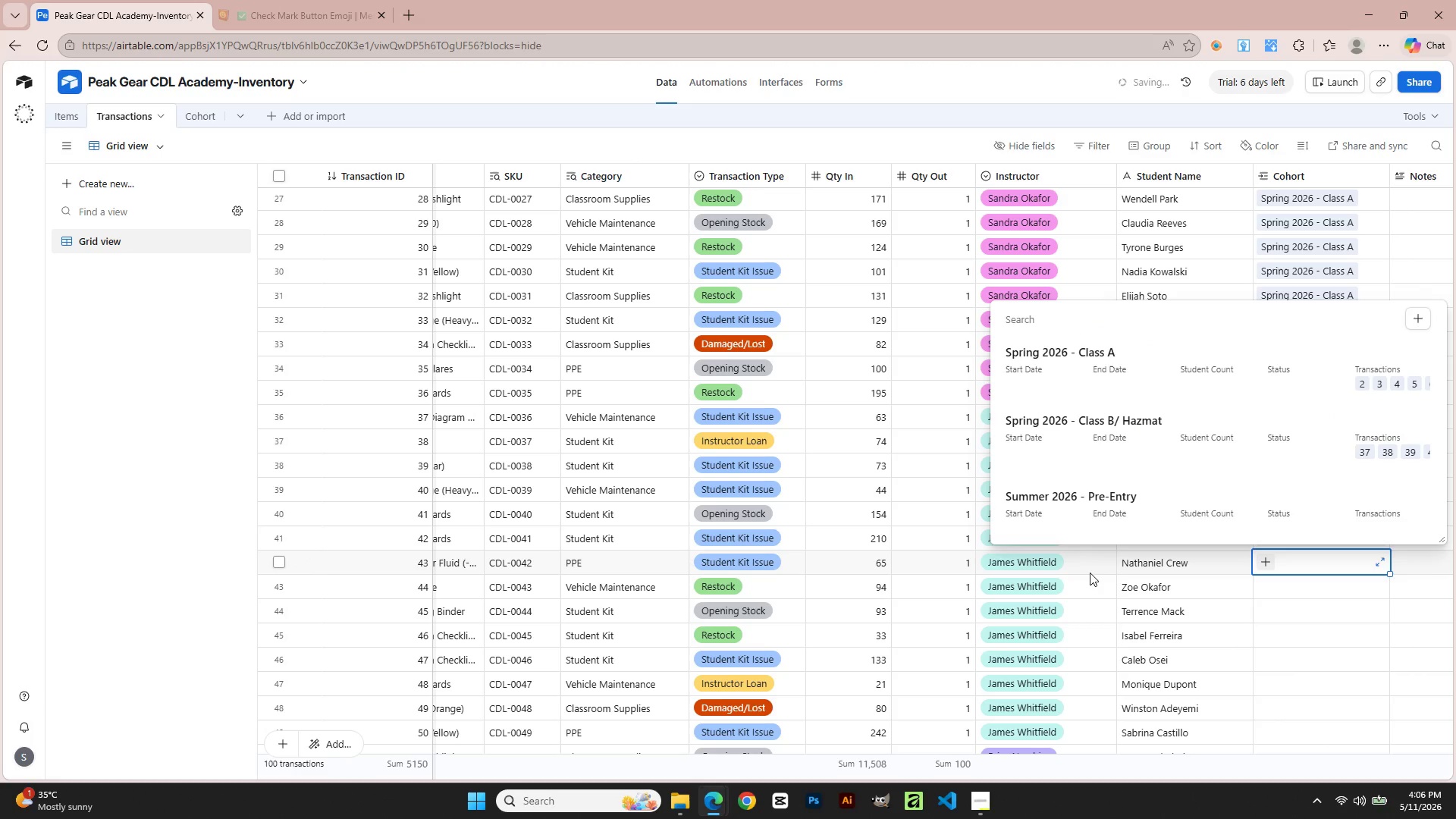 
left_click([1078, 454])
 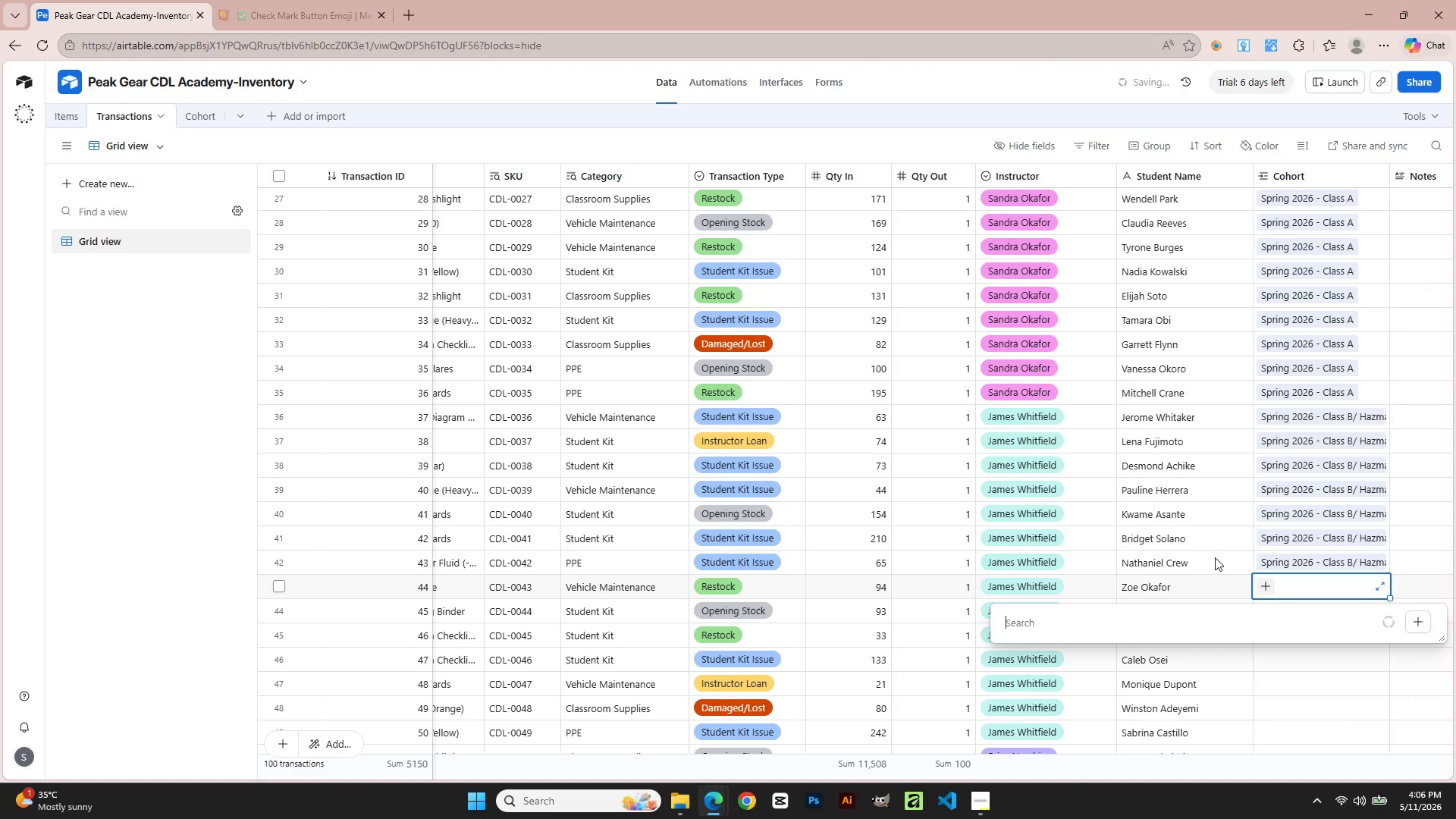 
left_click([1075, 433])
 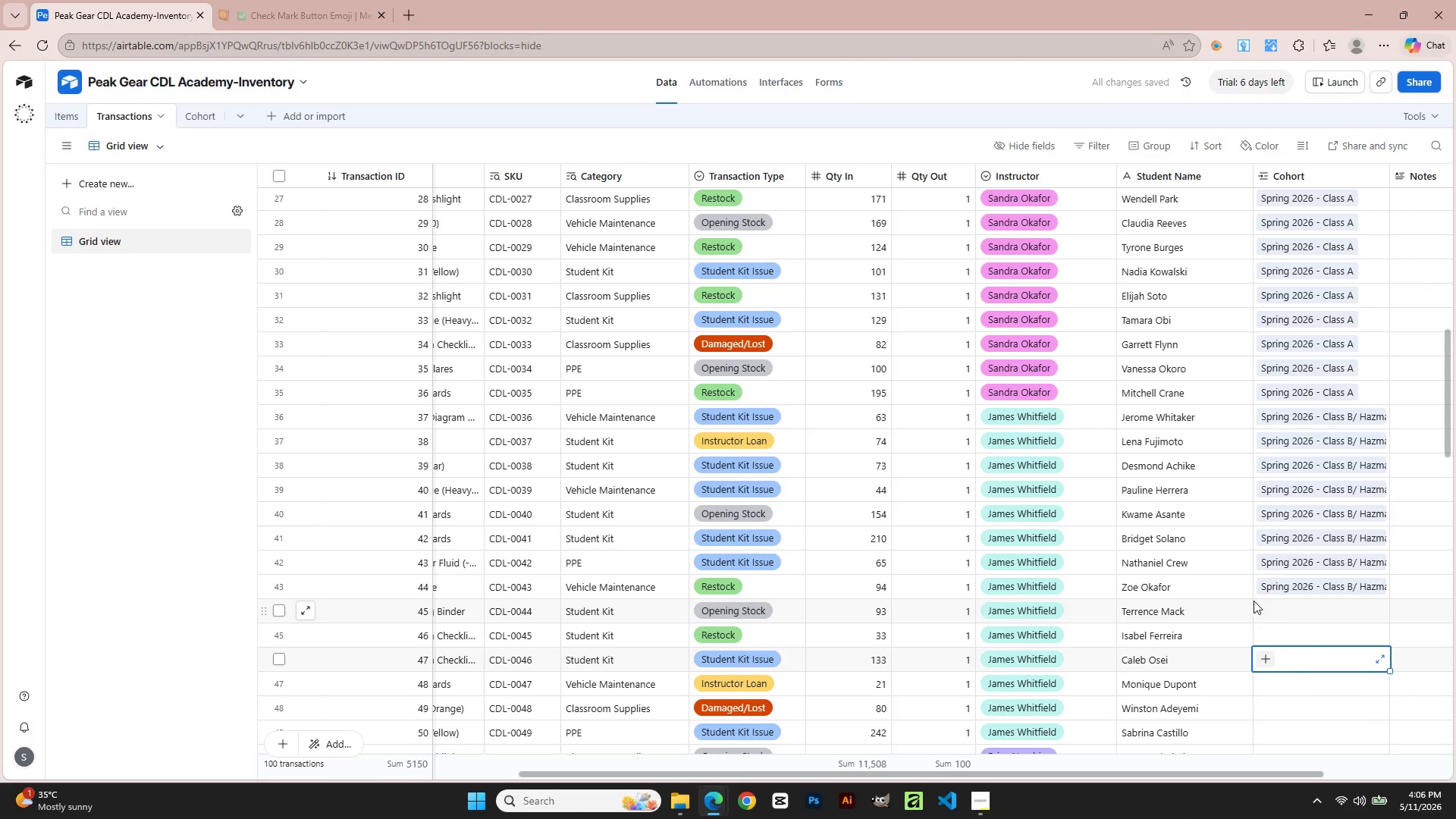 
triple_click([1266, 606])
 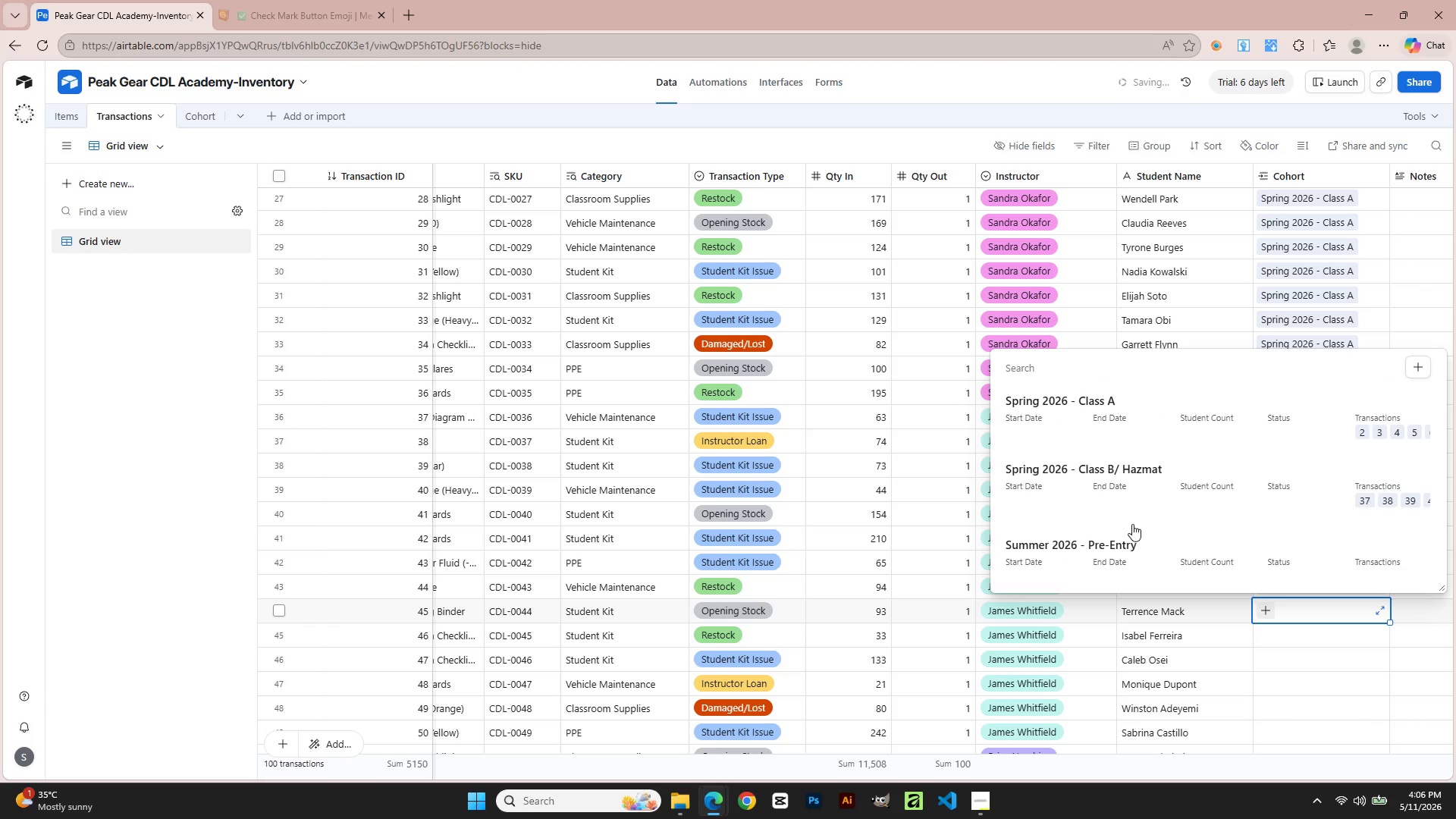 
left_click([1117, 486])
 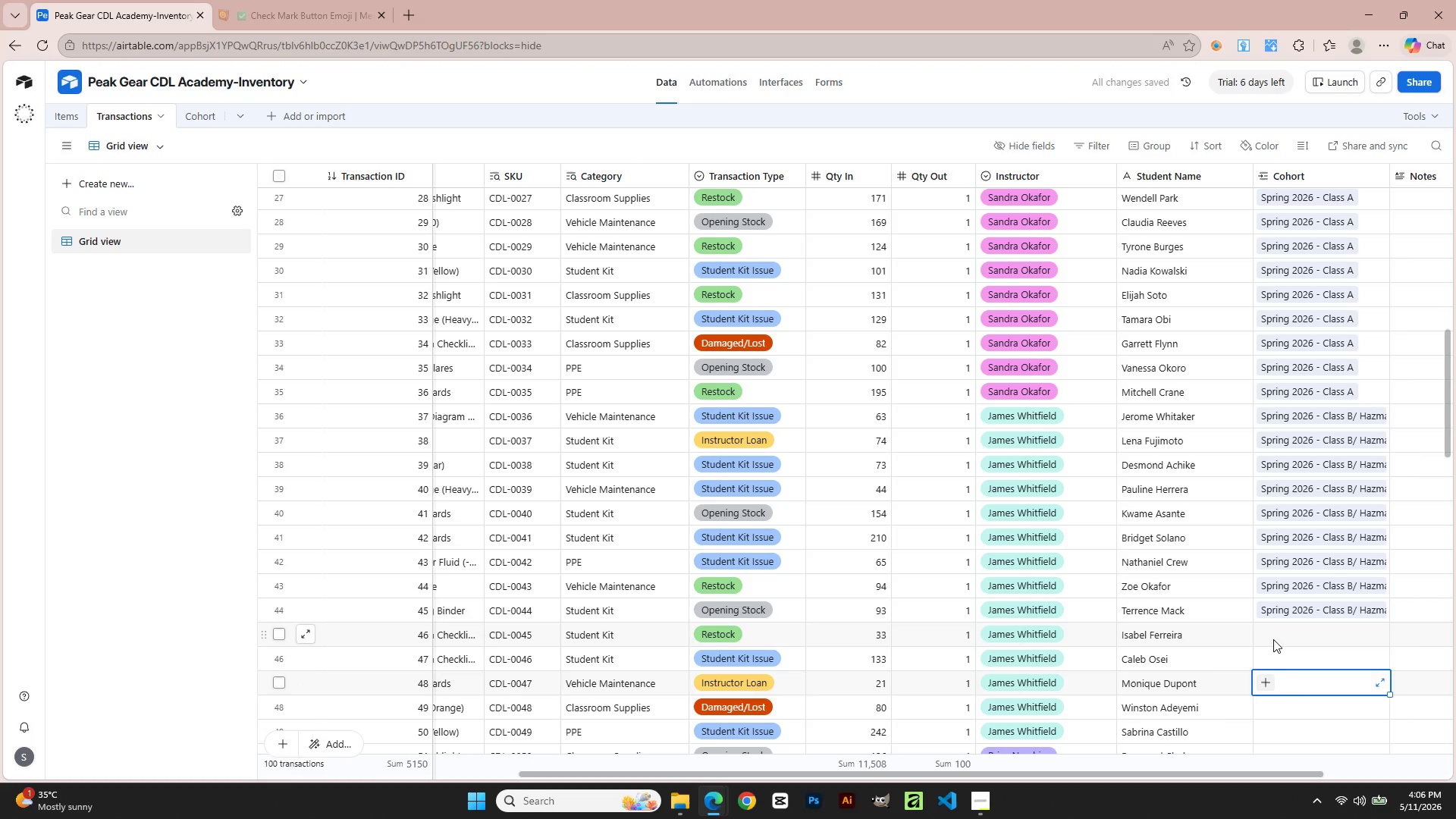 
double_click([1273, 637])
 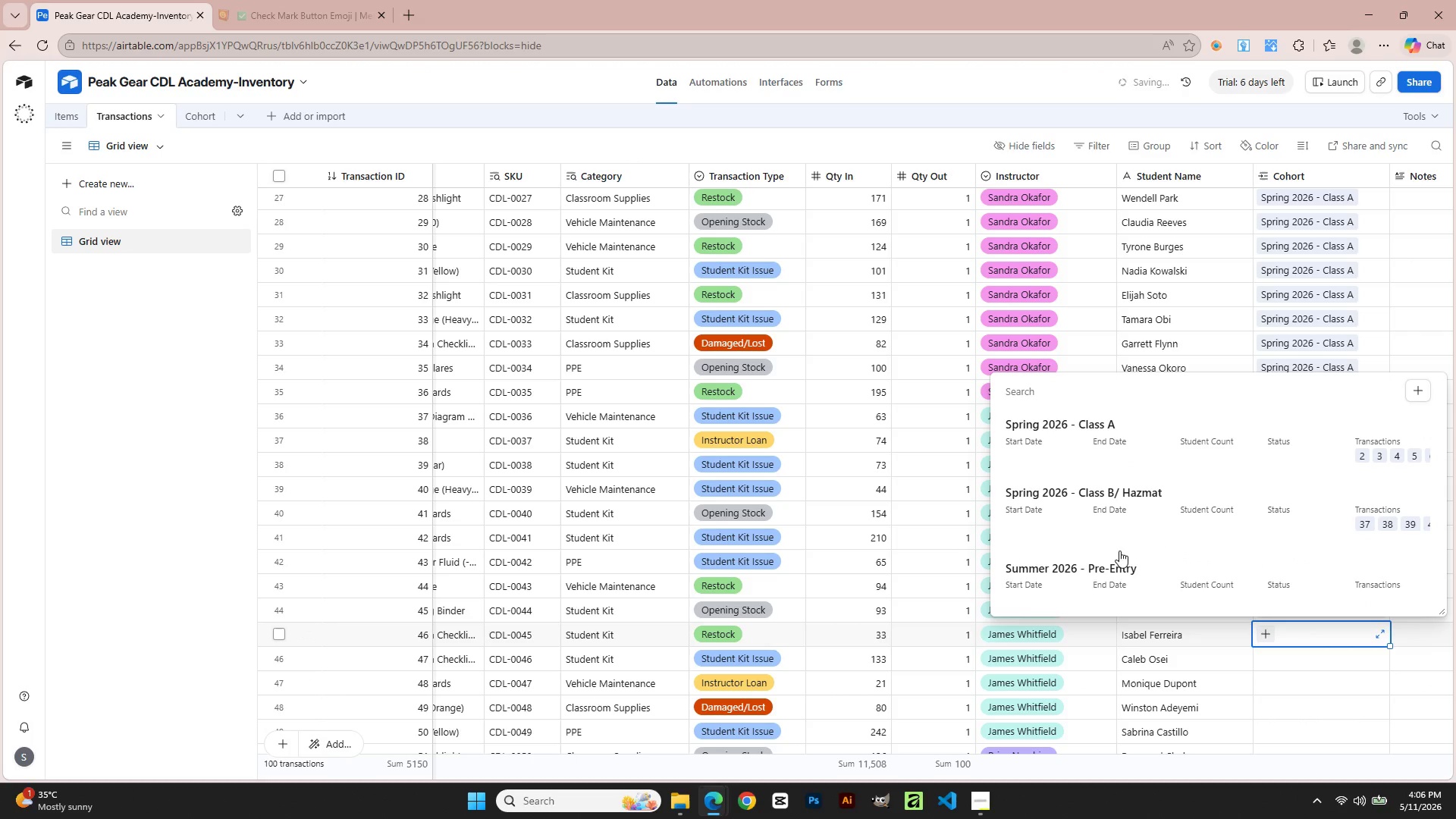 
left_click([1088, 510])
 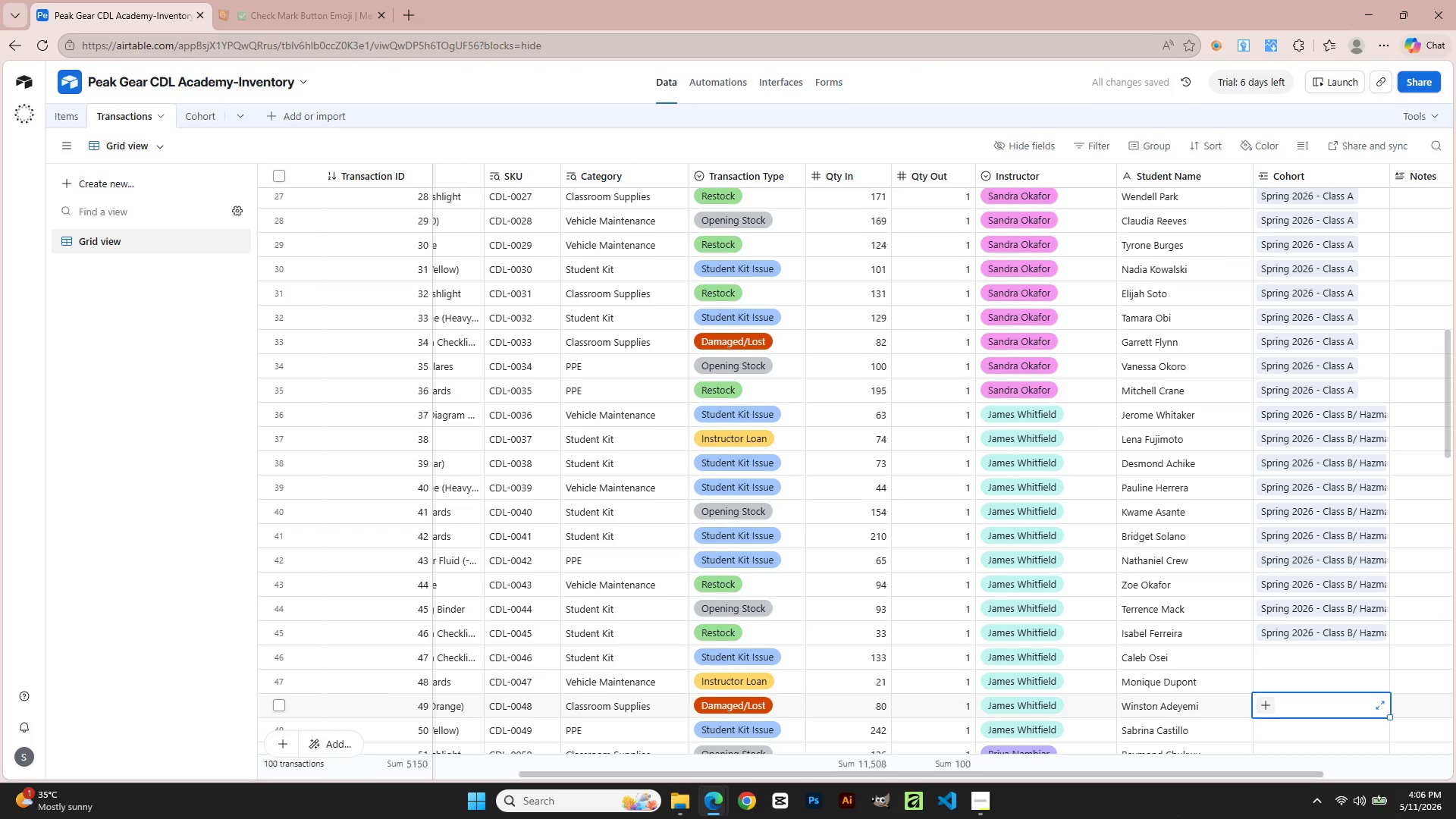 
scroll: coordinate [1304, 614], scroll_direction: down, amount: 4.0
 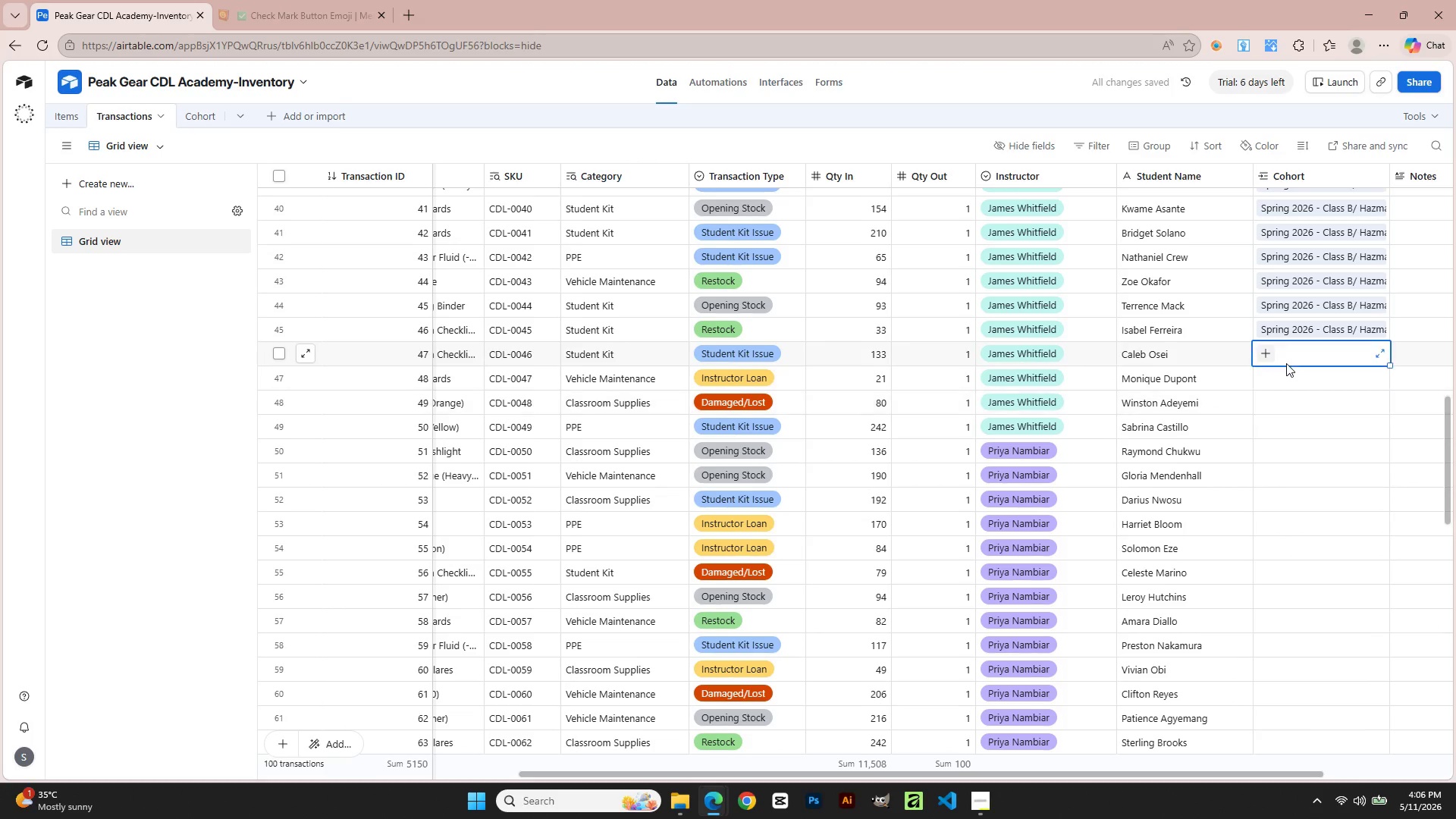 
double_click([1263, 354])
 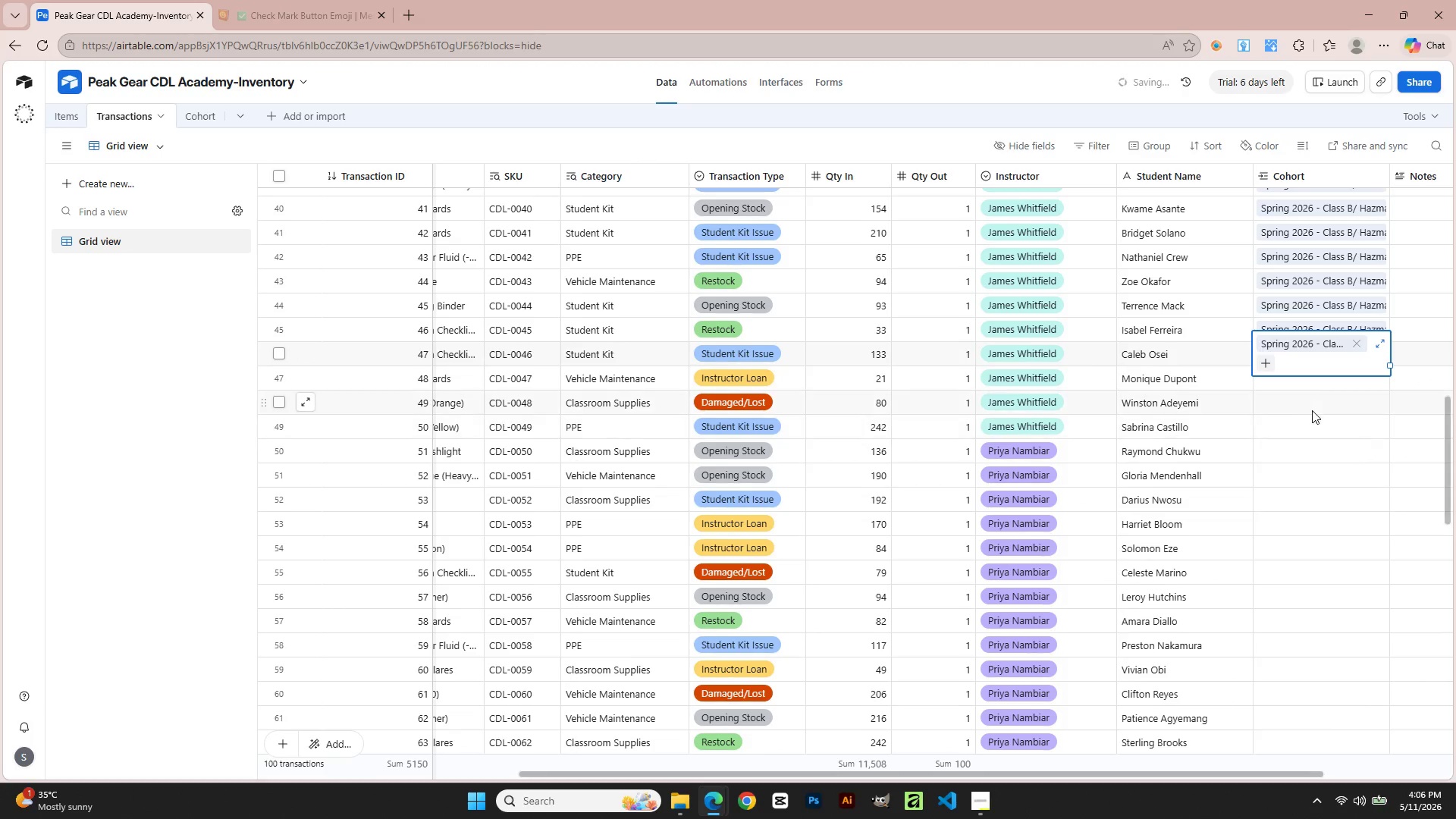 
double_click([1266, 389])
 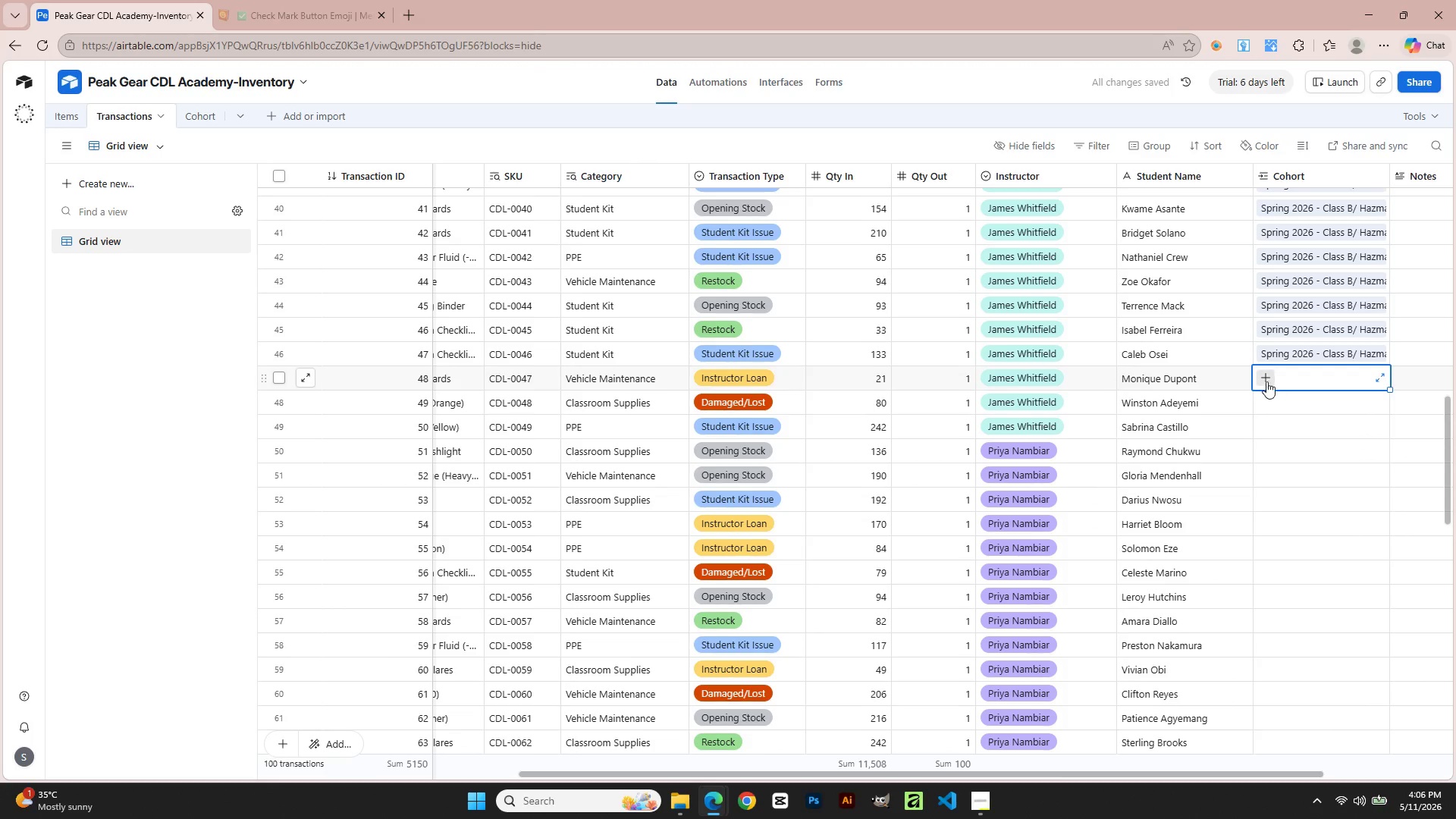 
triple_click([1266, 381])
 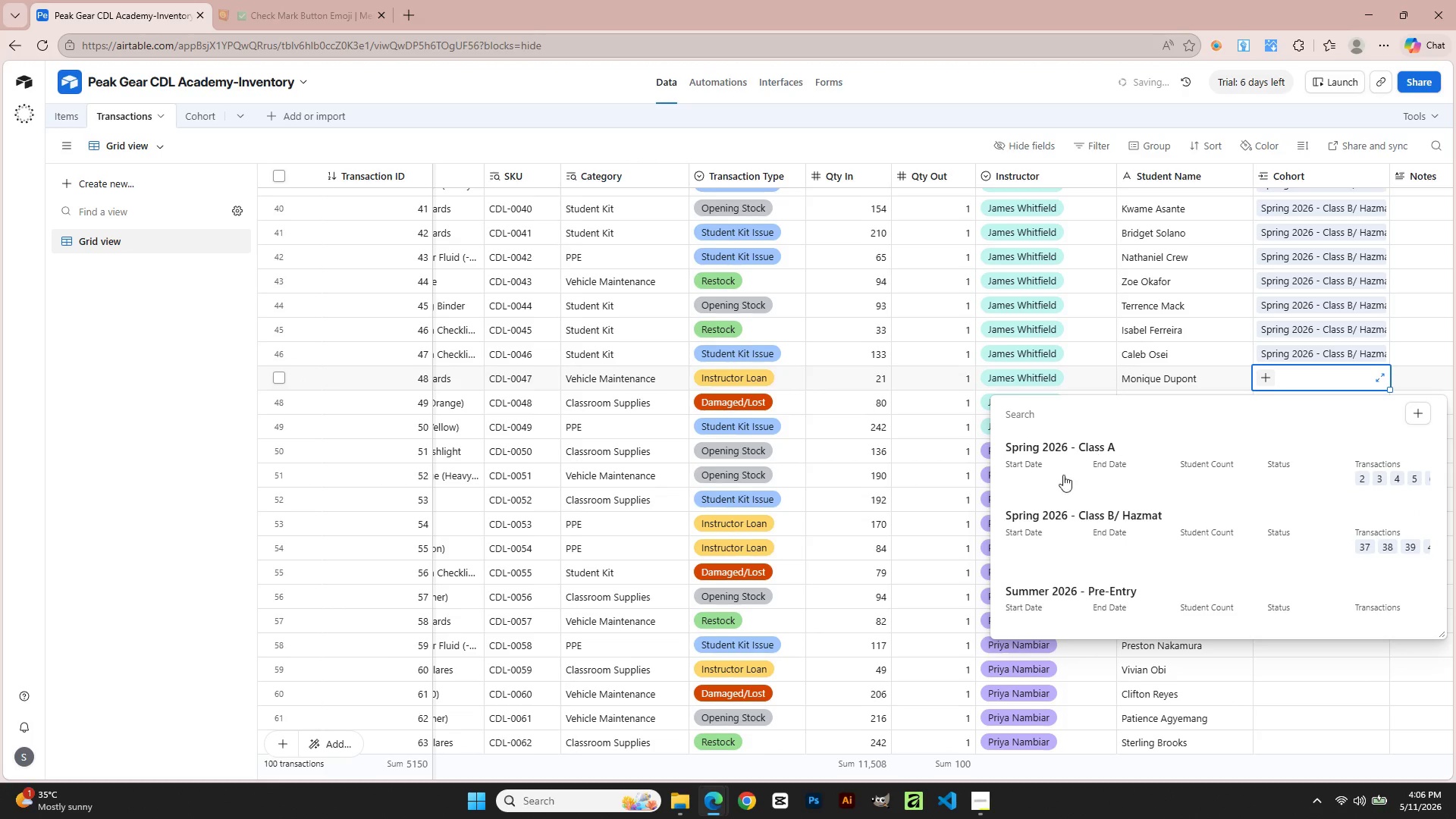 
left_click([1043, 516])
 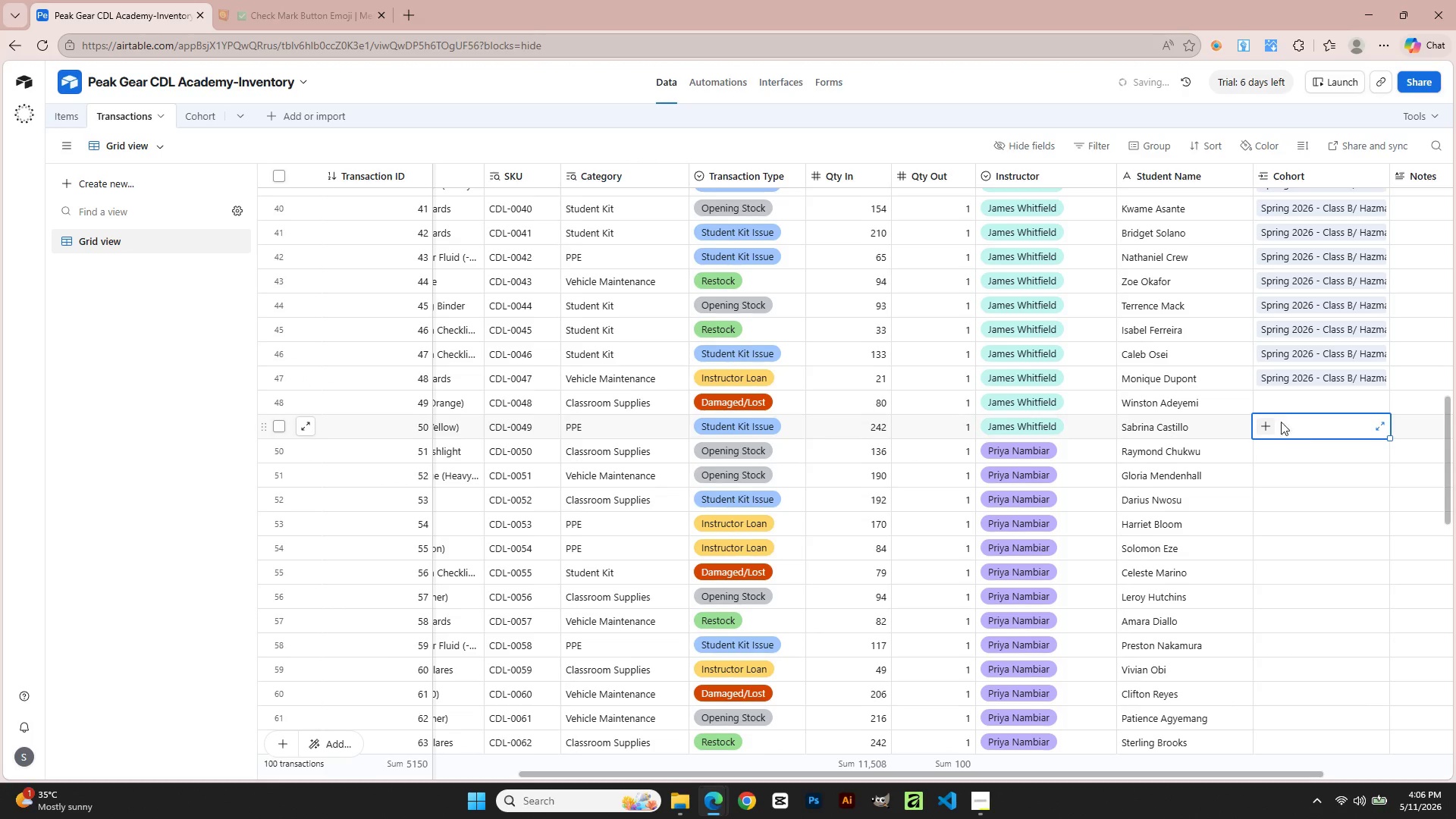 
double_click([1270, 402])
 